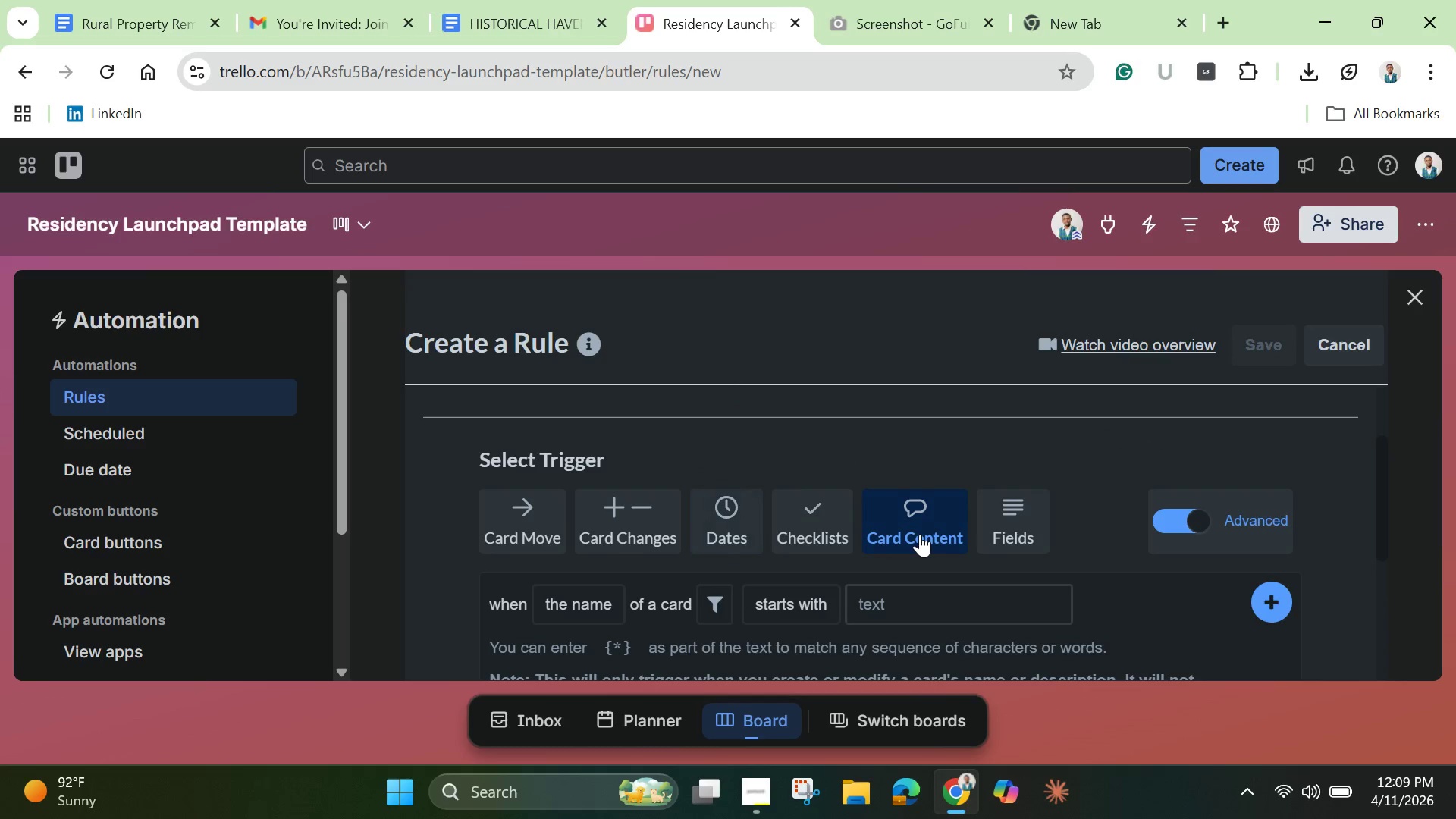 
scroll: coordinate [610, 568], scroll_direction: down, amount: 3.0
 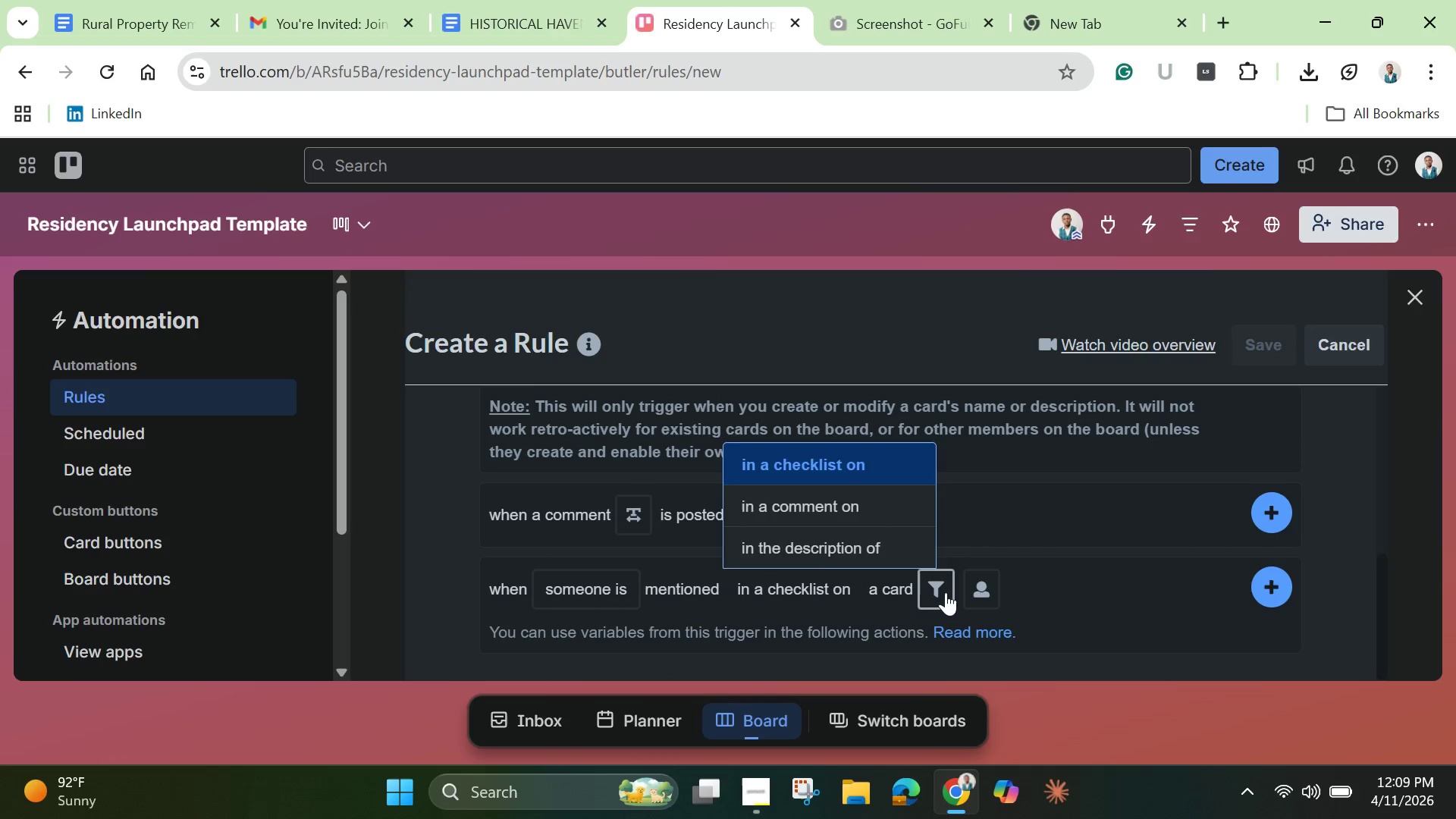 
scroll: coordinate [942, 495], scroll_direction: up, amount: 4.0
 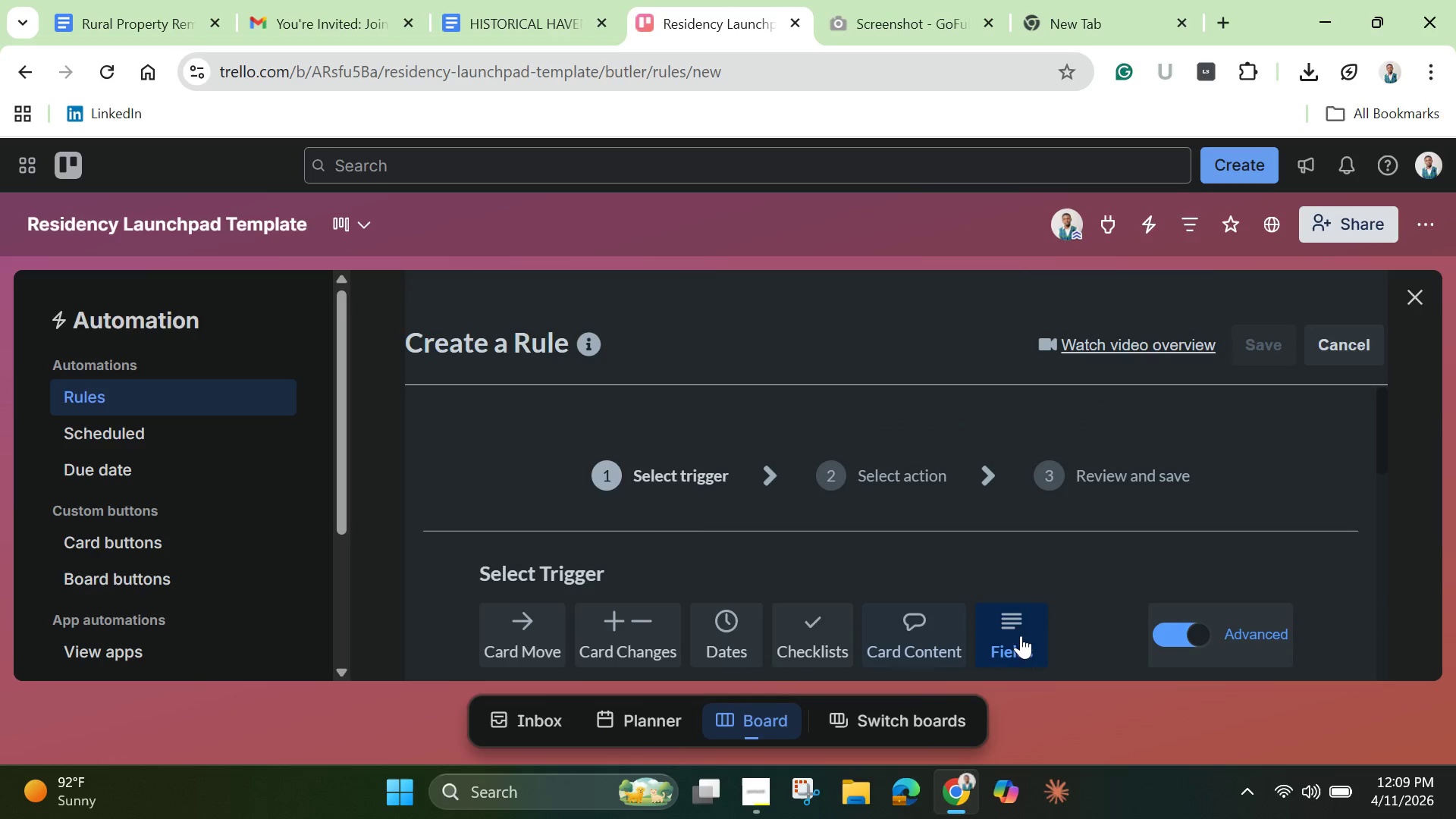 
scroll: coordinate [995, 587], scroll_direction: down, amount: 4.0
 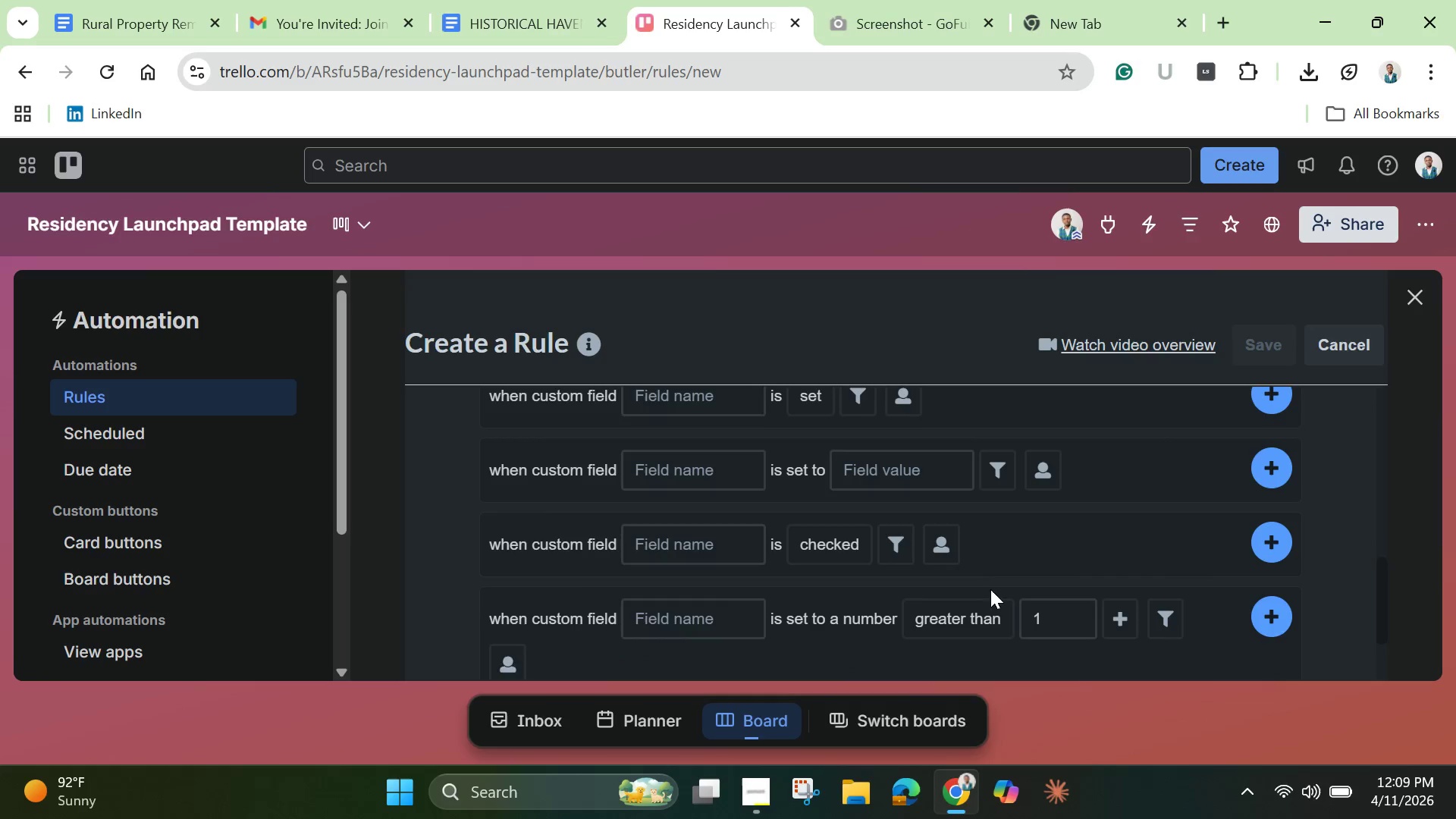 
scroll: coordinate [858, 539], scroll_direction: up, amount: 4.0
 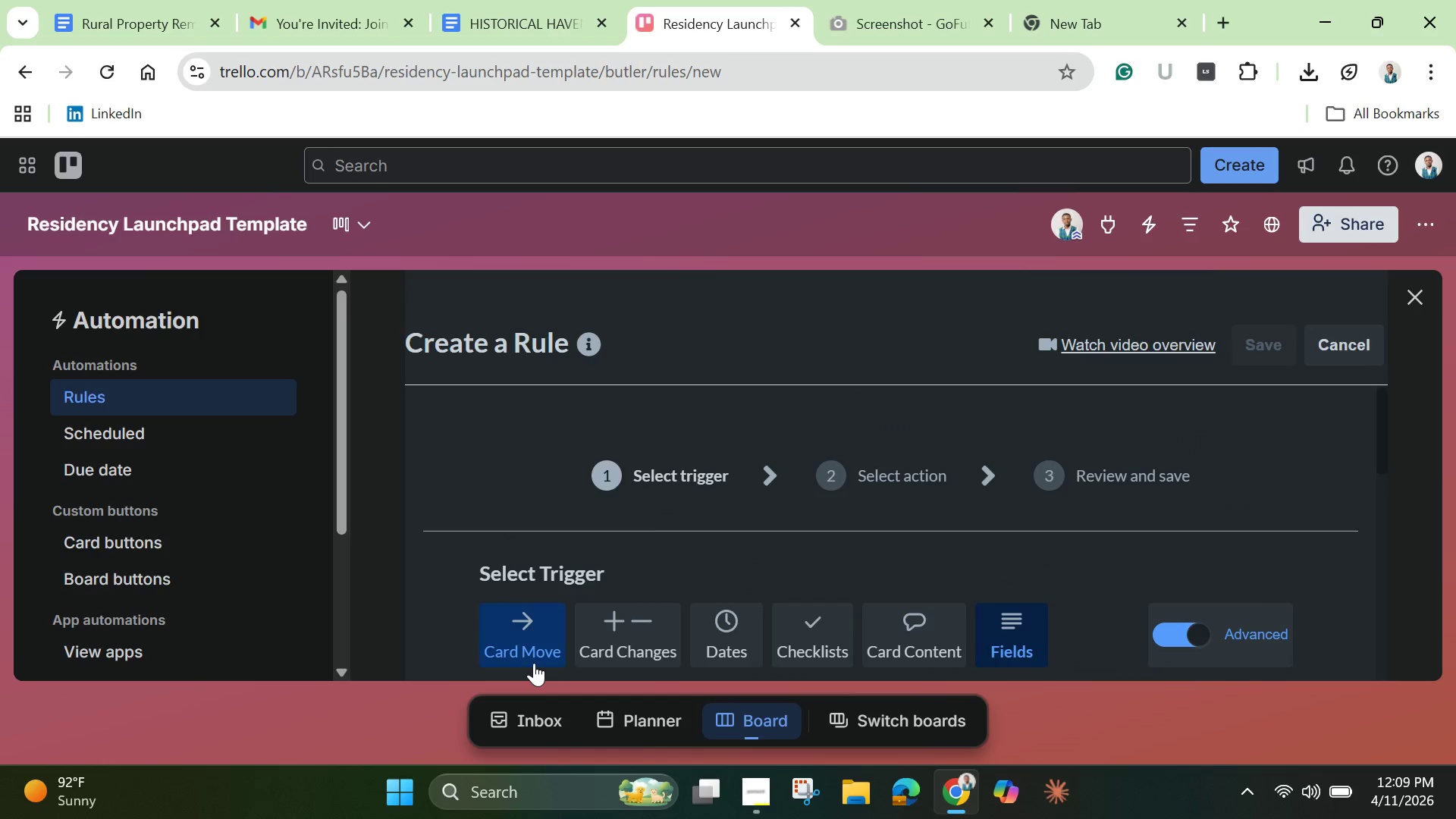 
left_click([532, 648])
 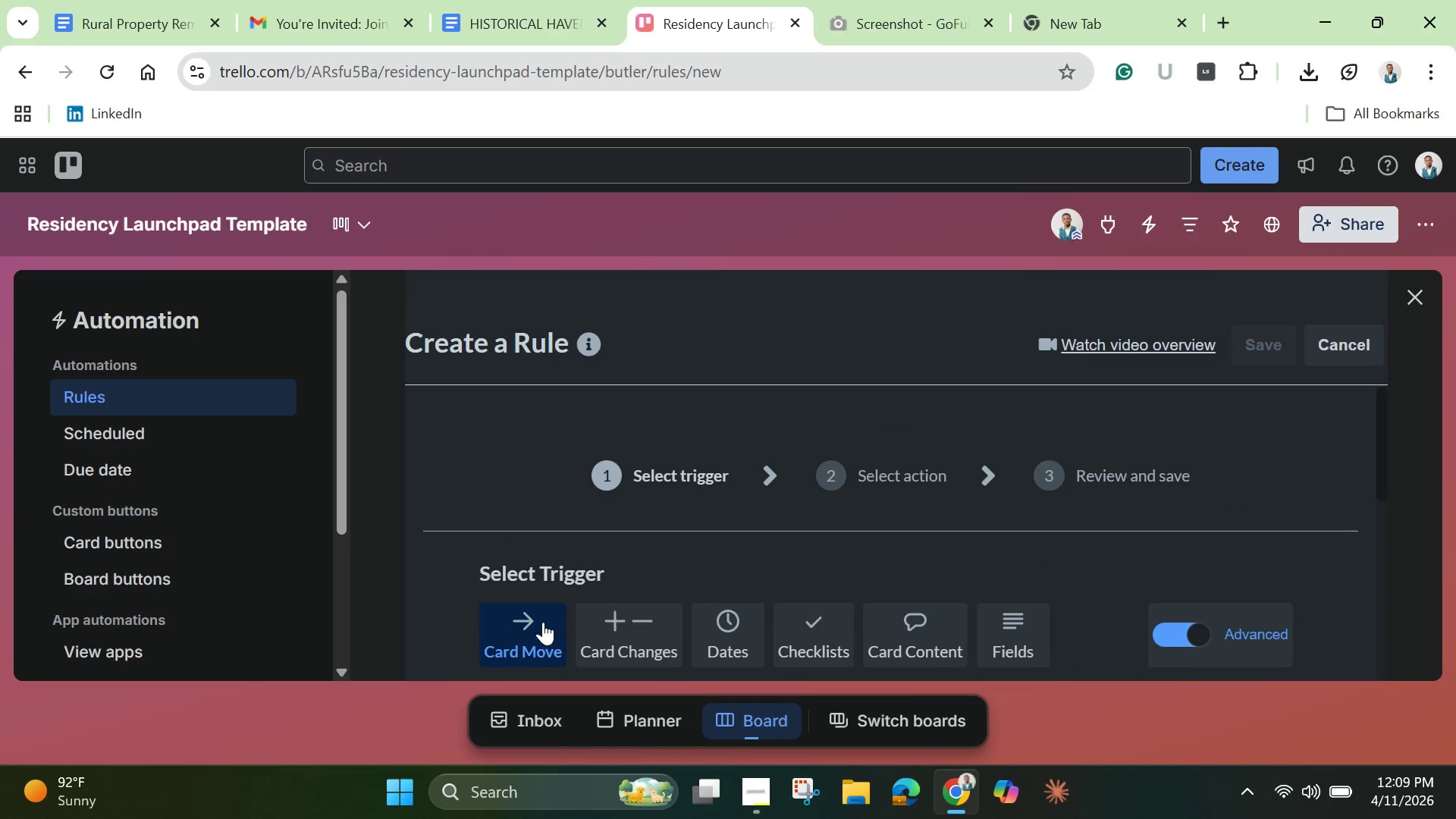 
scroll: coordinate [543, 622], scroll_direction: down, amount: 3.0
 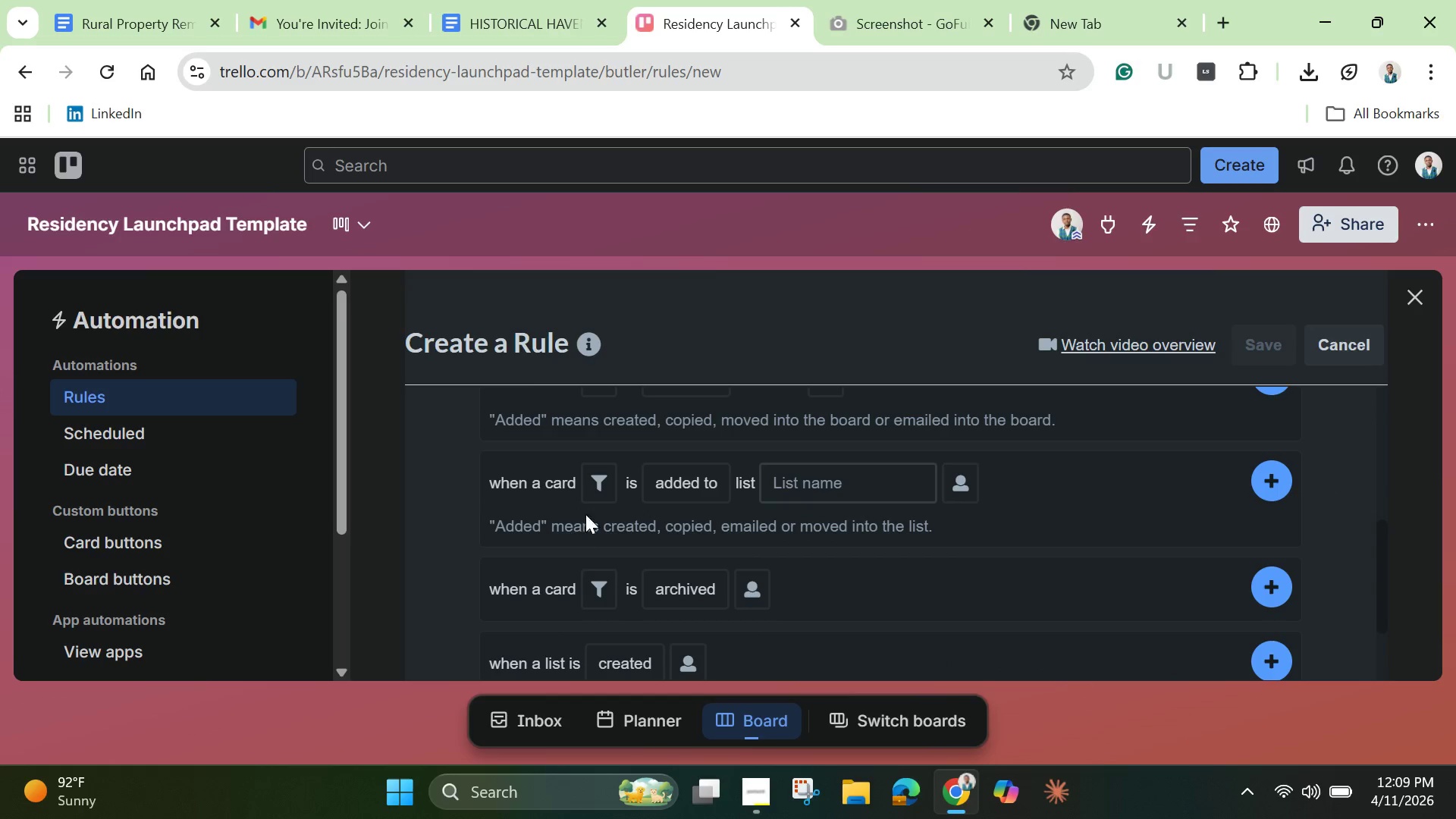 
mouse_move([708, 514])
 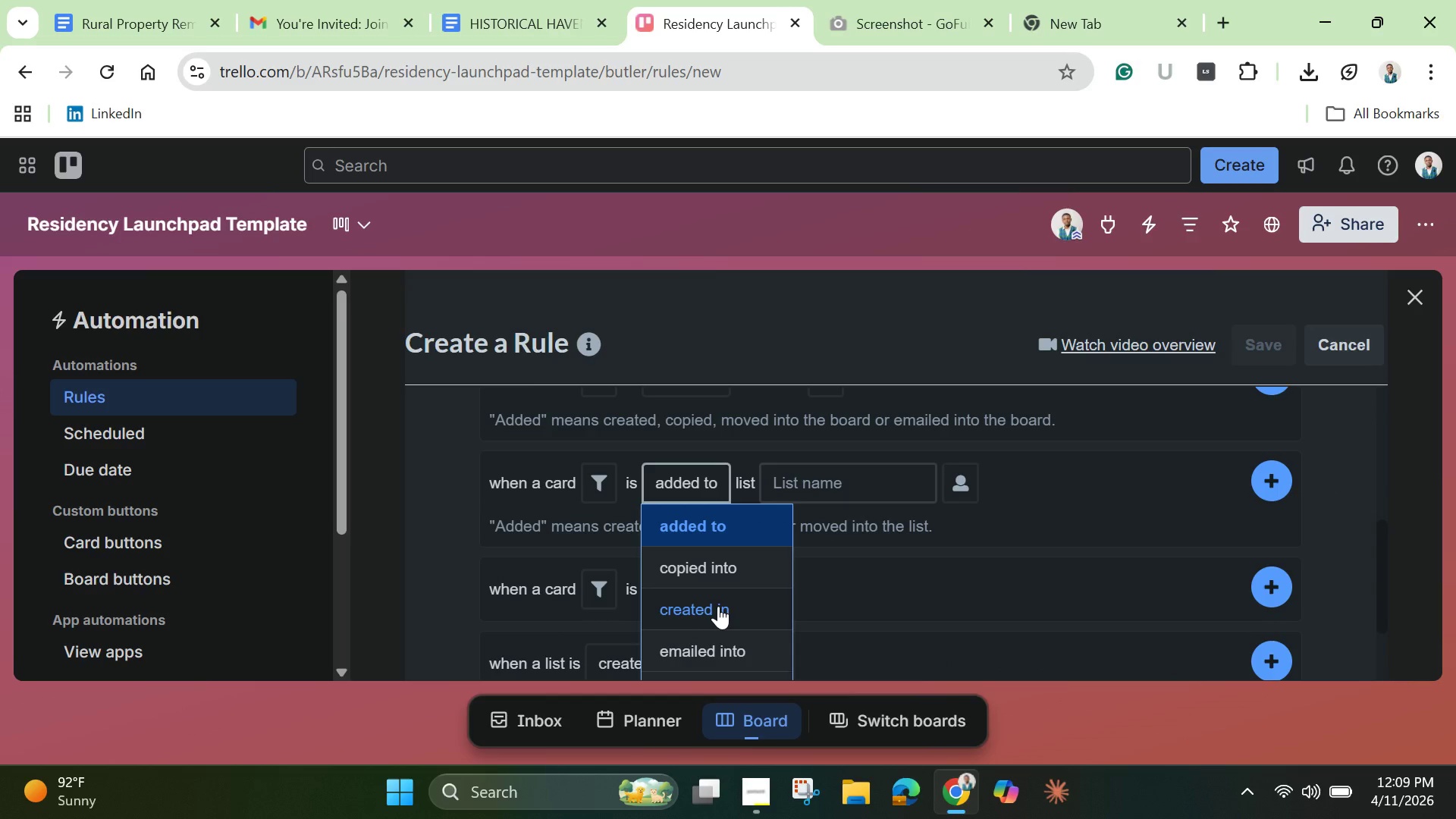 
left_click([720, 608])
 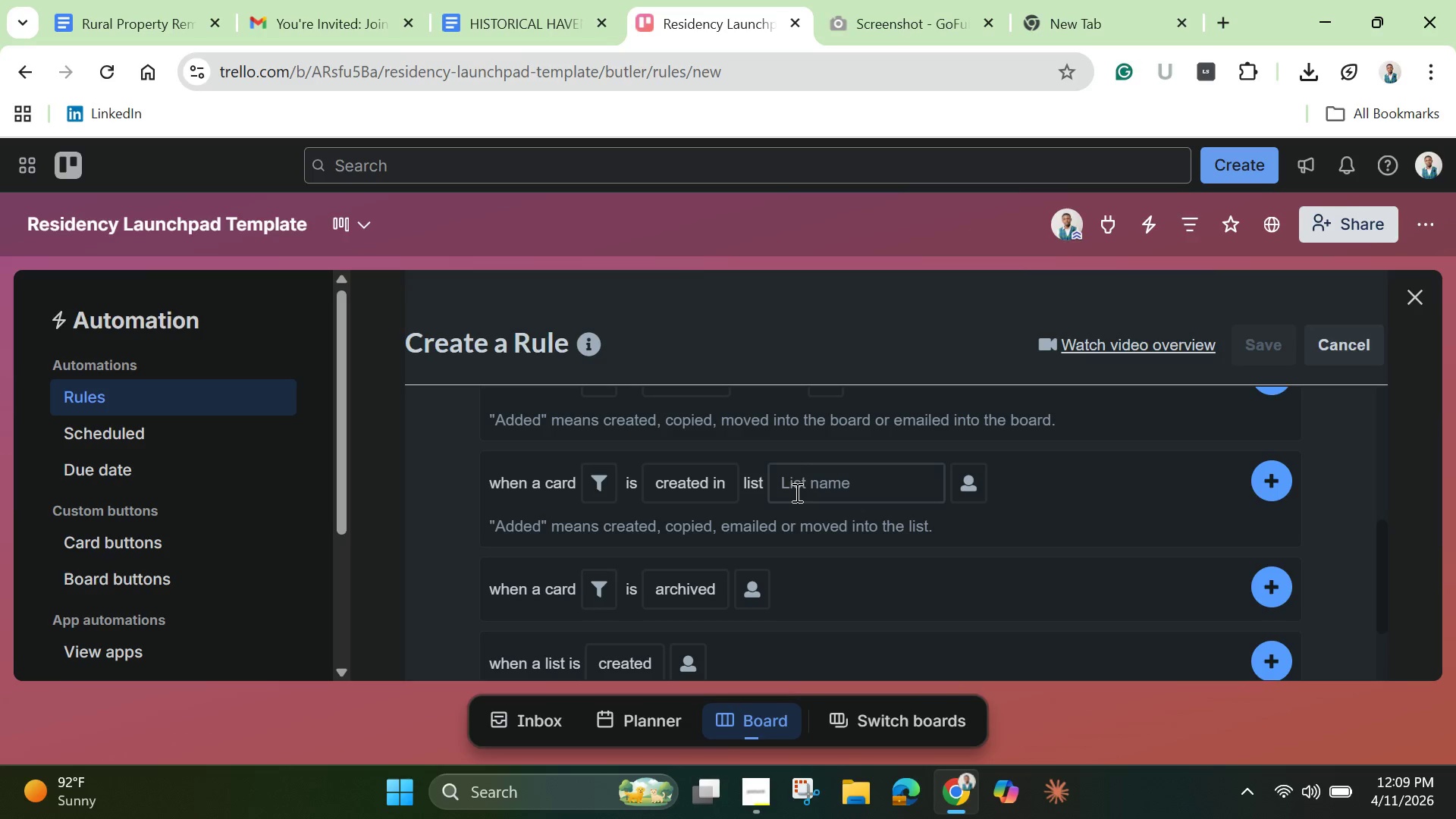 
left_click([601, 484])
 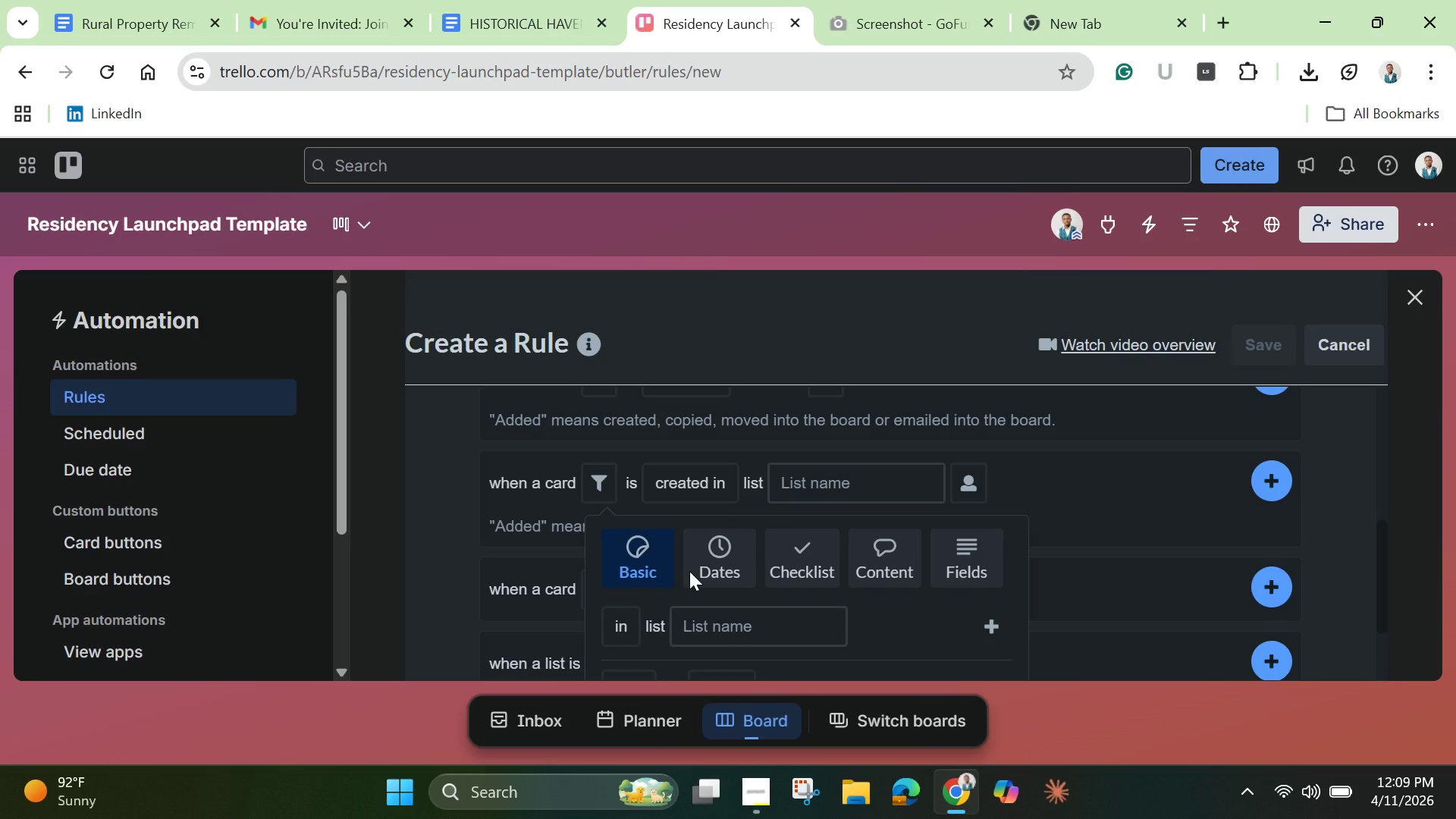 
scroll: coordinate [714, 585], scroll_direction: down, amount: 2.0
 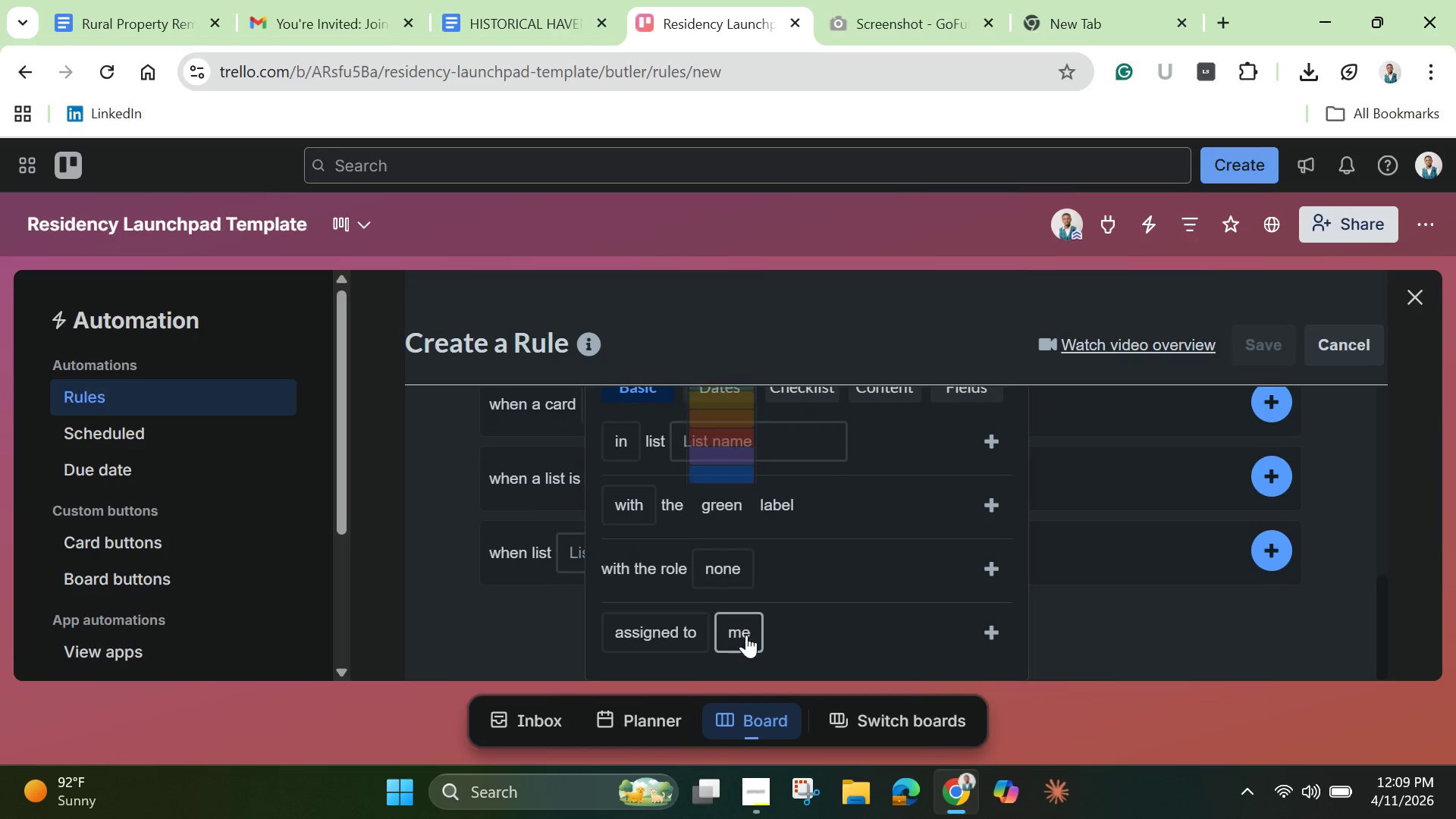 
scroll: coordinate [760, 607], scroll_direction: up, amount: 1.0
 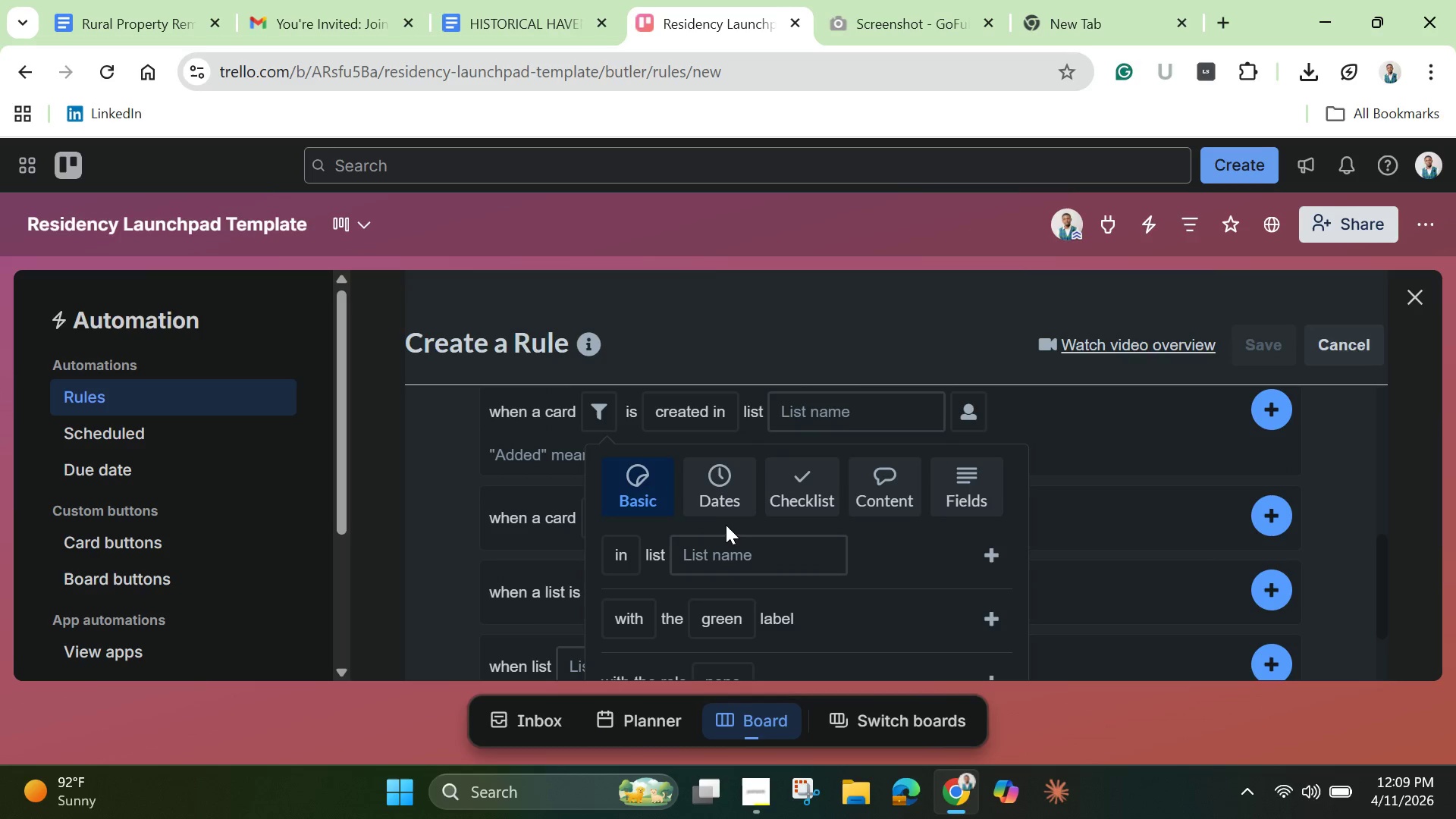 
left_click([726, 510])
 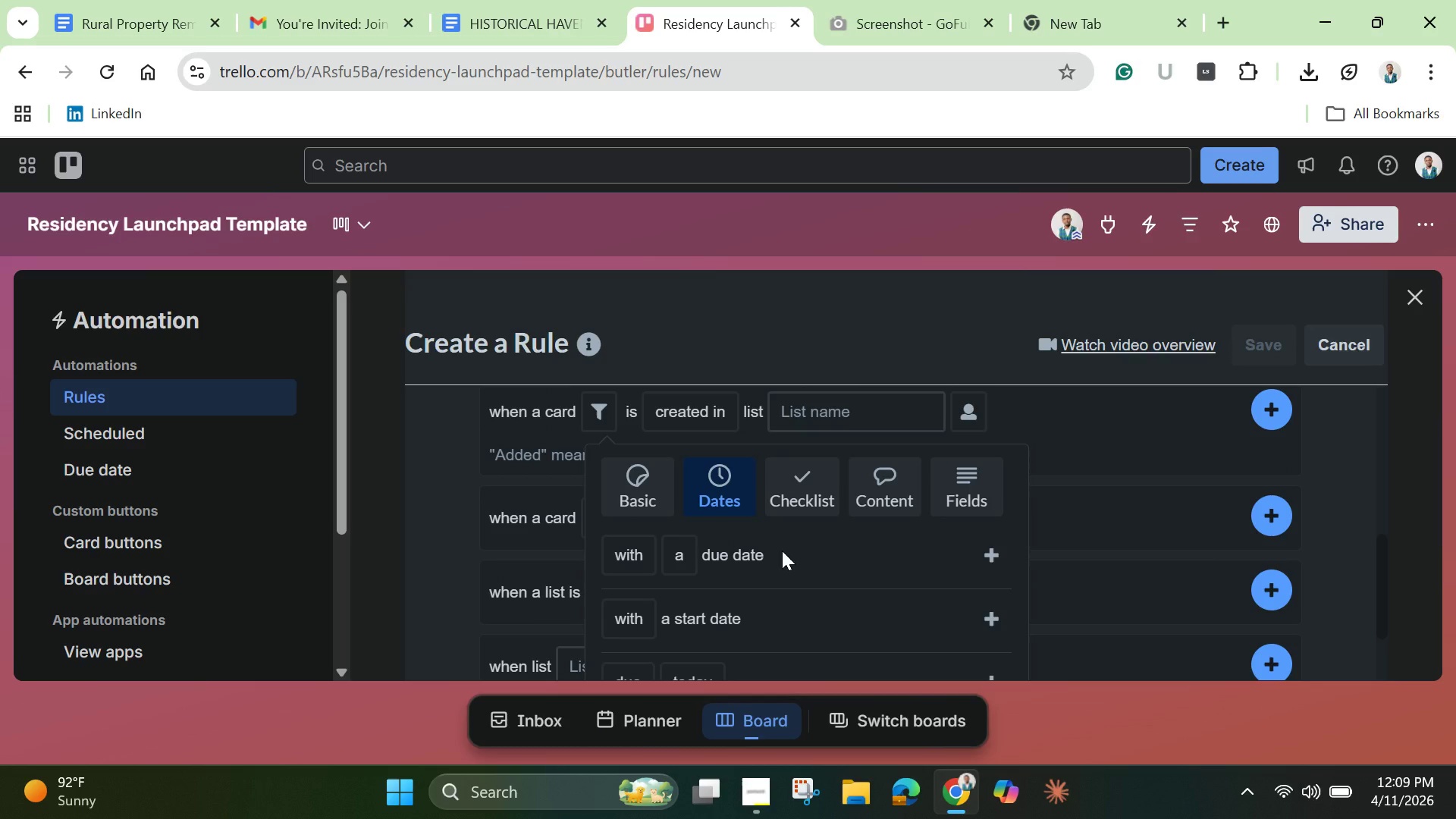 
scroll: coordinate [782, 551], scroll_direction: down, amount: 1.0
 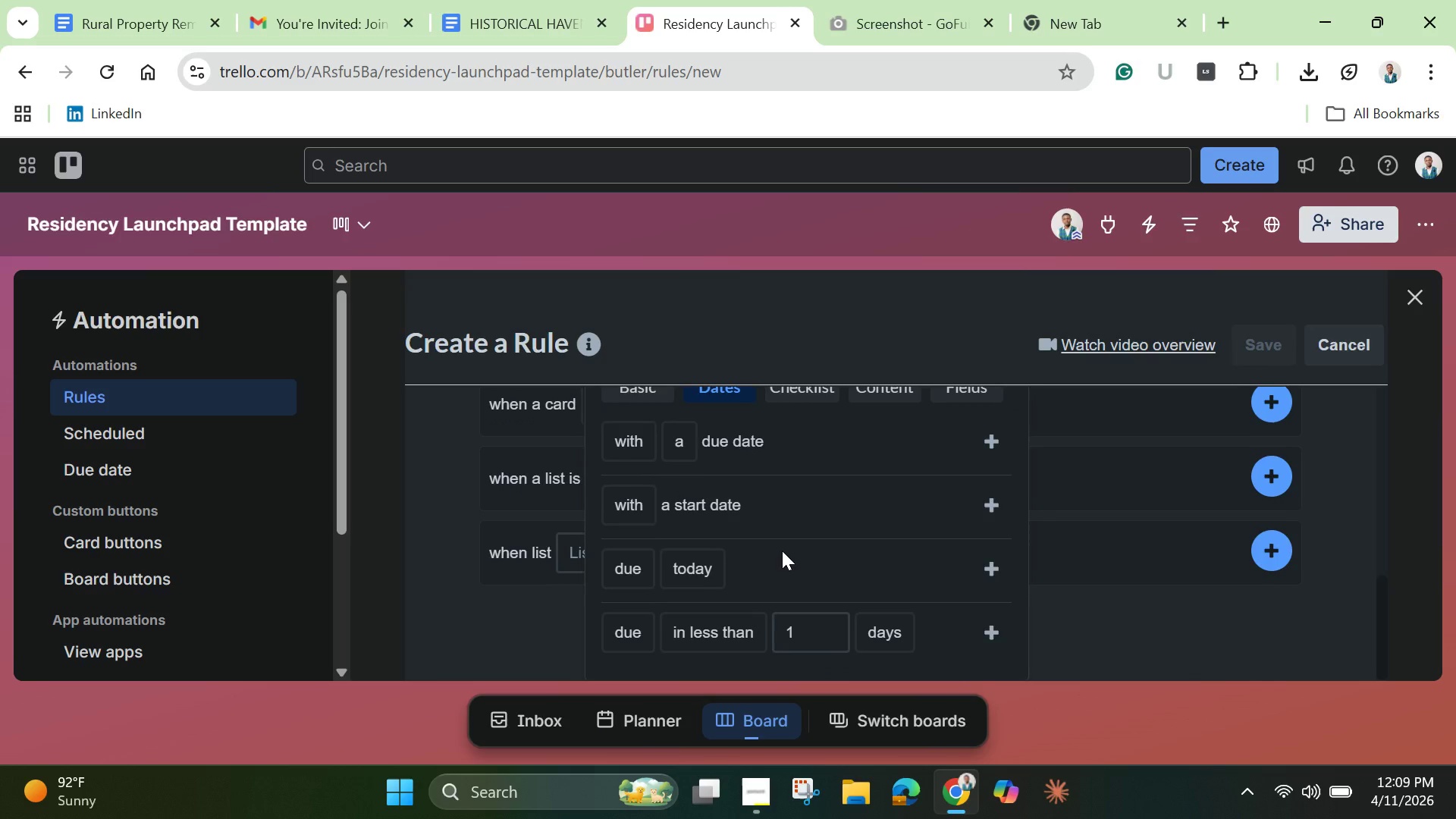 
scroll: coordinate [782, 551], scroll_direction: up, amount: 1.0
 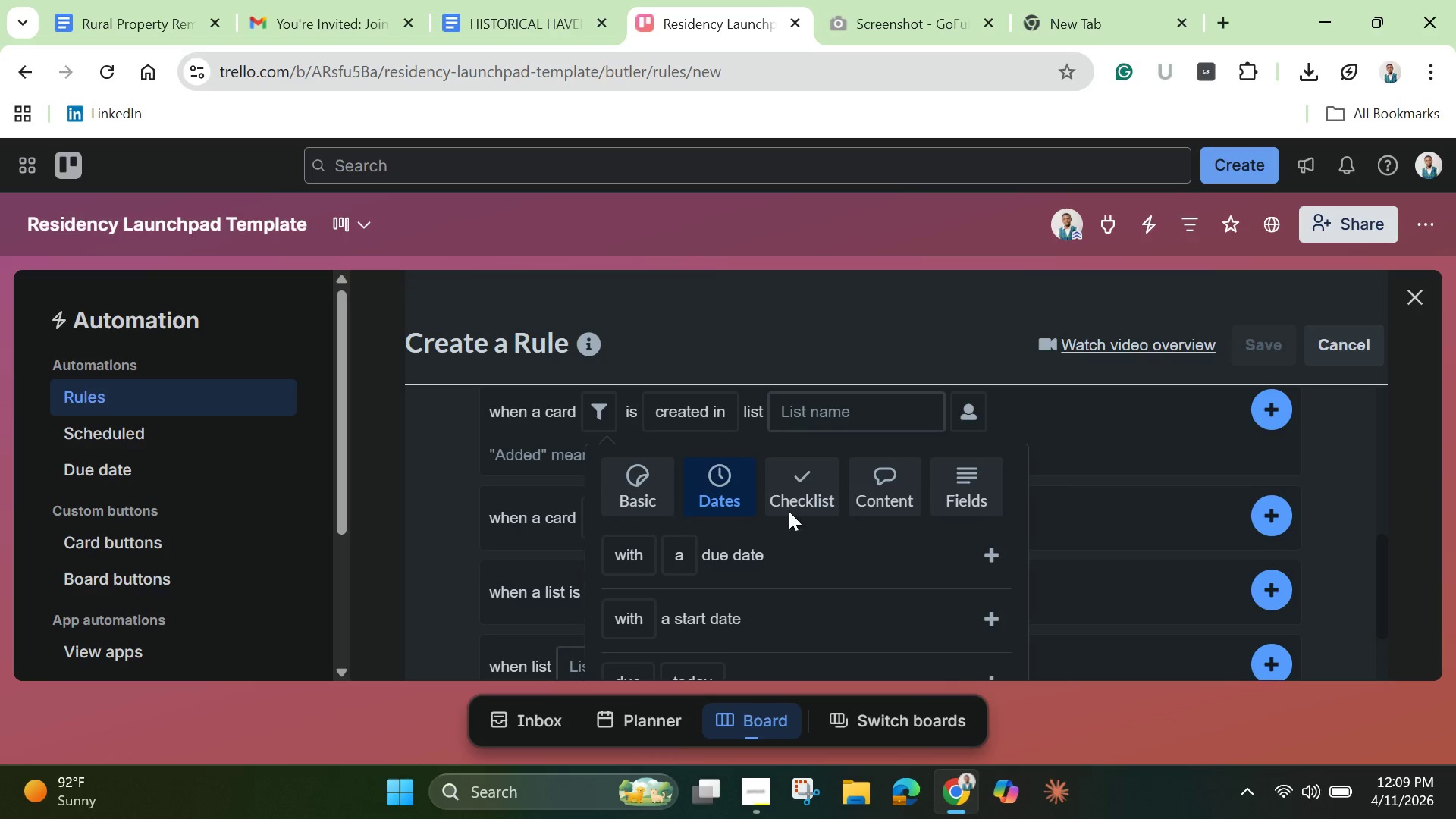 
left_click([789, 509])
 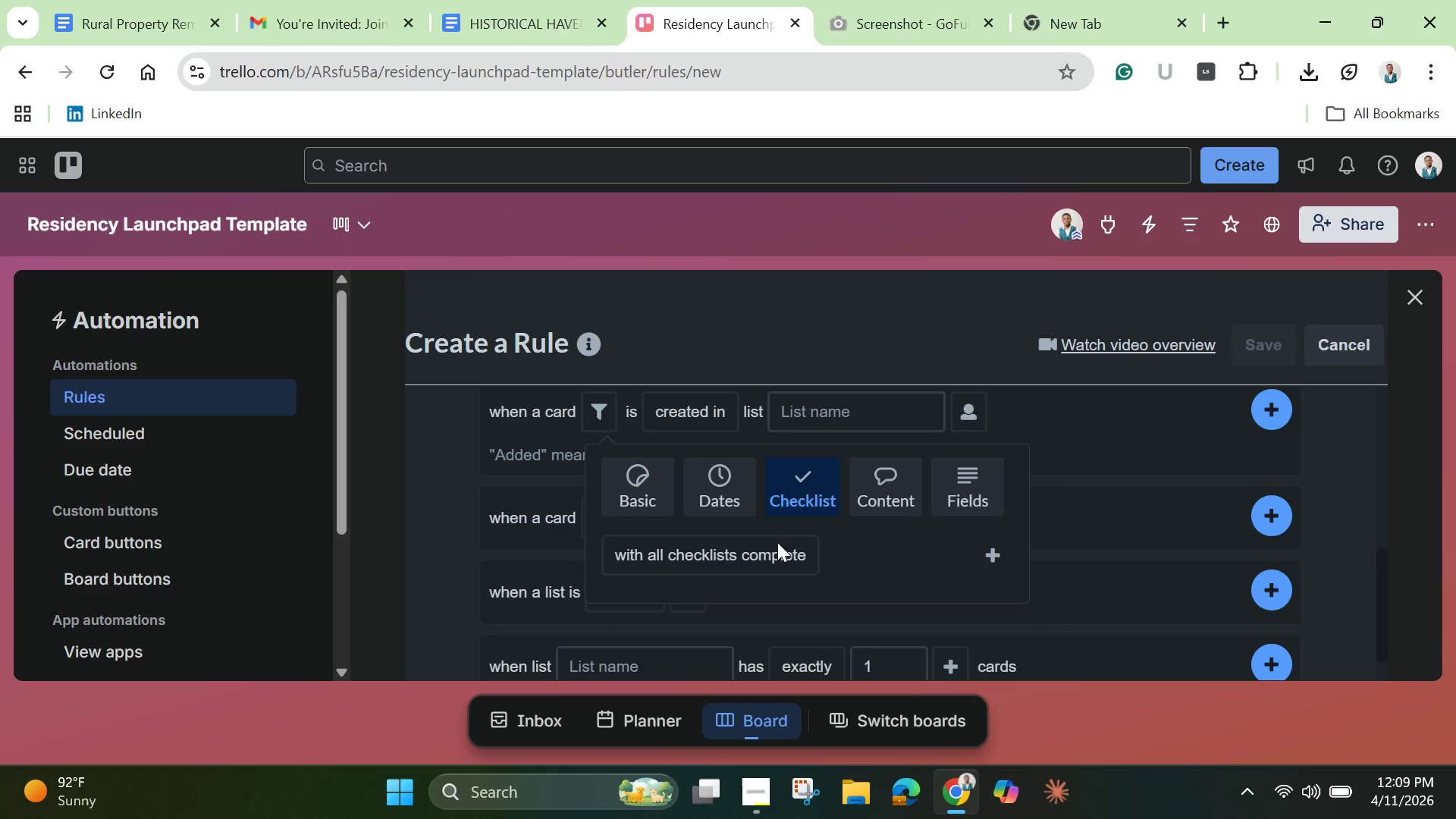 
mouse_move([792, 565])
 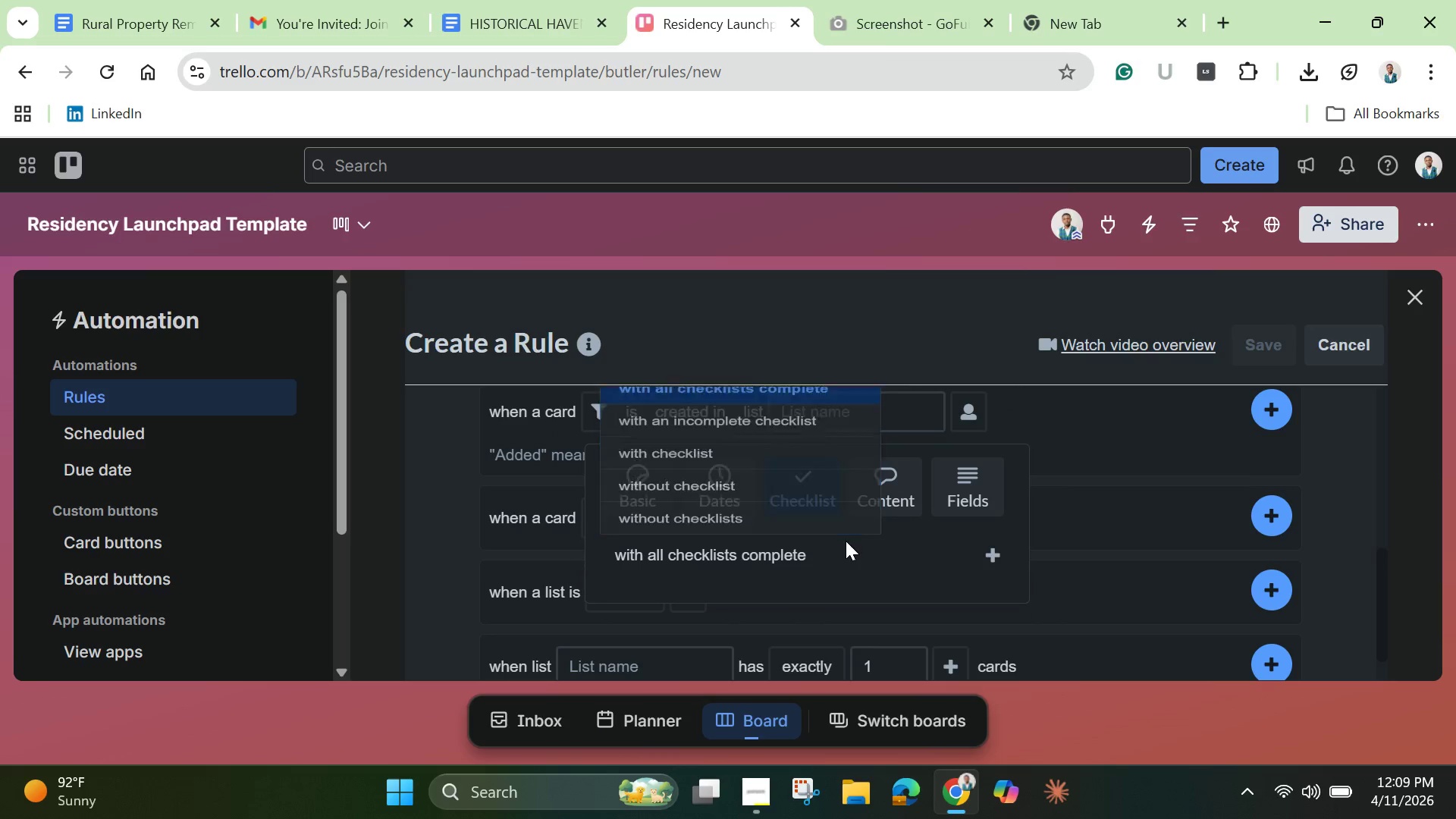 
scroll: coordinate [846, 541], scroll_direction: up, amount: 1.0
 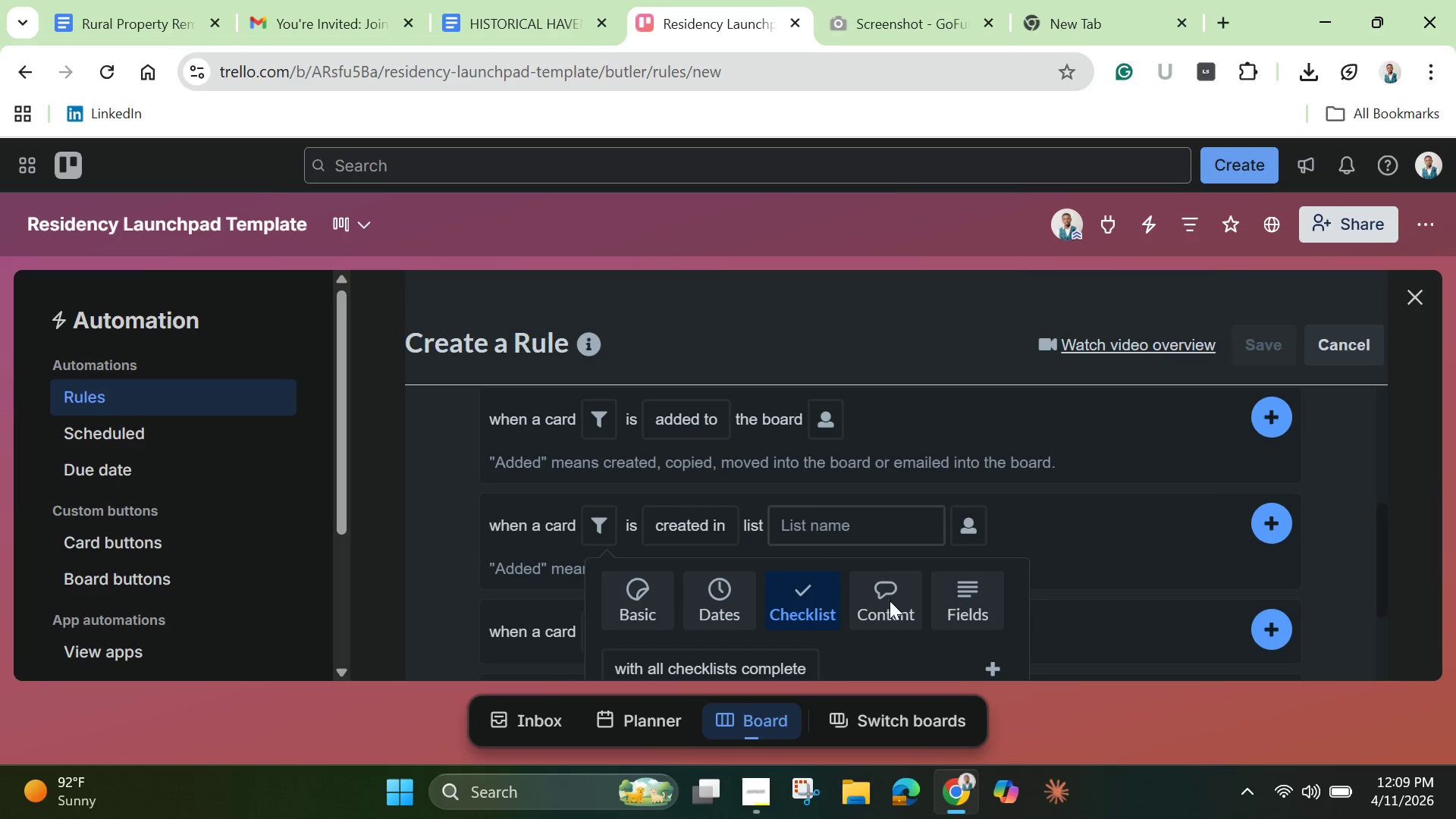 
left_click([890, 601])
 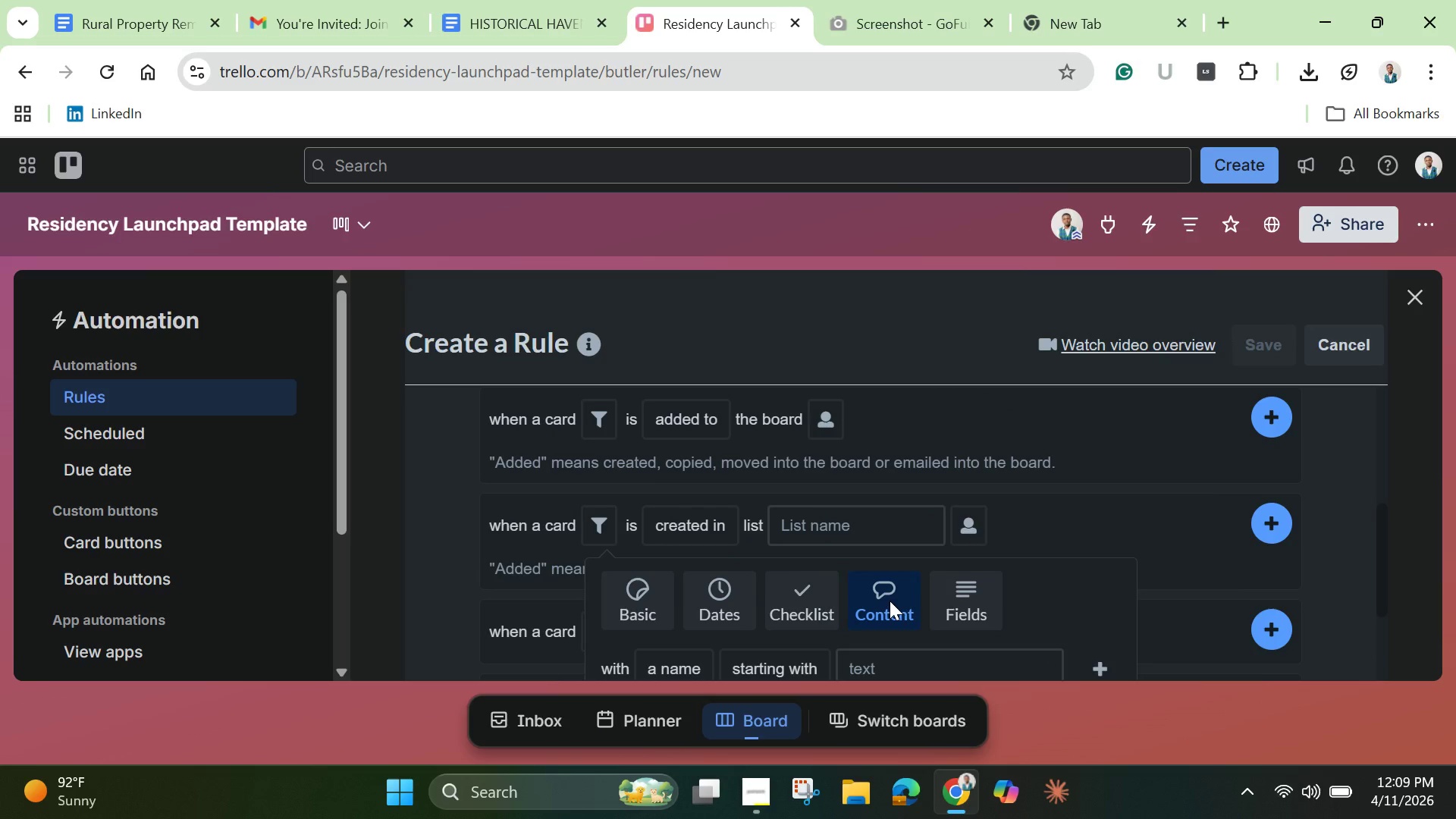 
scroll: coordinate [891, 601], scroll_direction: down, amount: 2.0
 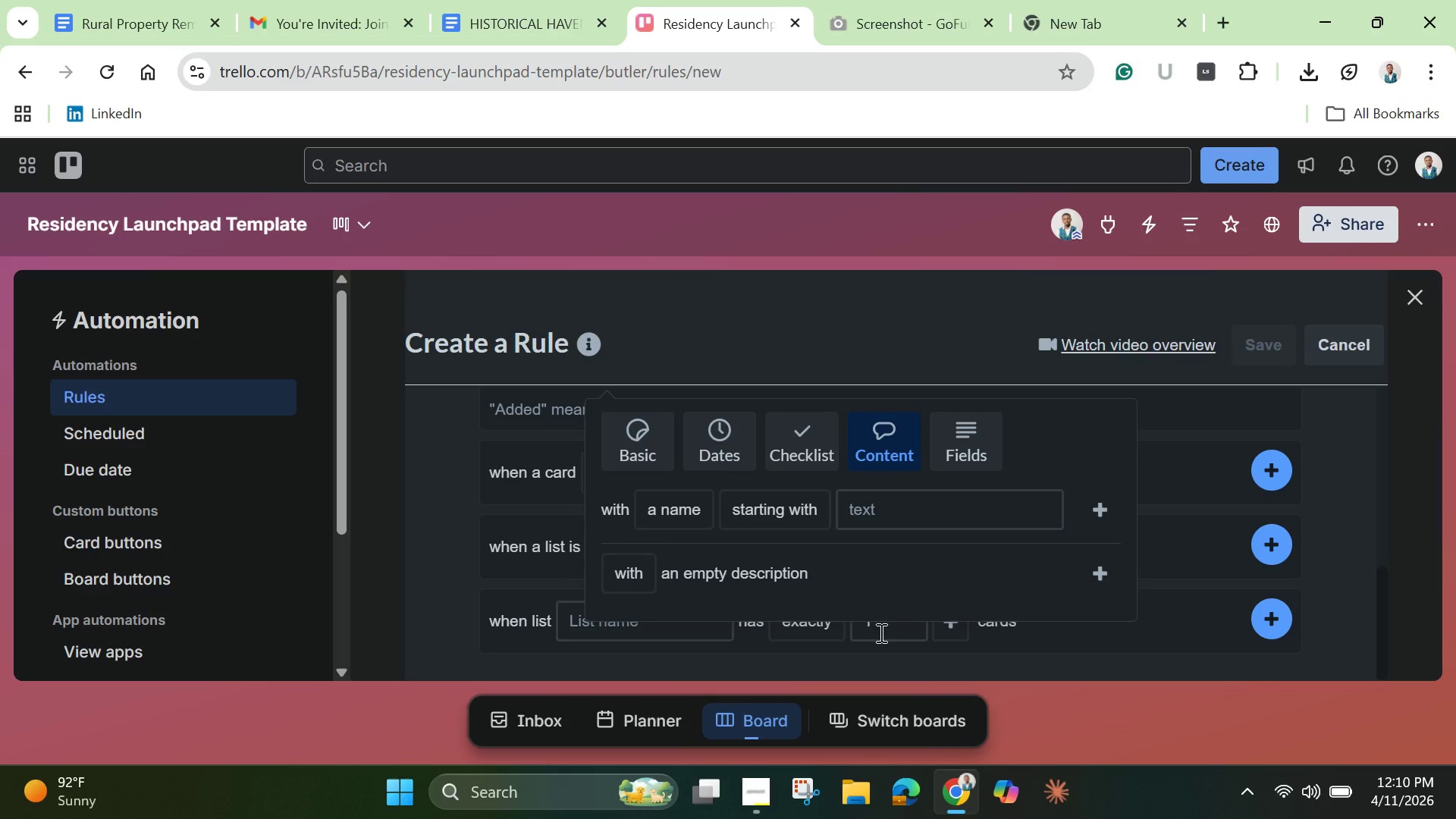 
wait(9.29)
 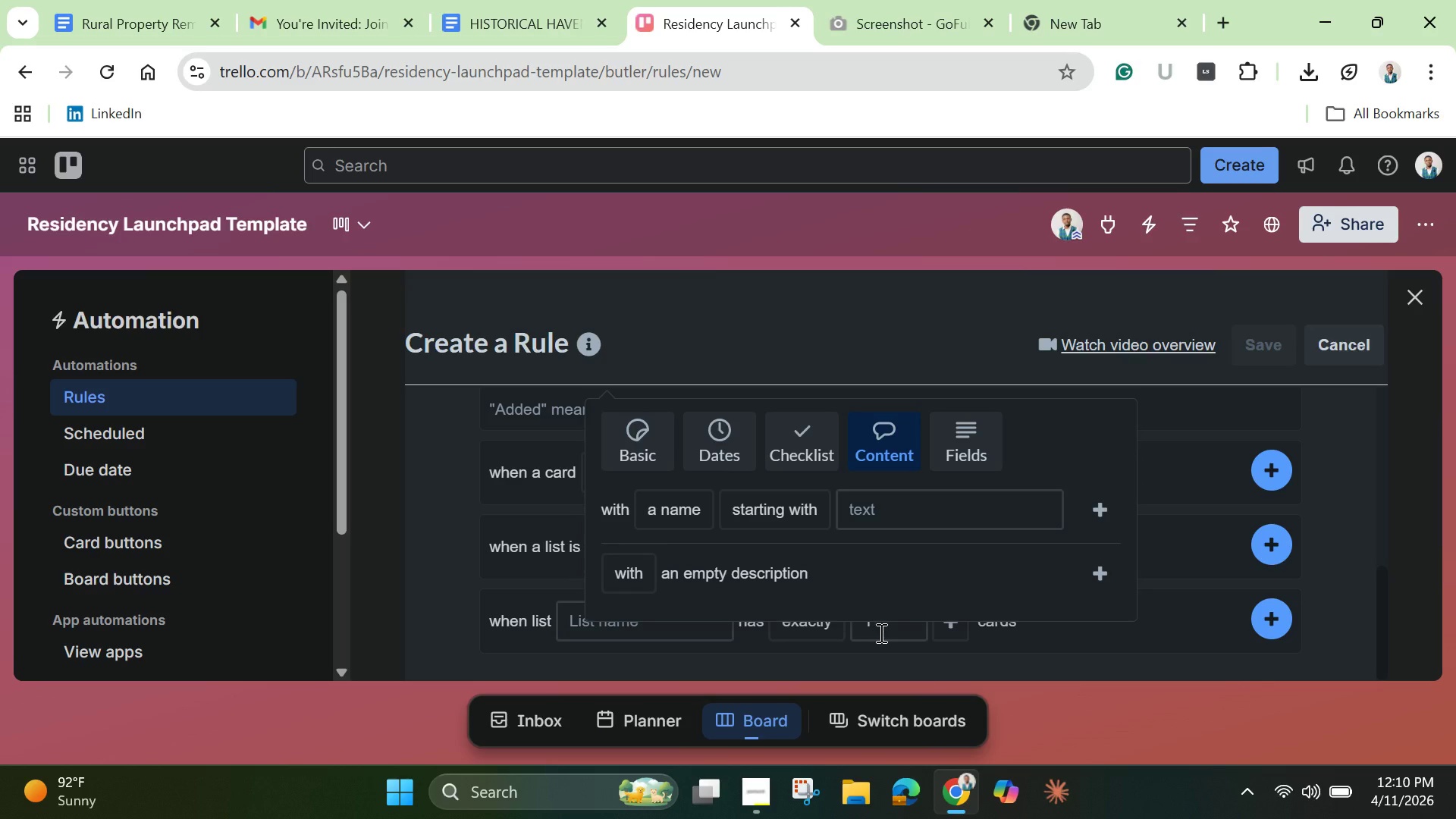 
left_click([764, 510])
 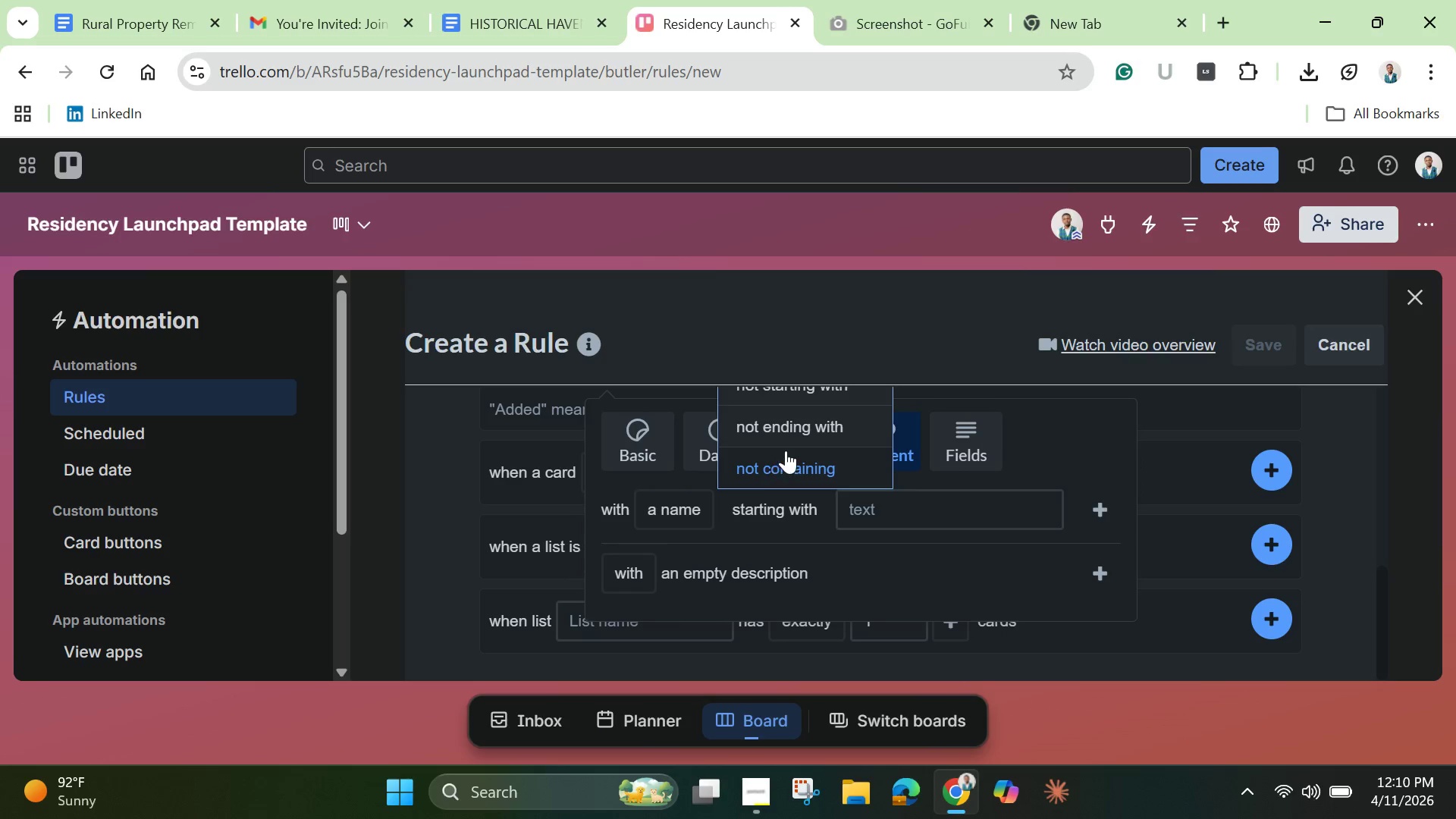 
scroll: coordinate [786, 450], scroll_direction: up, amount: 1.0
 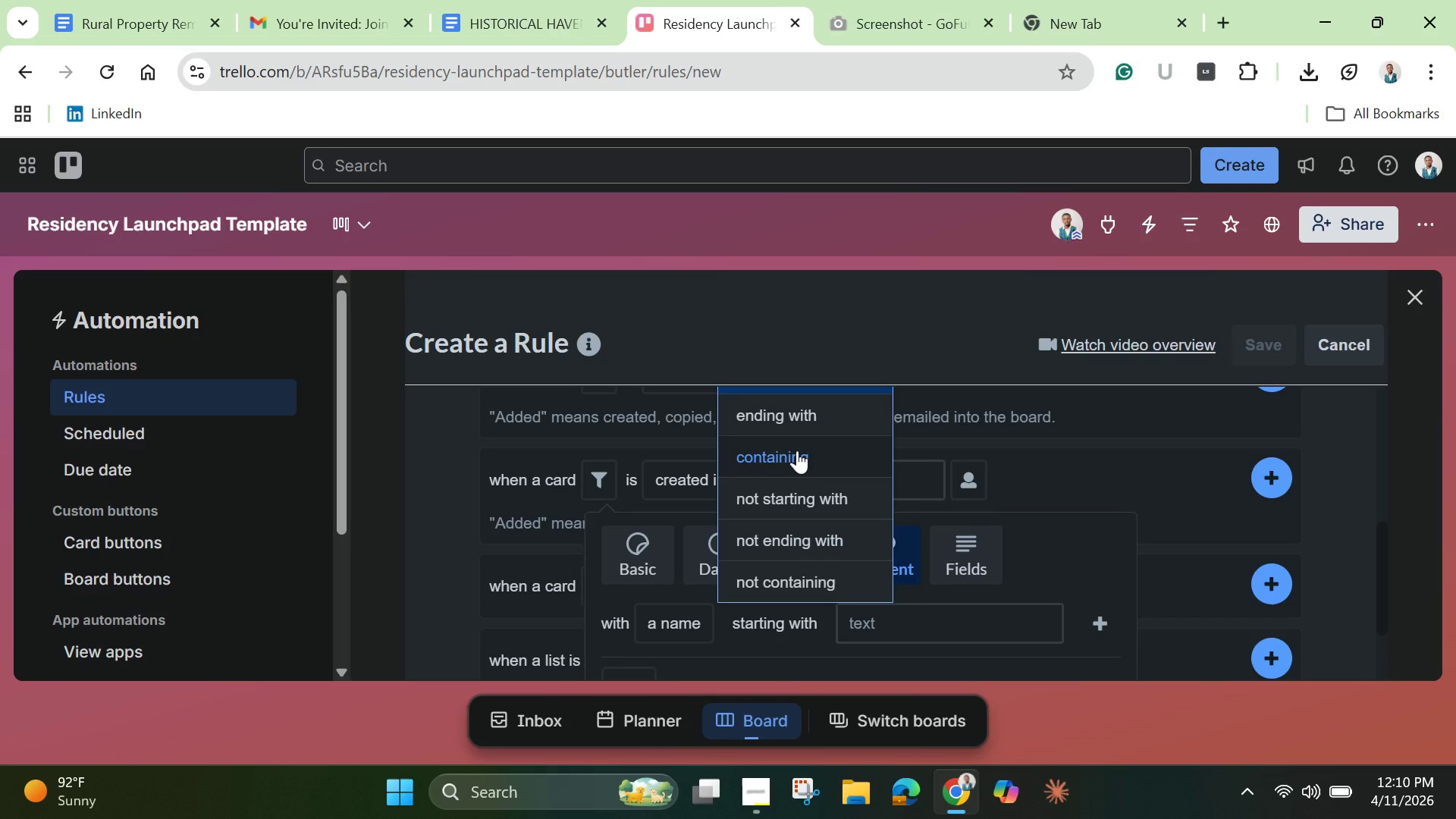 
left_click([797, 449])
 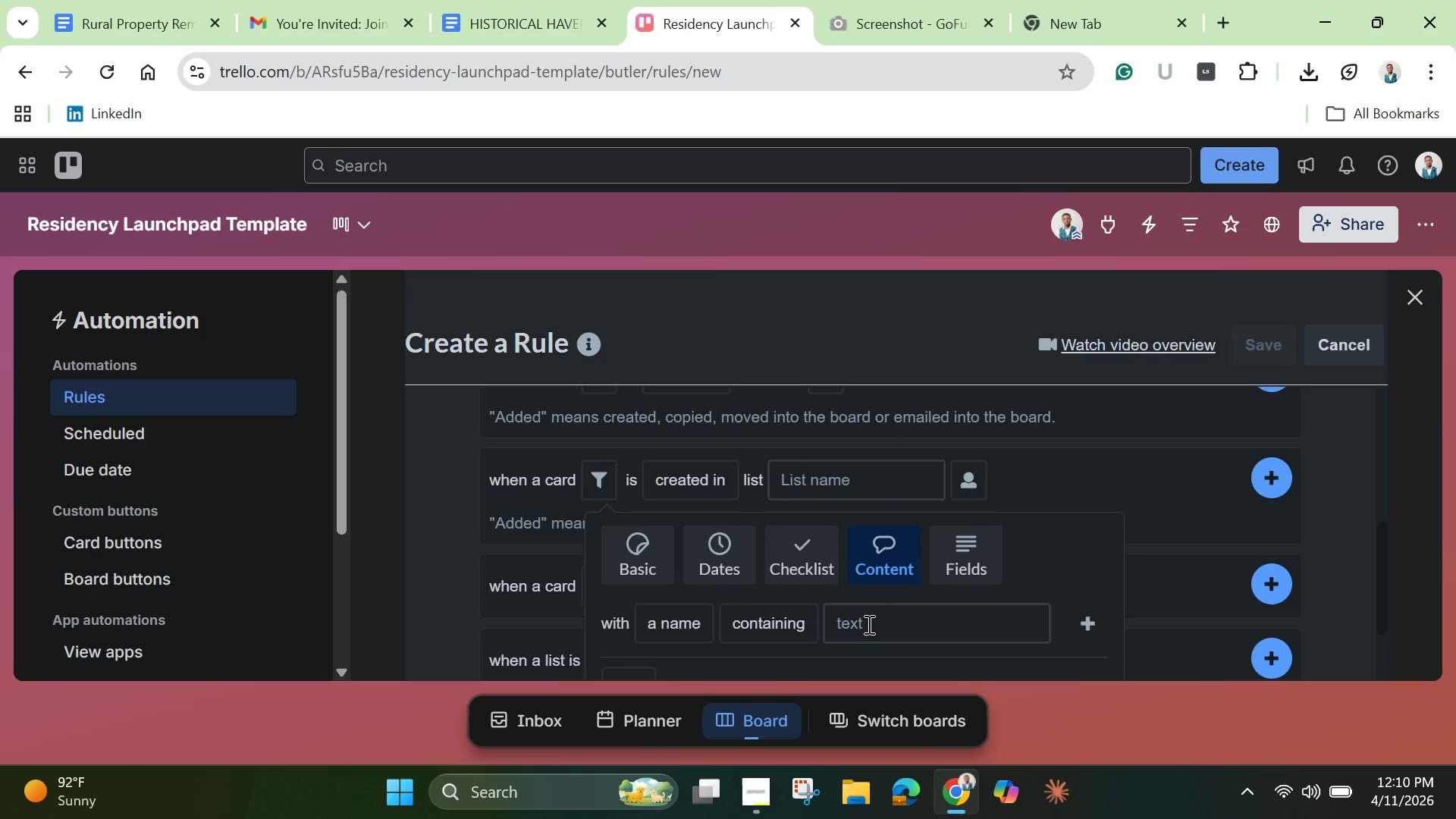 
wait(7.41)
 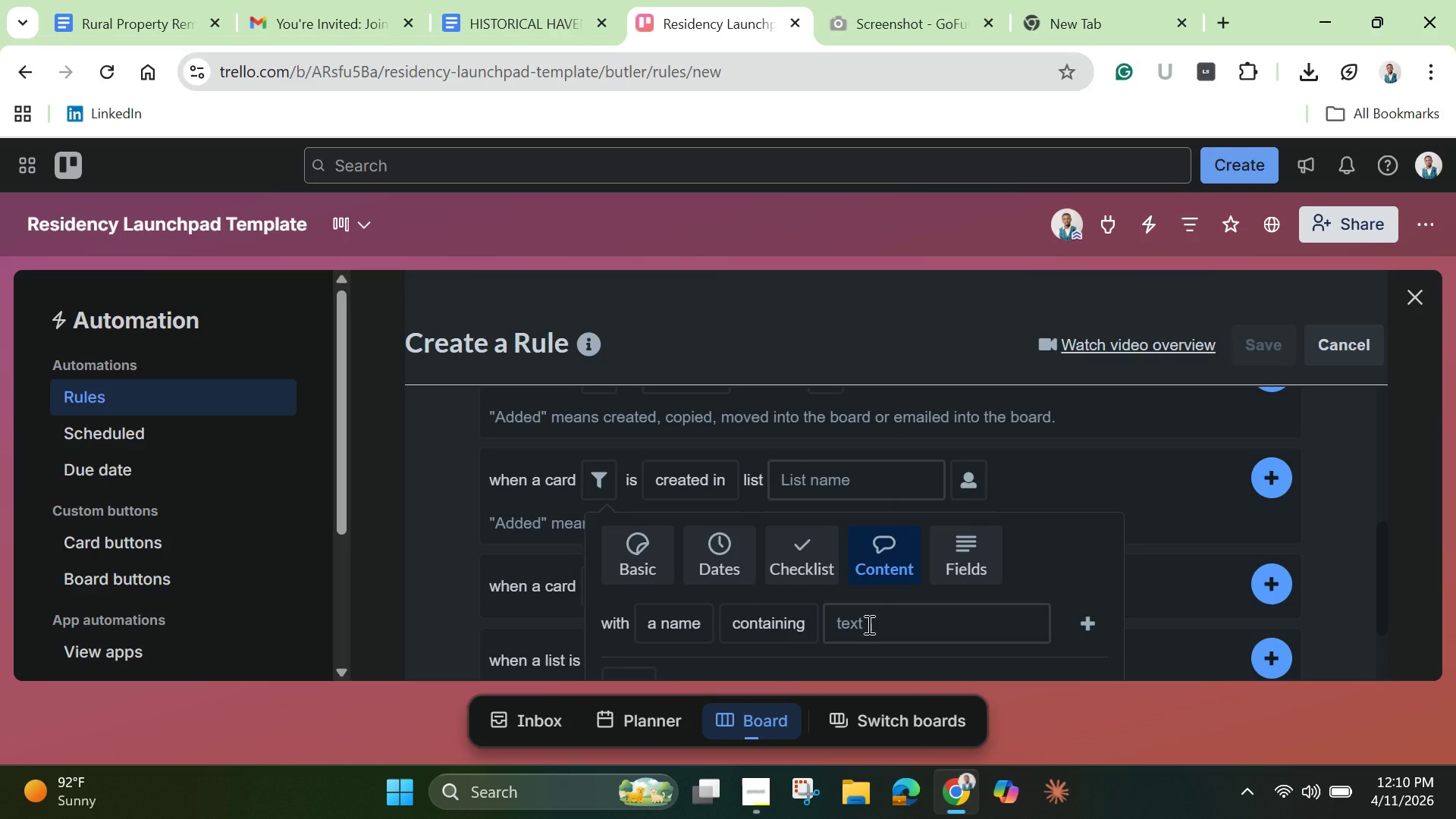 
left_click([868, 624])
 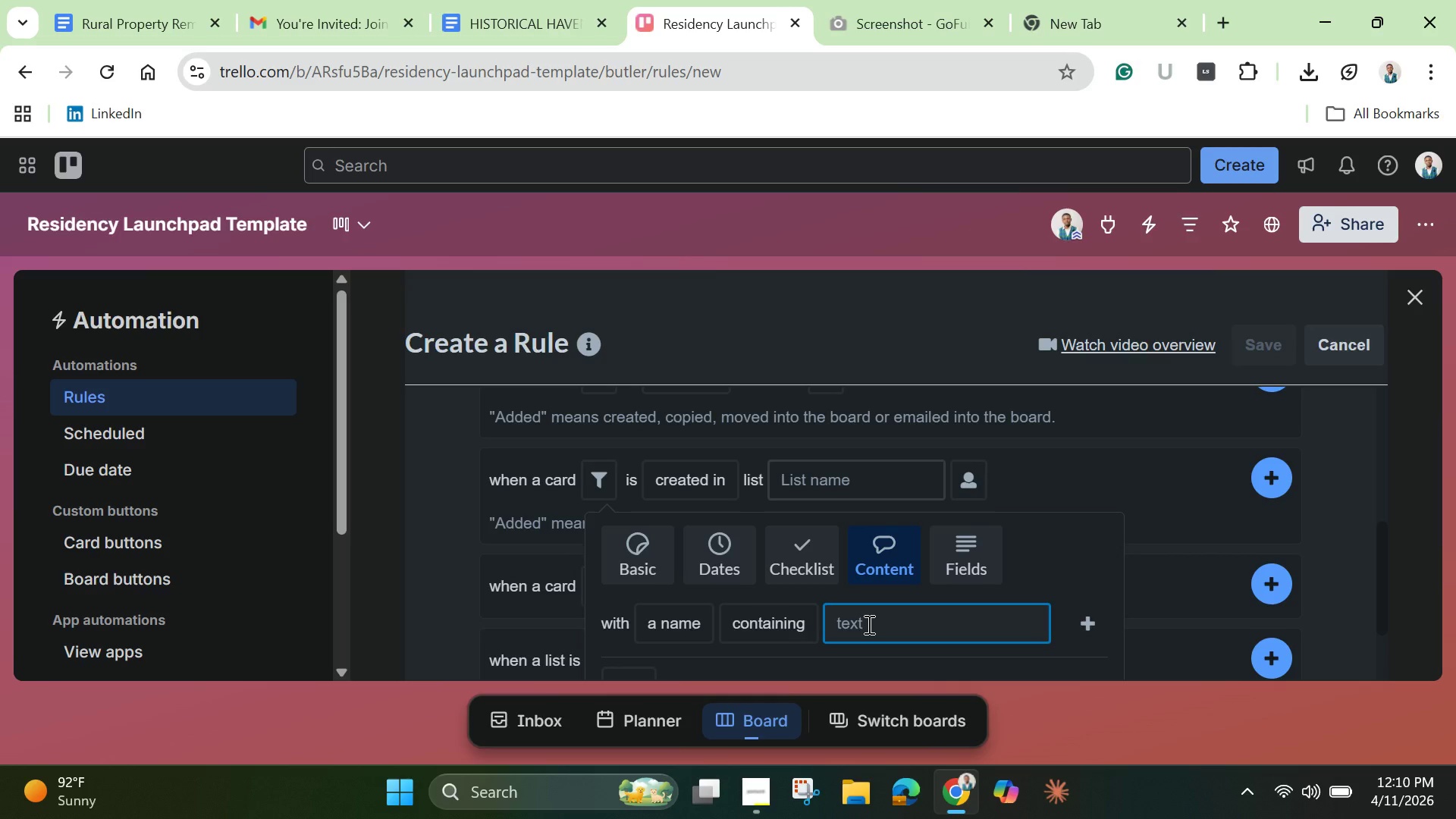 
hold_key(key=ShiftLeft, duration=1.5)
 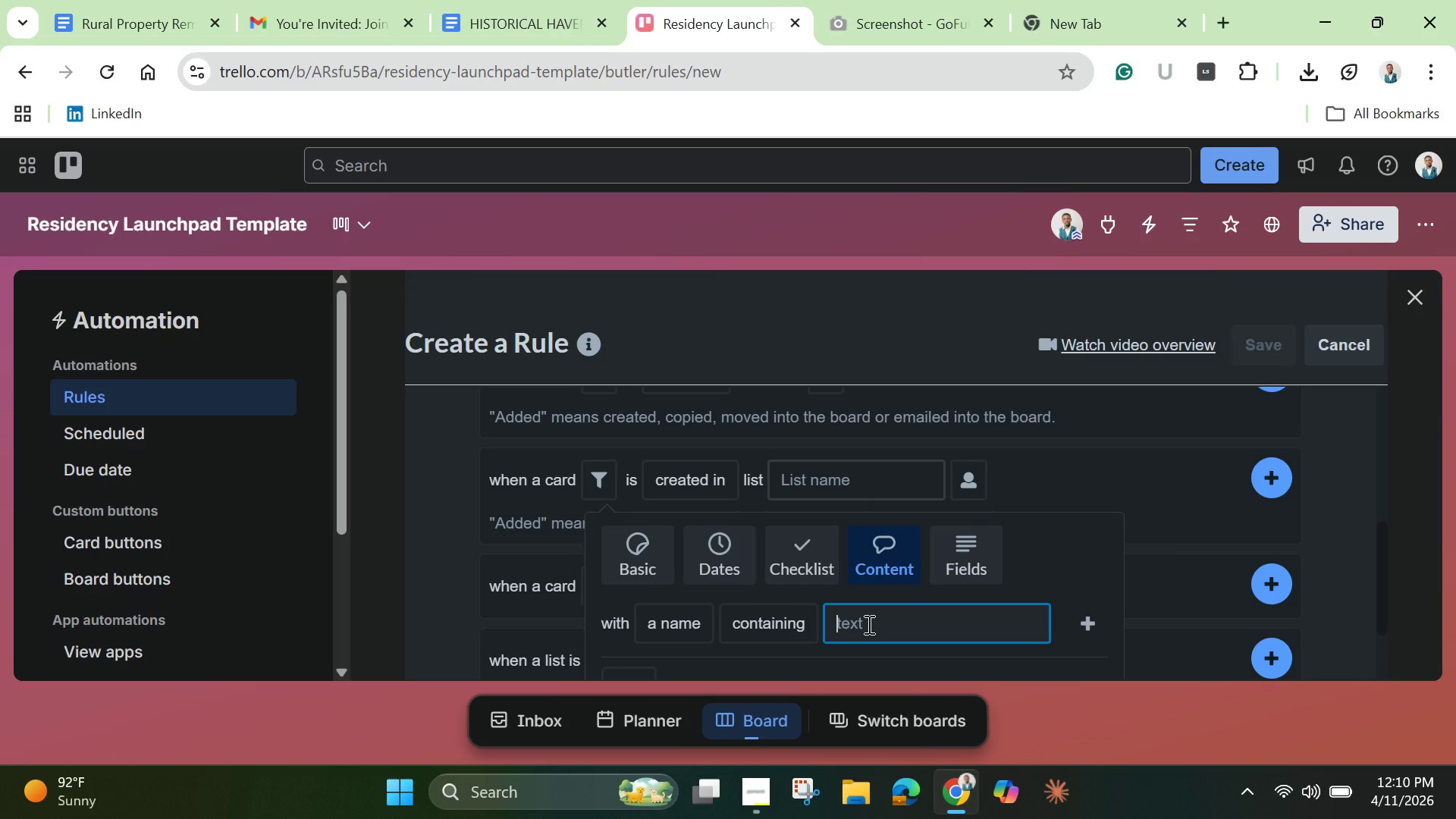 
type(Closing Shiftv )
key(Backspace)
key(Backspace)
type( Duties)
 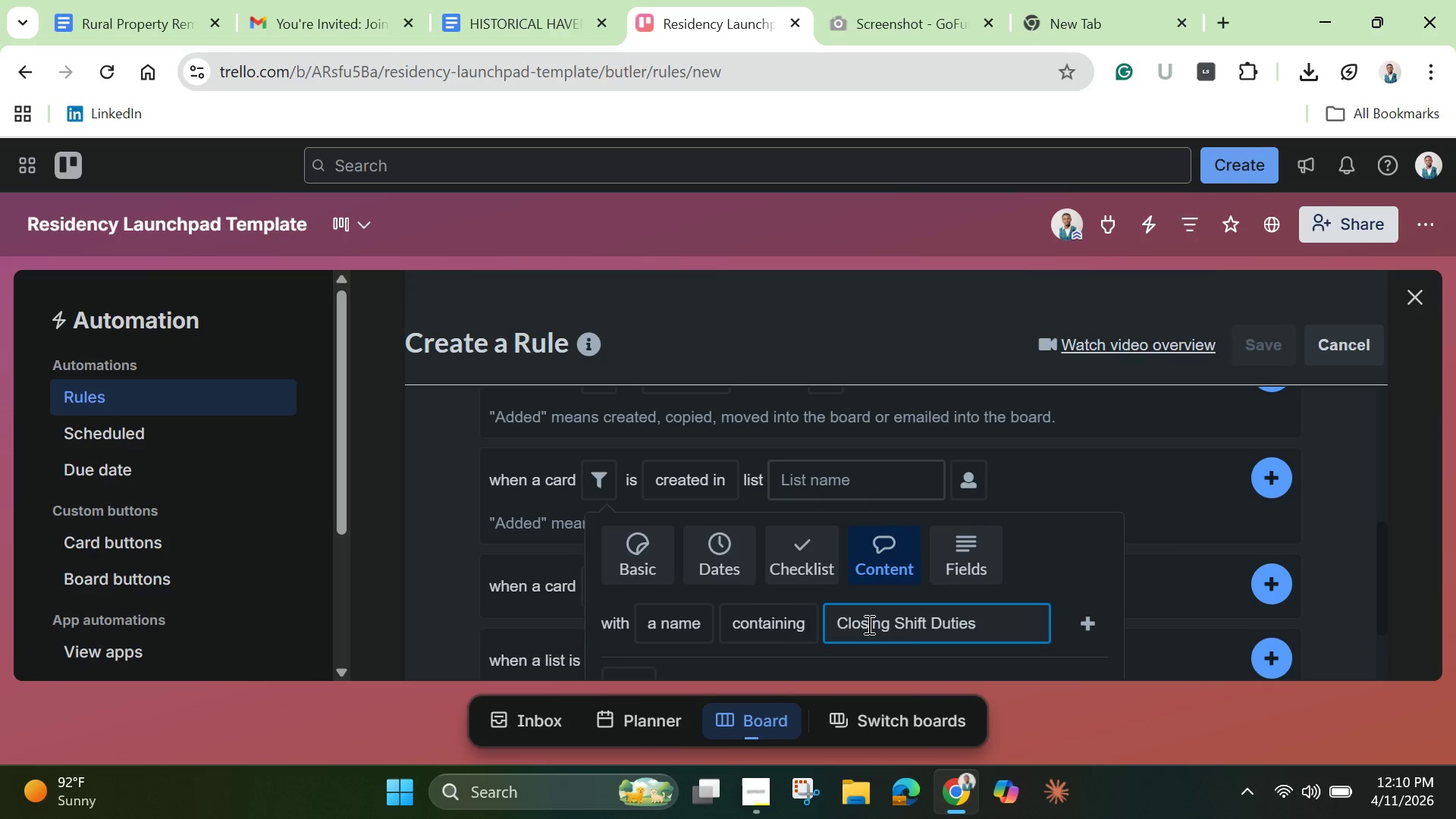 
wait(5.42)
 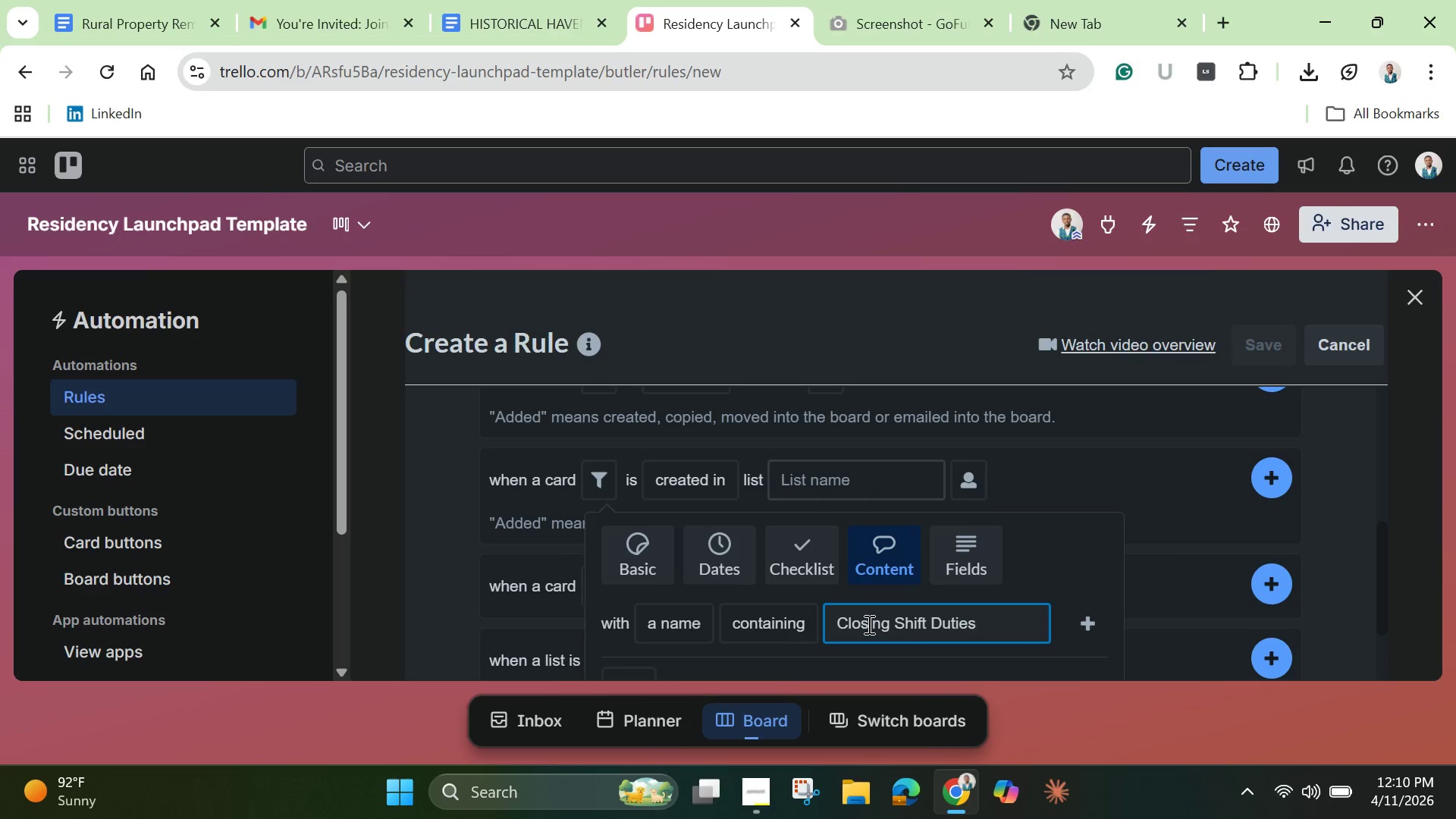 
key(Backspace)
key(Backspace)
key(Backspace)
key(Backspace)
key(Backspace)
key(Backspace)
type(Checklist)
 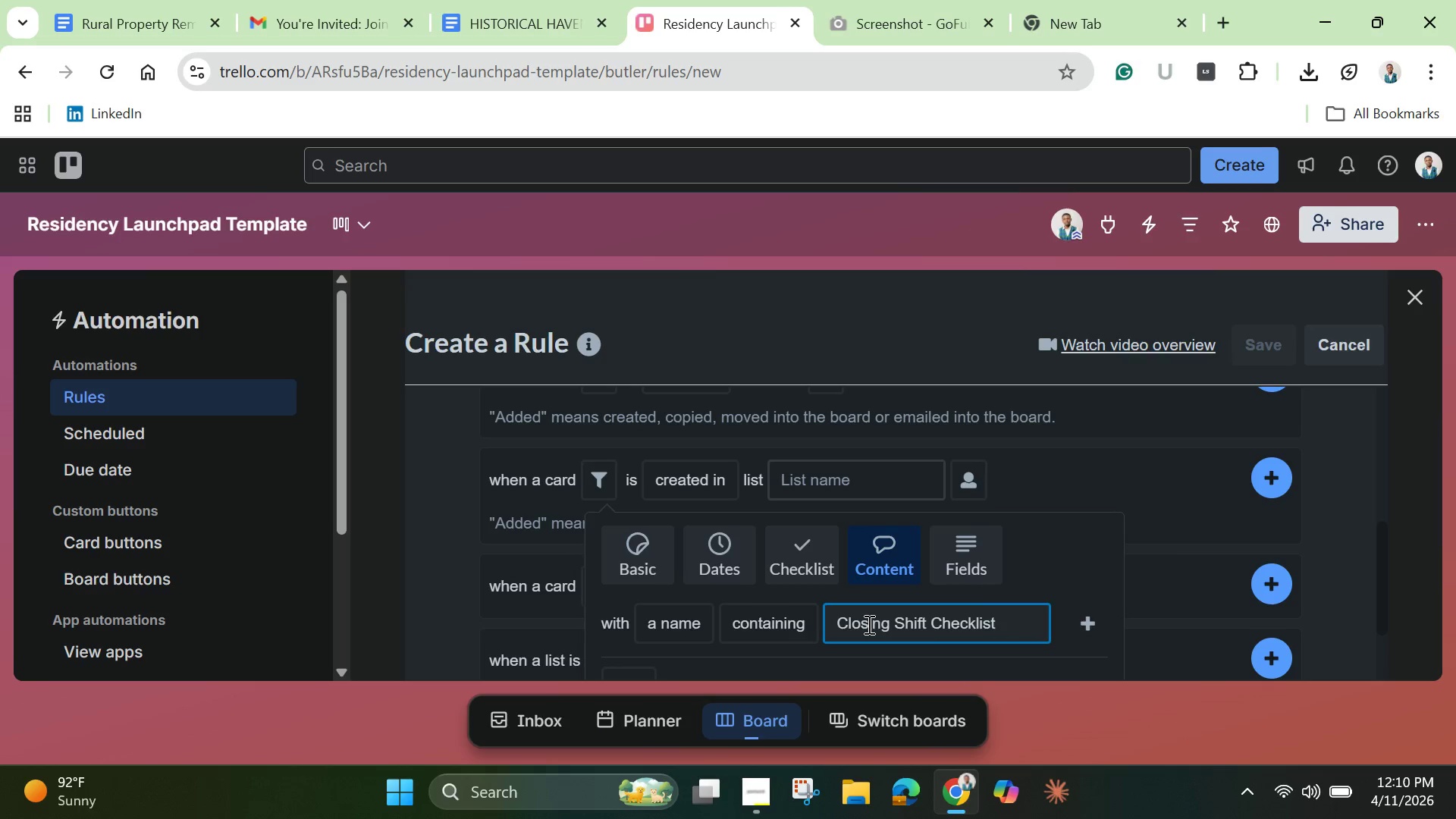 
wait(8.91)
 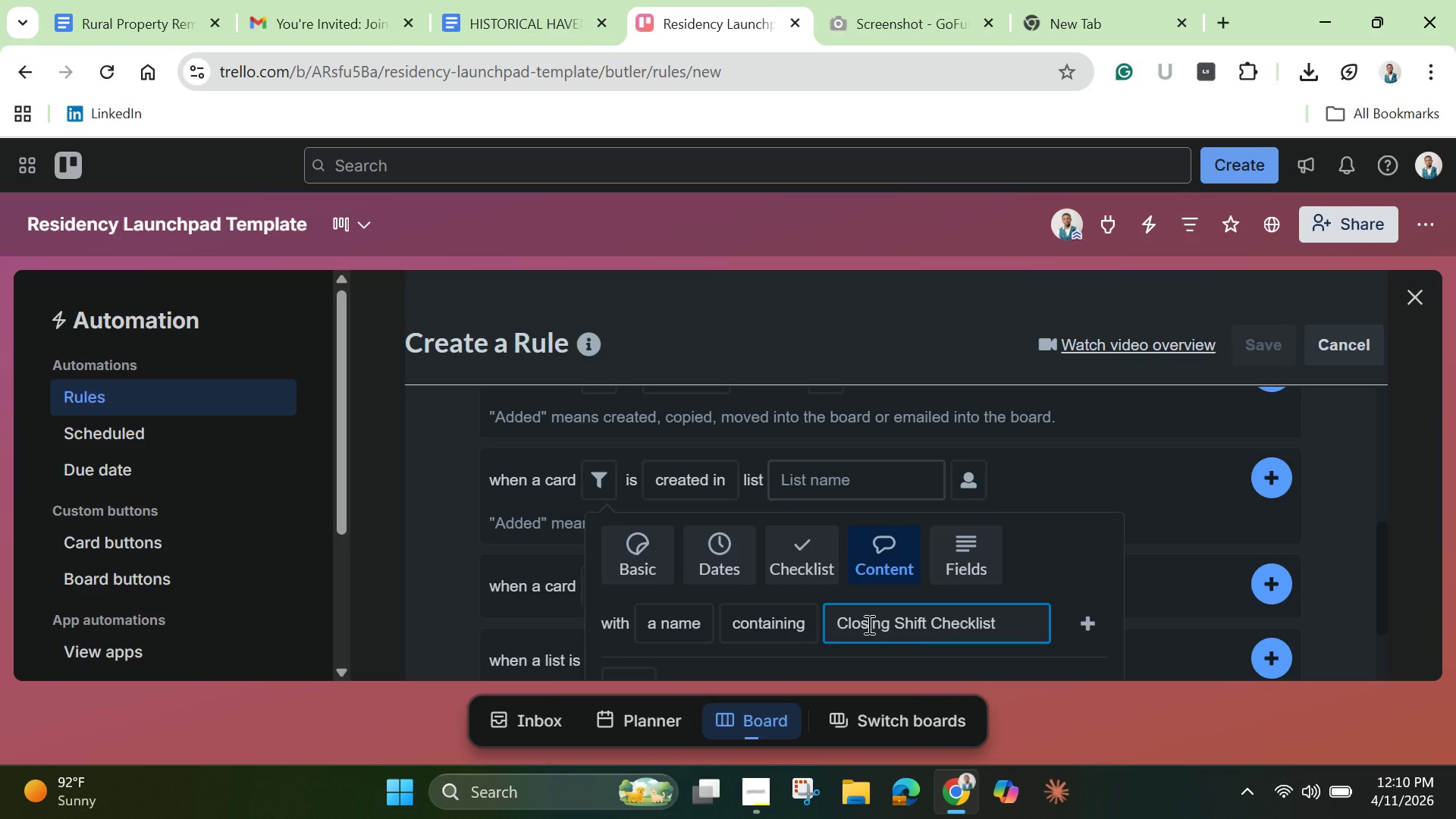 
left_click([1095, 621])
 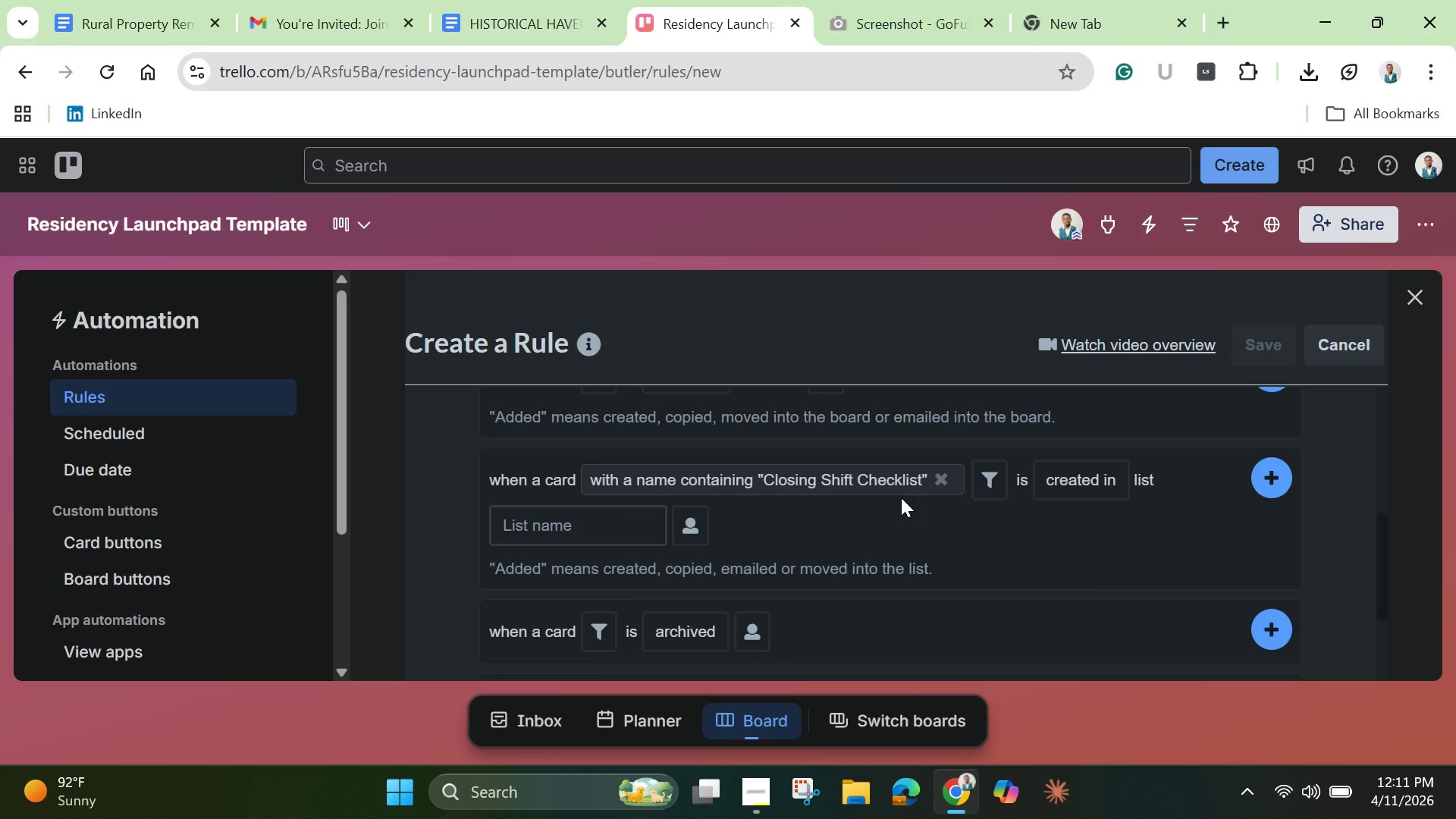 
wait(12.23)
 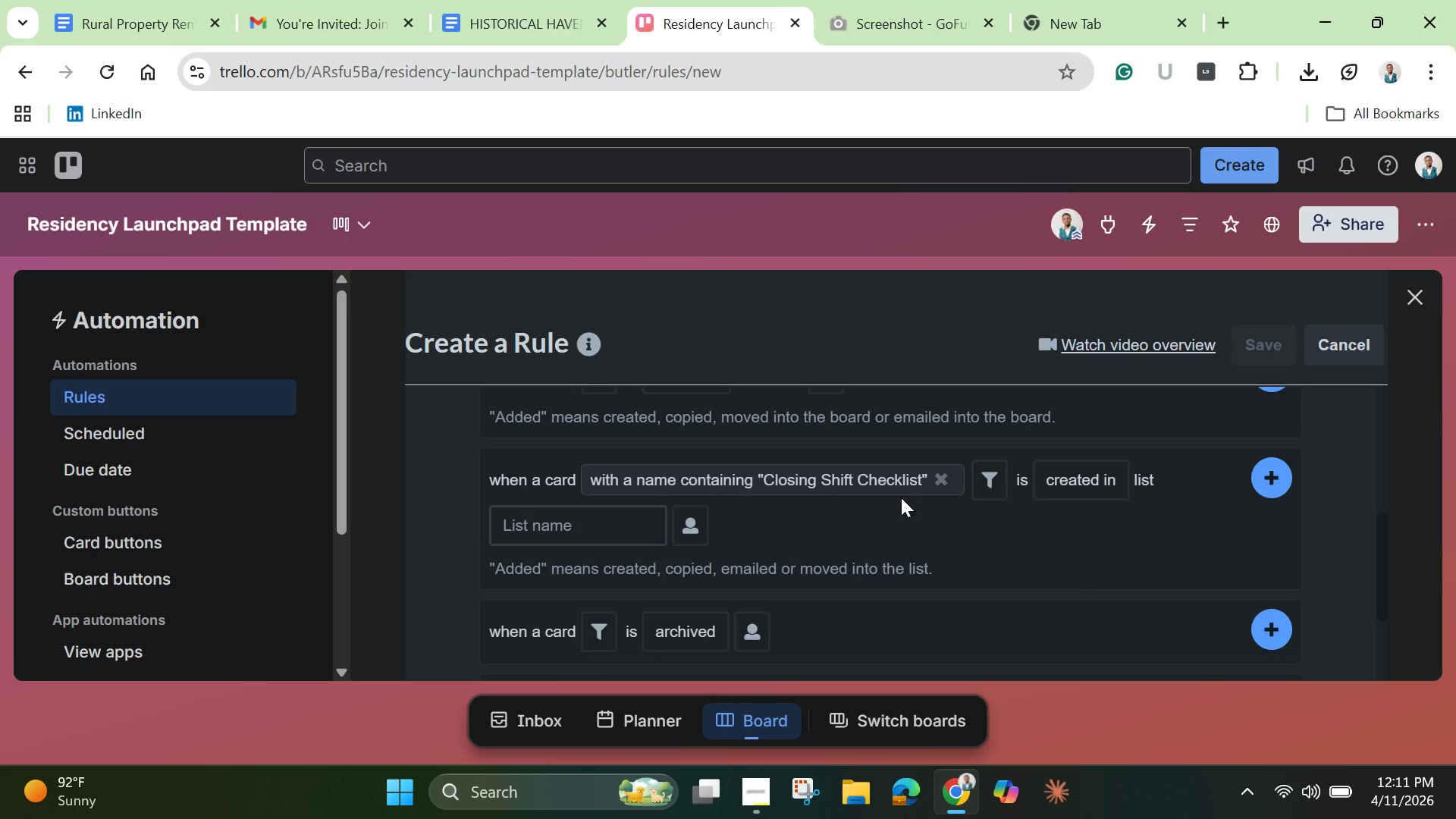 
left_click([553, 519])
 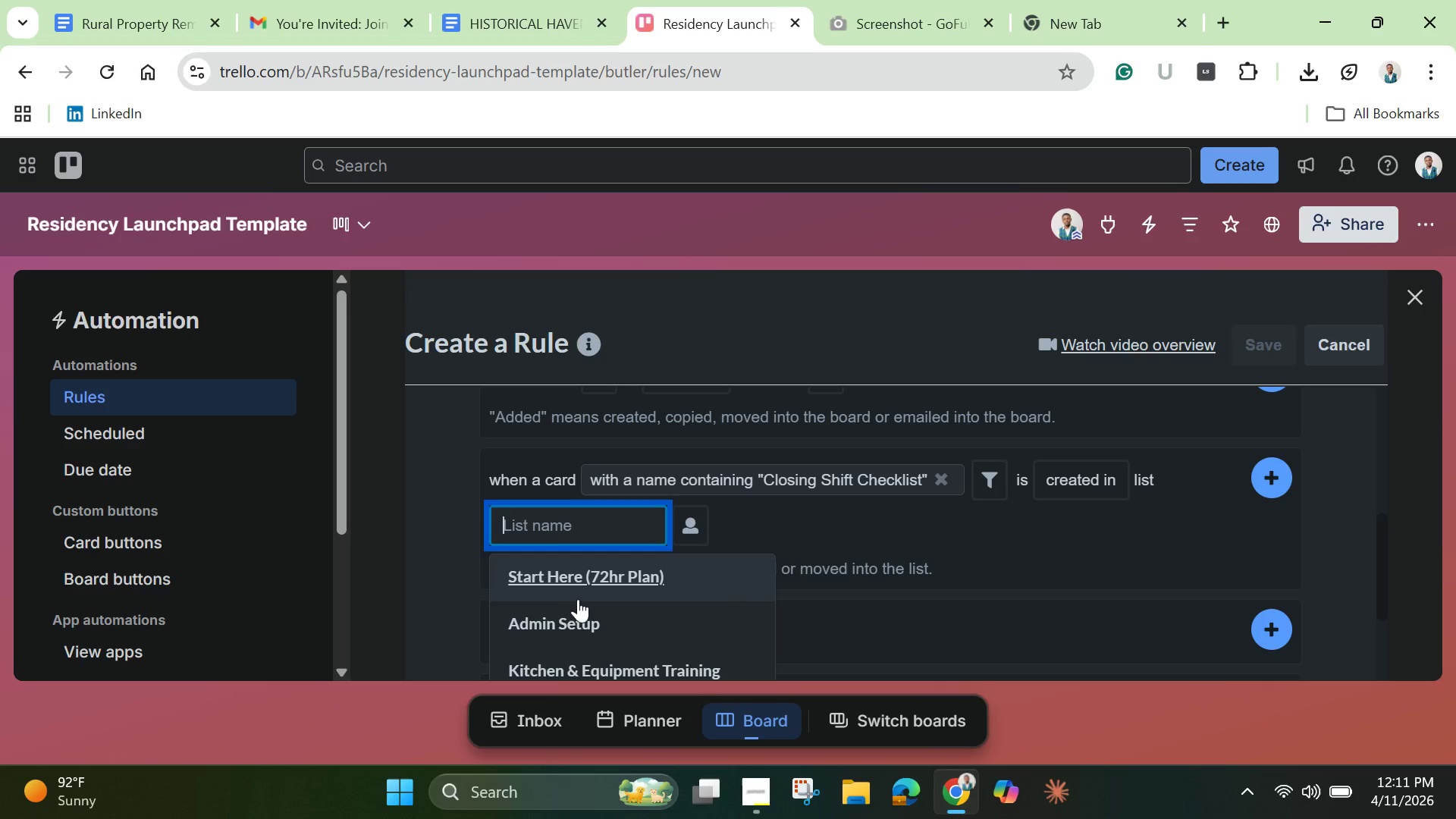 
scroll: coordinate [580, 609], scroll_direction: down, amount: 1.0
 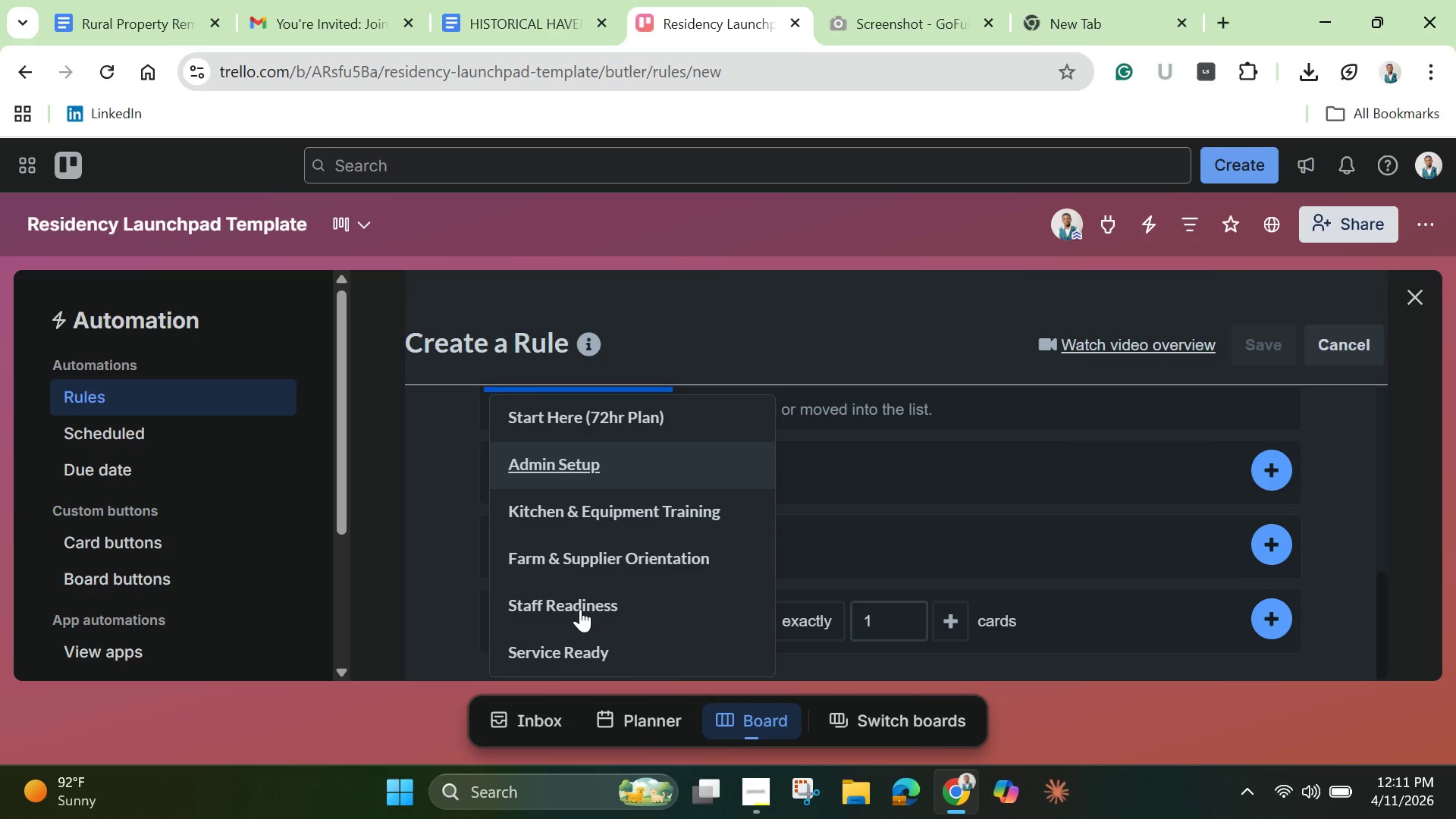 
left_click([580, 609])
 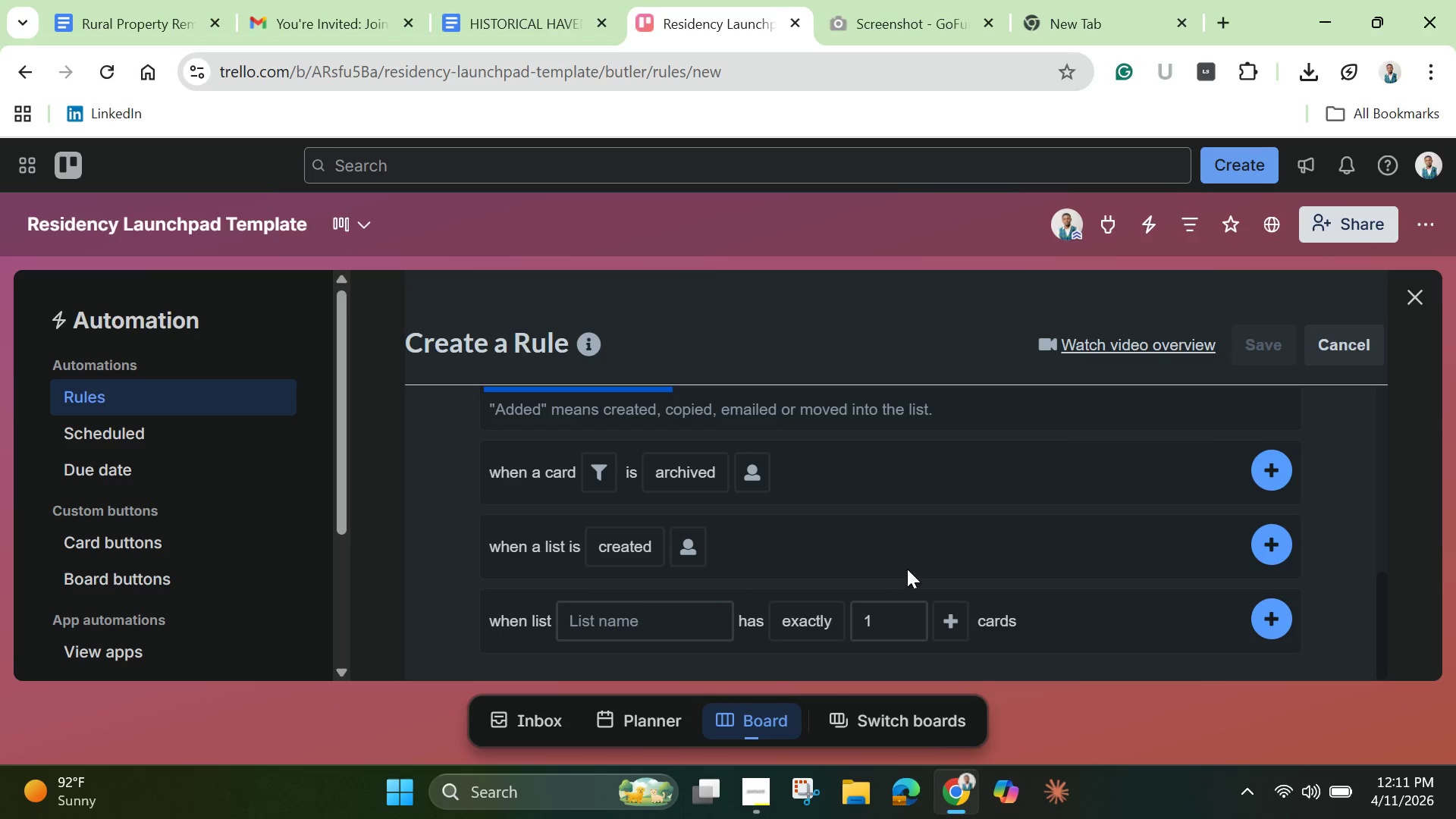 
scroll: coordinate [912, 560], scroll_direction: up, amount: 1.0
 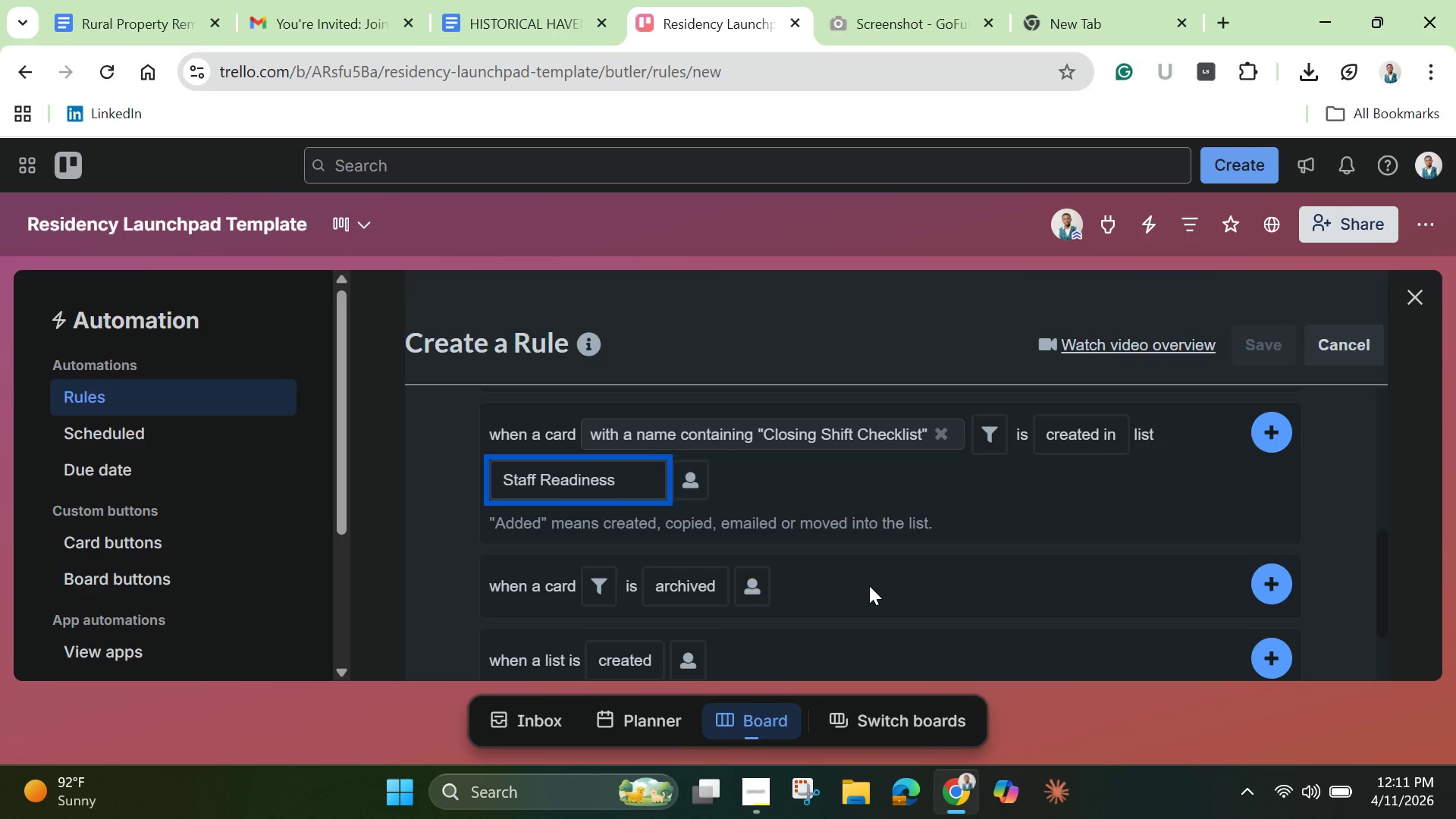 
wait(8.14)
 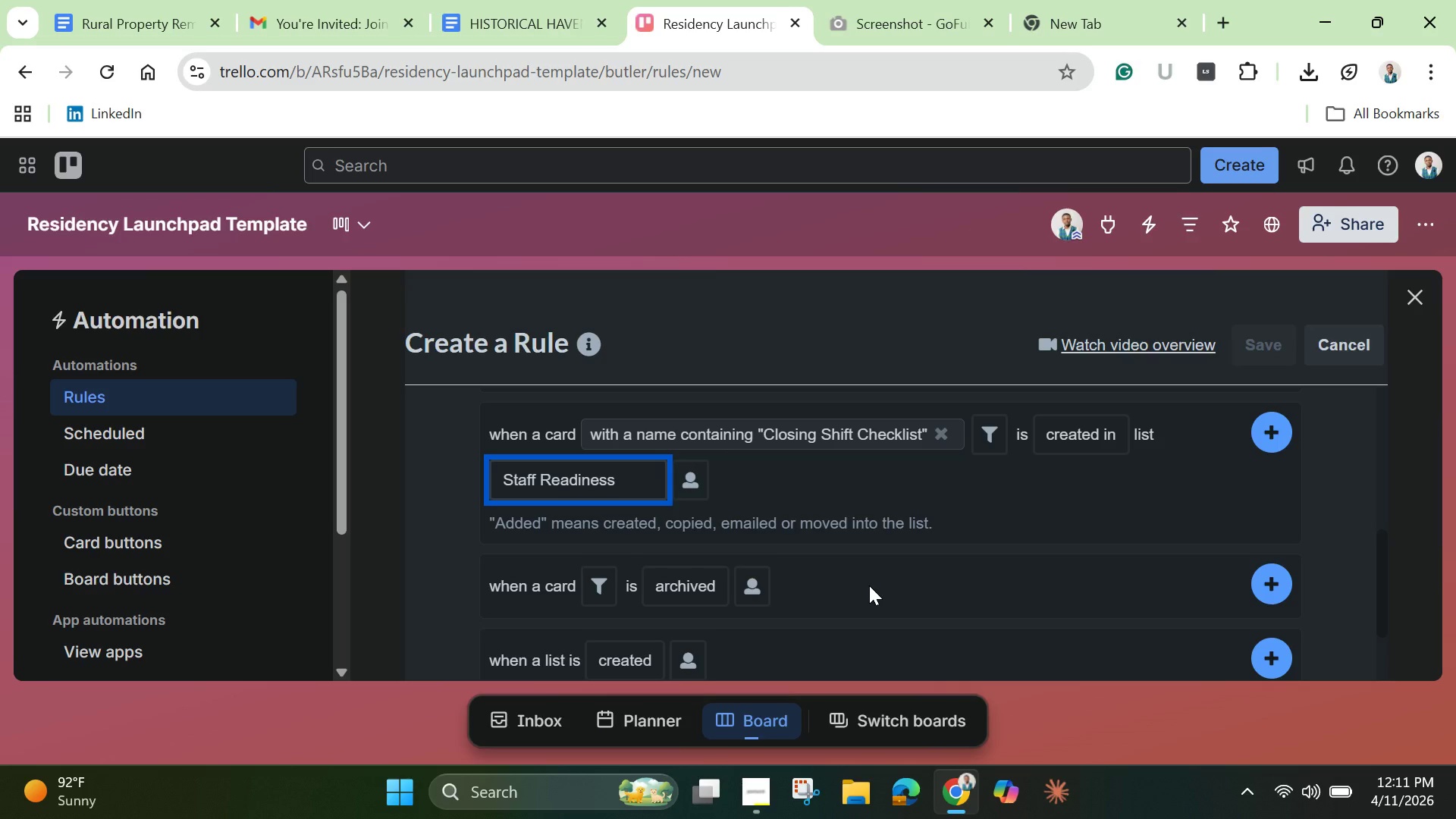 
left_click([1282, 433])
 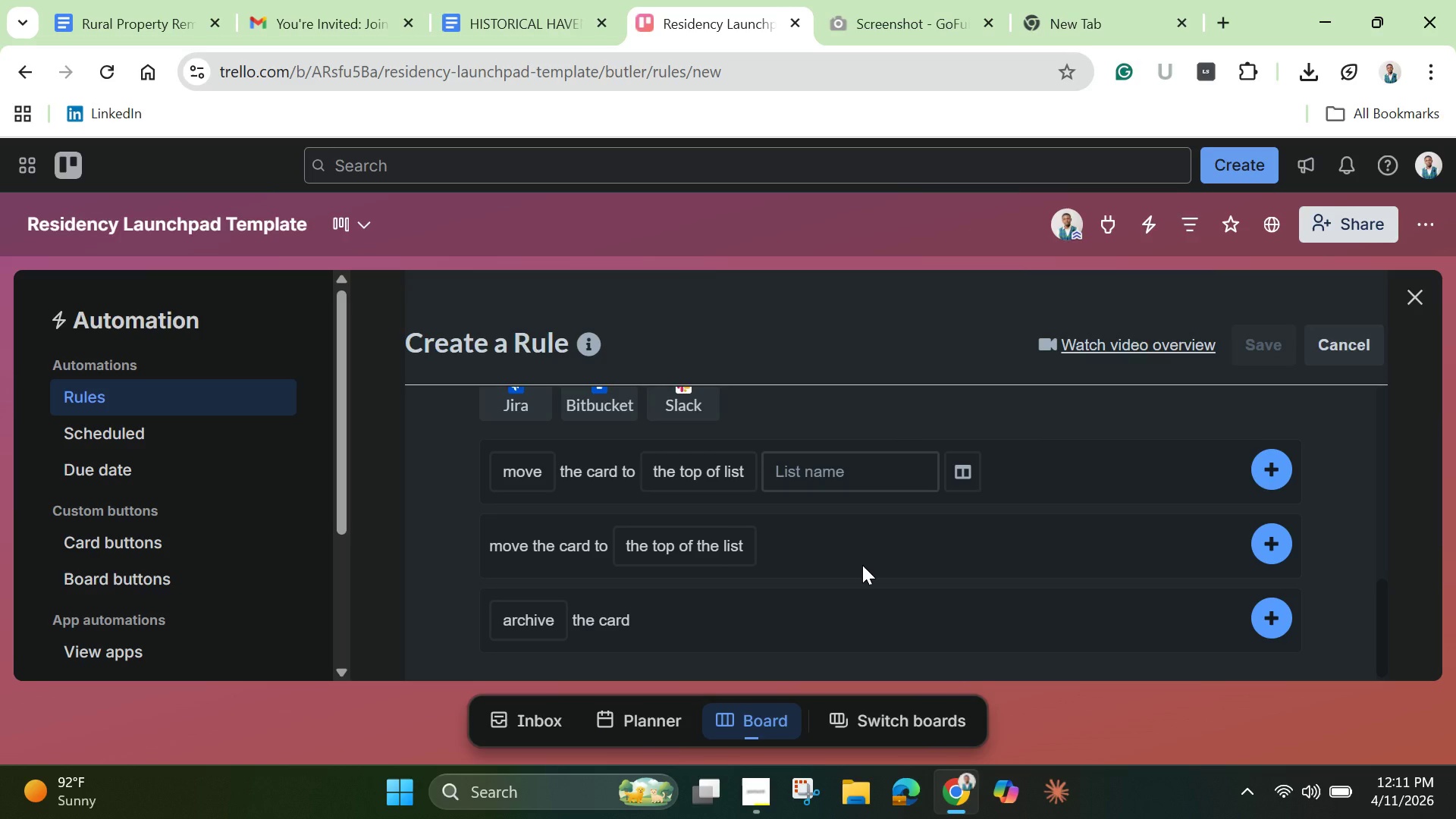 
scroll: coordinate [862, 565], scroll_direction: up, amount: 3.0
 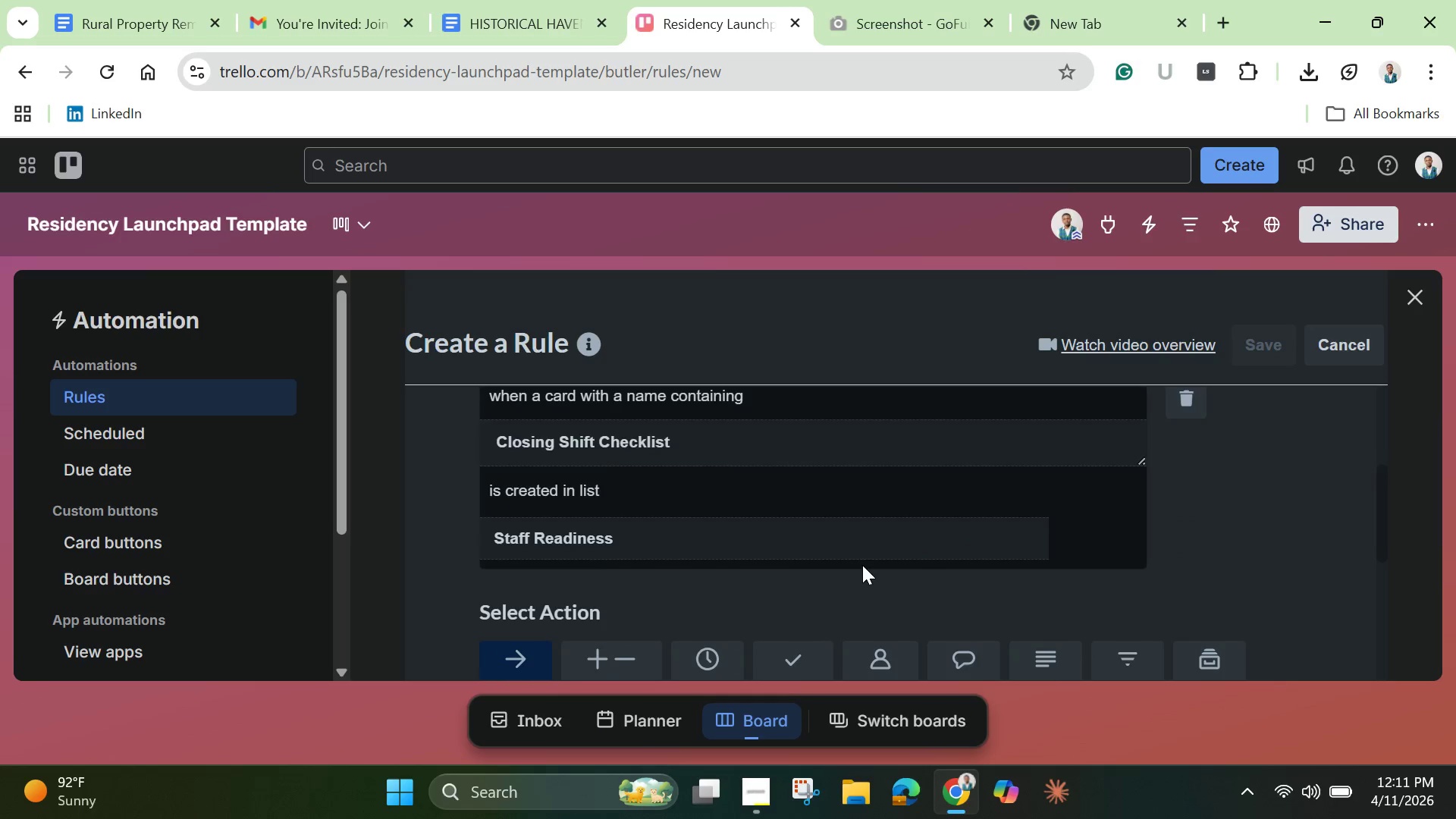 
scroll: coordinate [862, 565], scroll_direction: down, amount: 1.0
 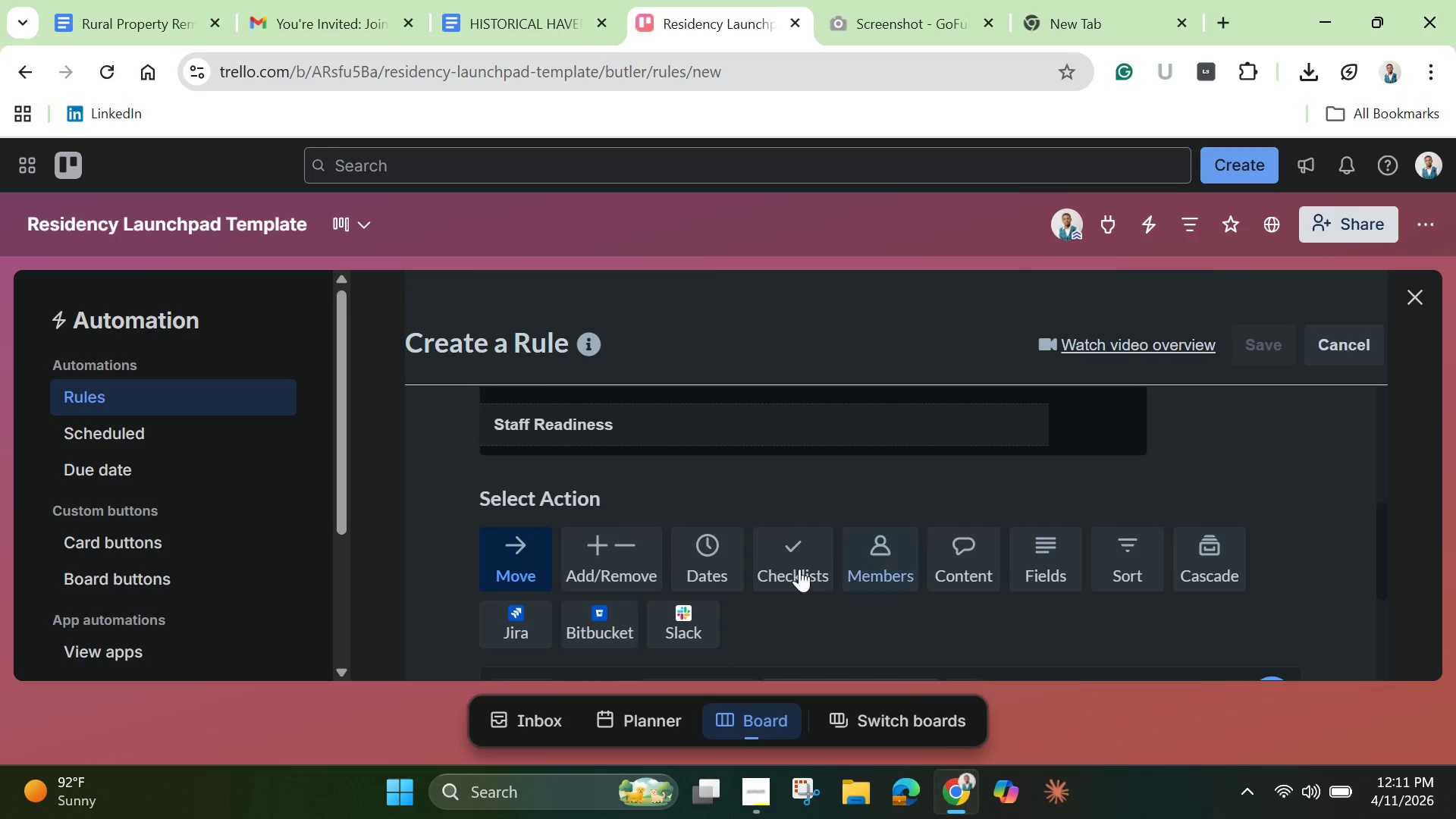 
left_click([798, 567])
 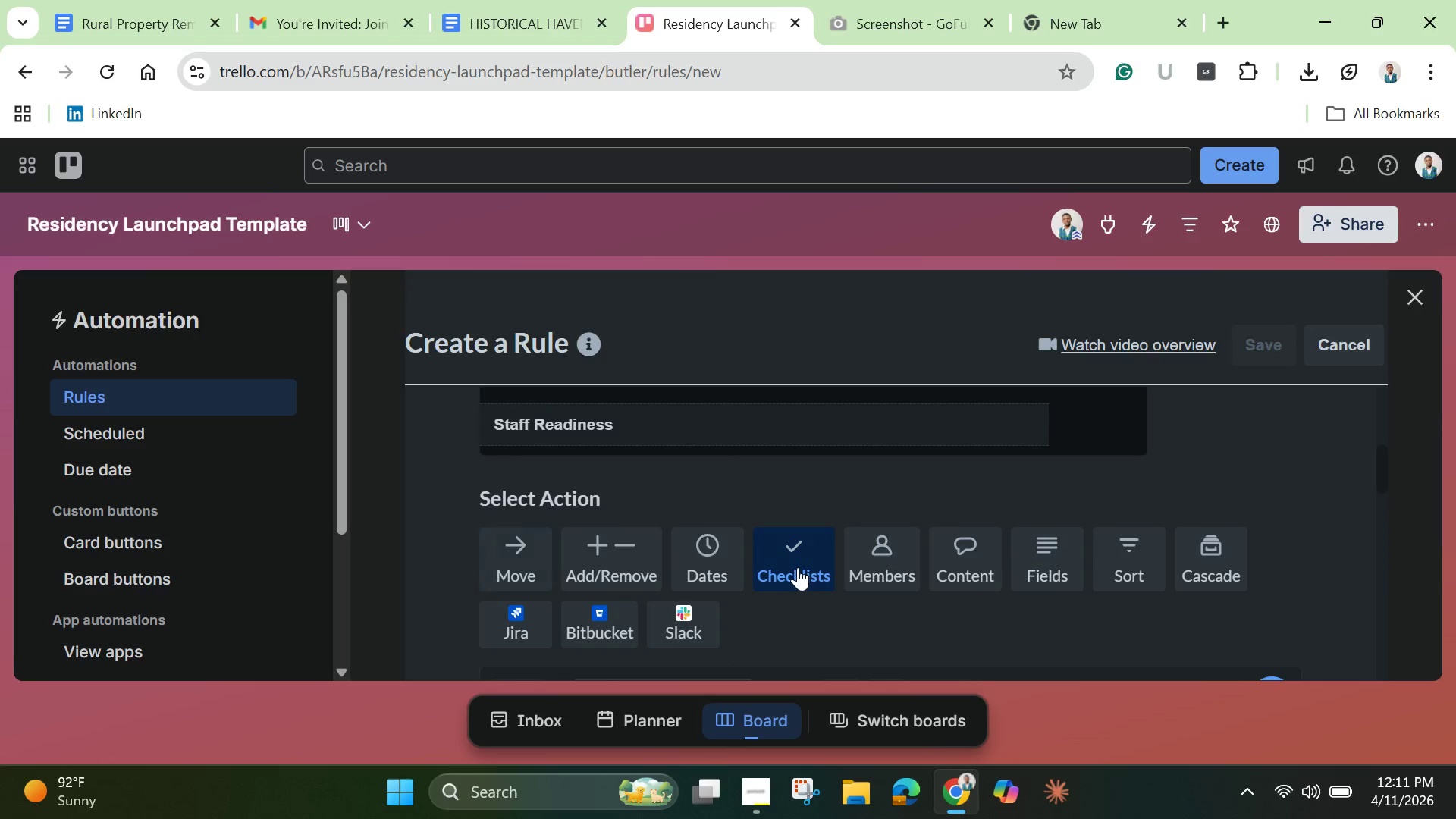 
scroll: coordinate [798, 567], scroll_direction: down, amount: 2.0
 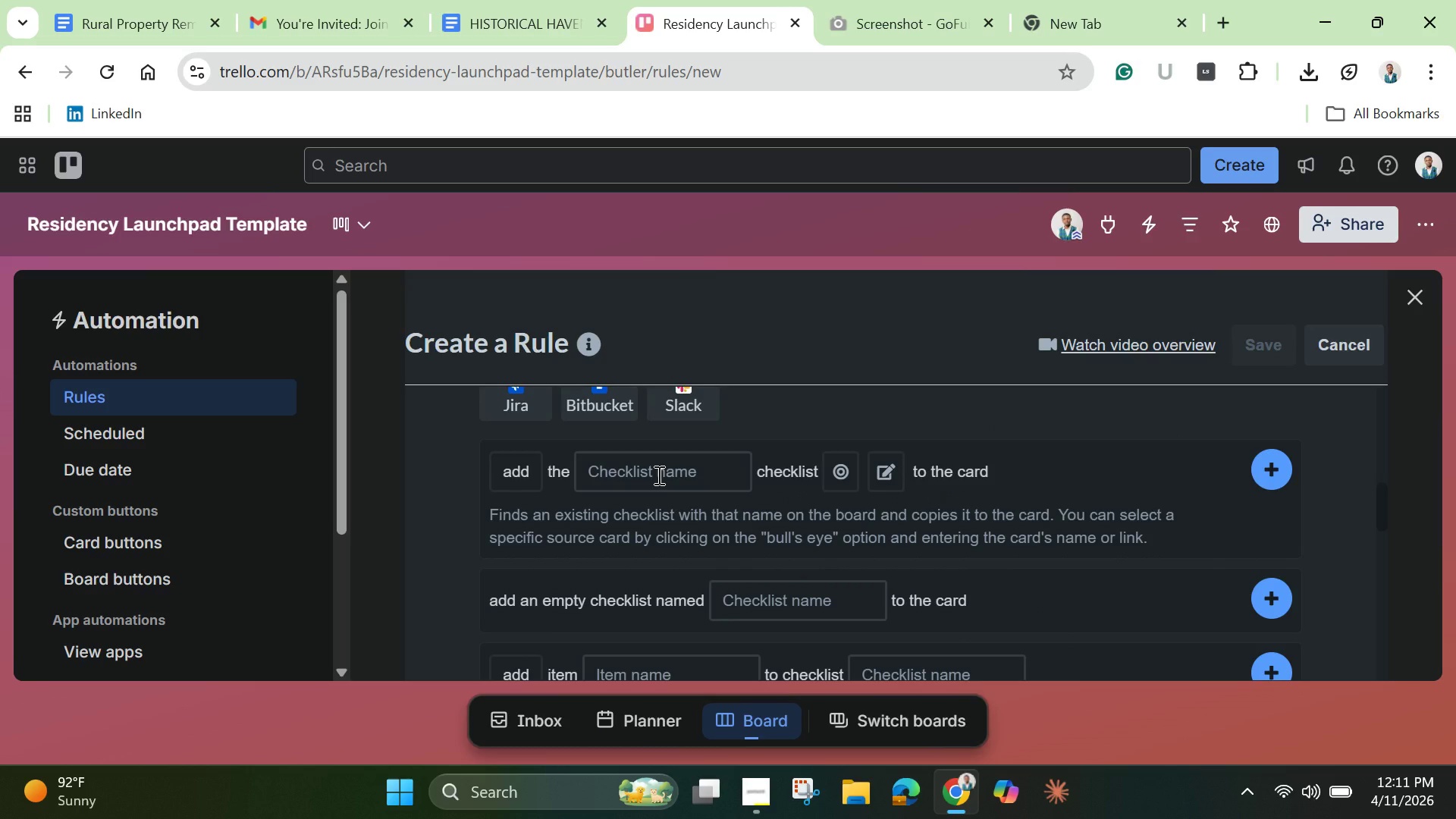 
left_click([657, 475])
 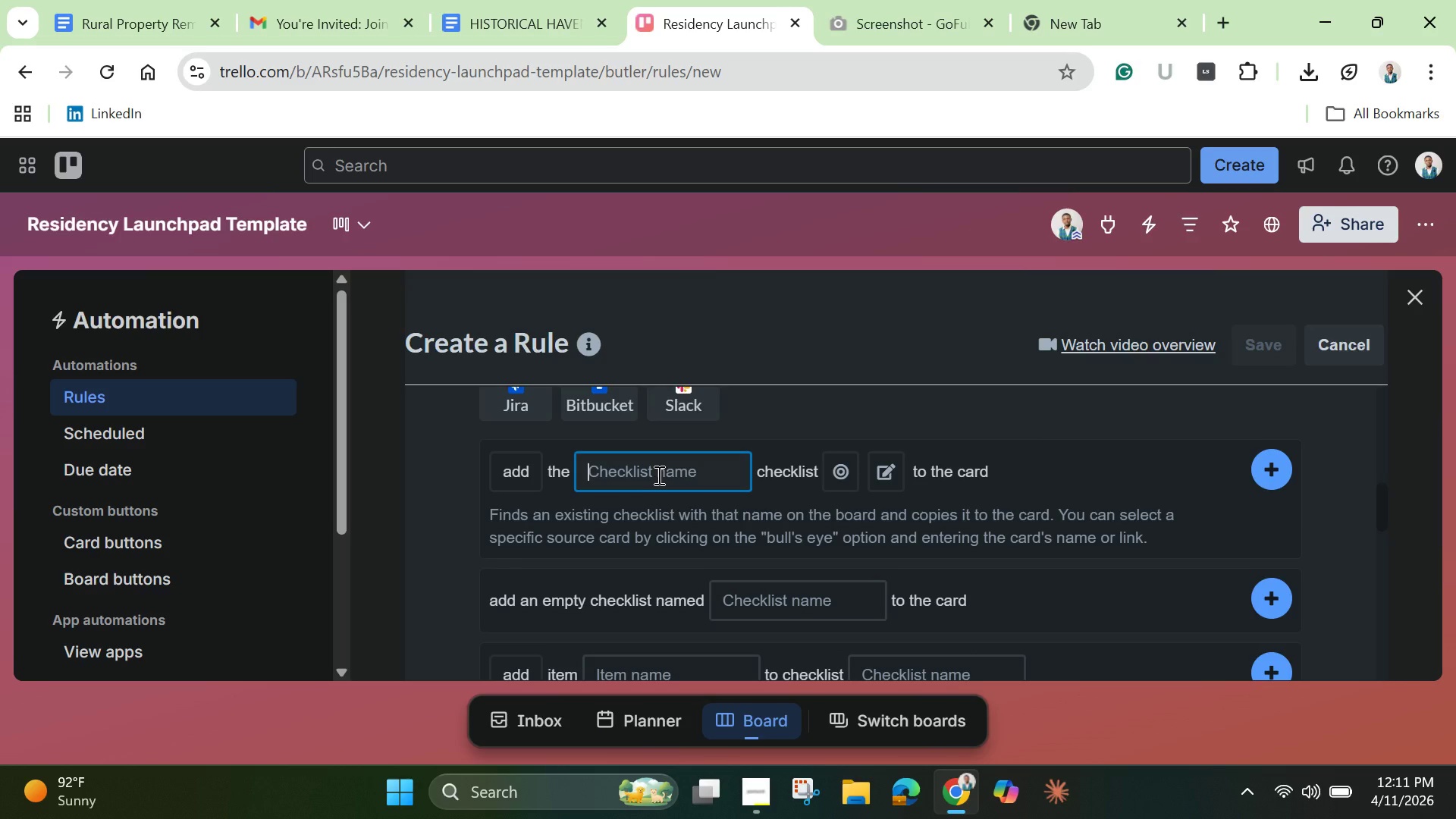 
type(Closing Shift Duties)
 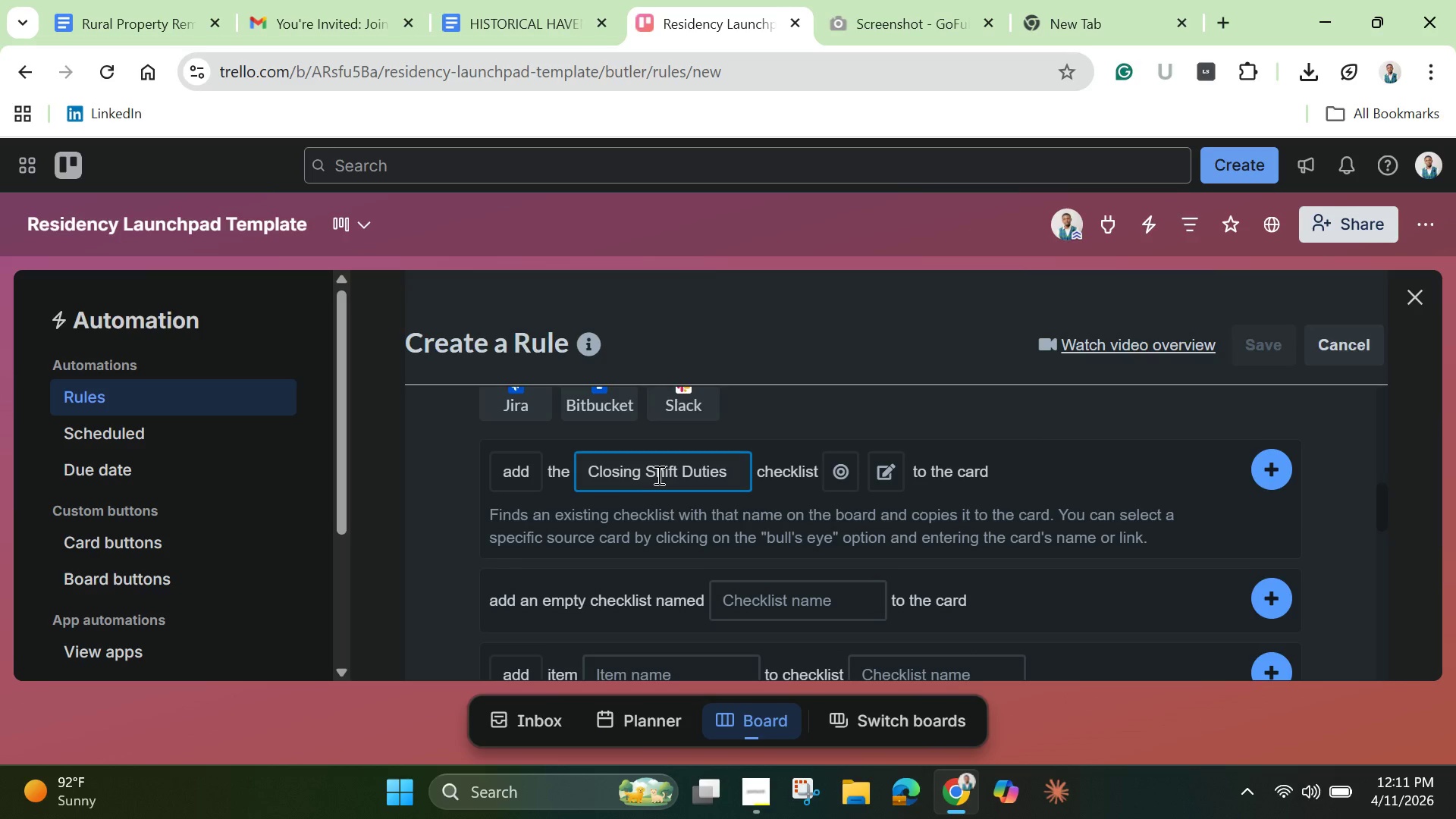 
left_click([1258, 469])
 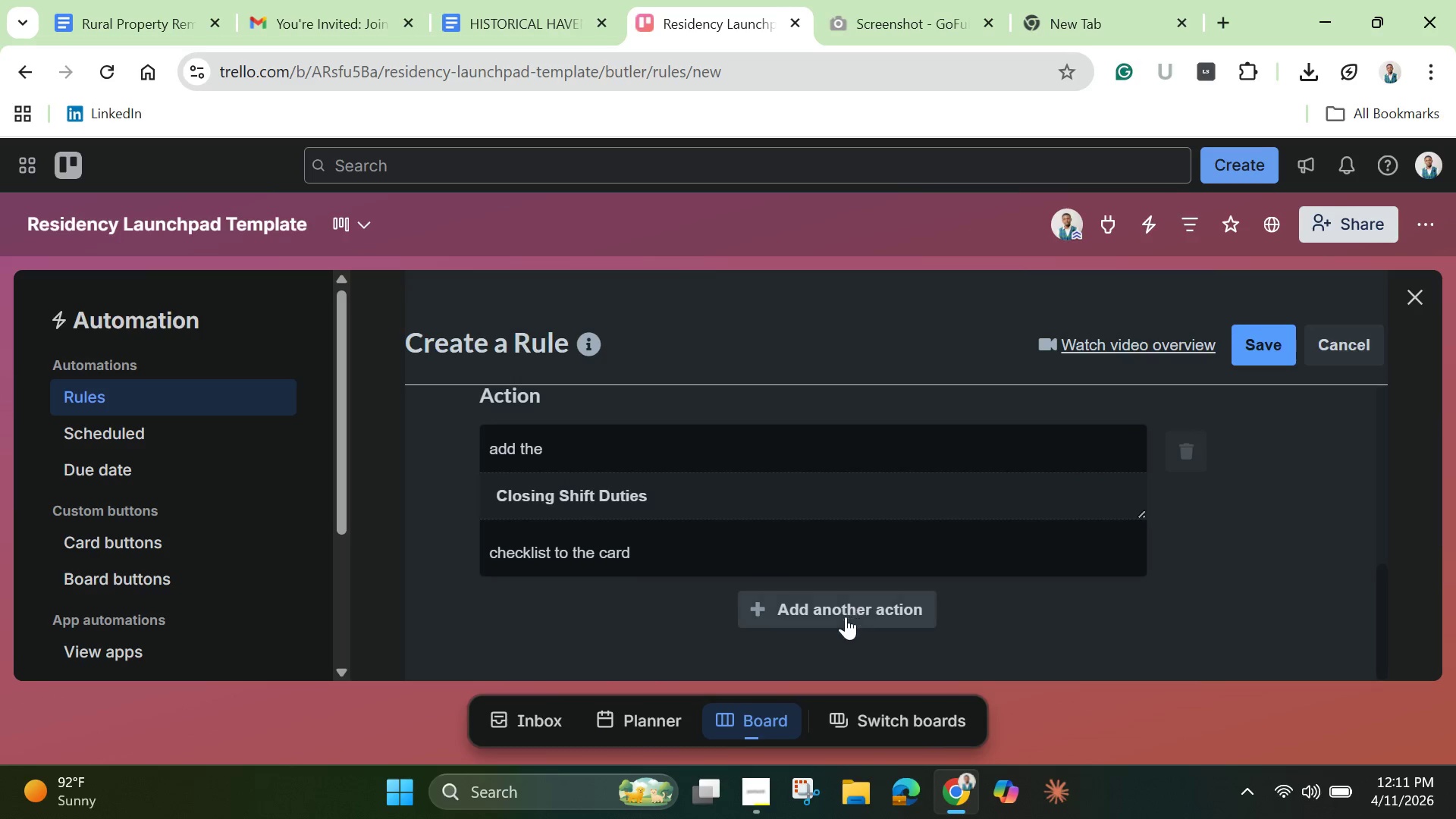 
scroll: coordinate [839, 549], scroll_direction: down, amount: 2.0
 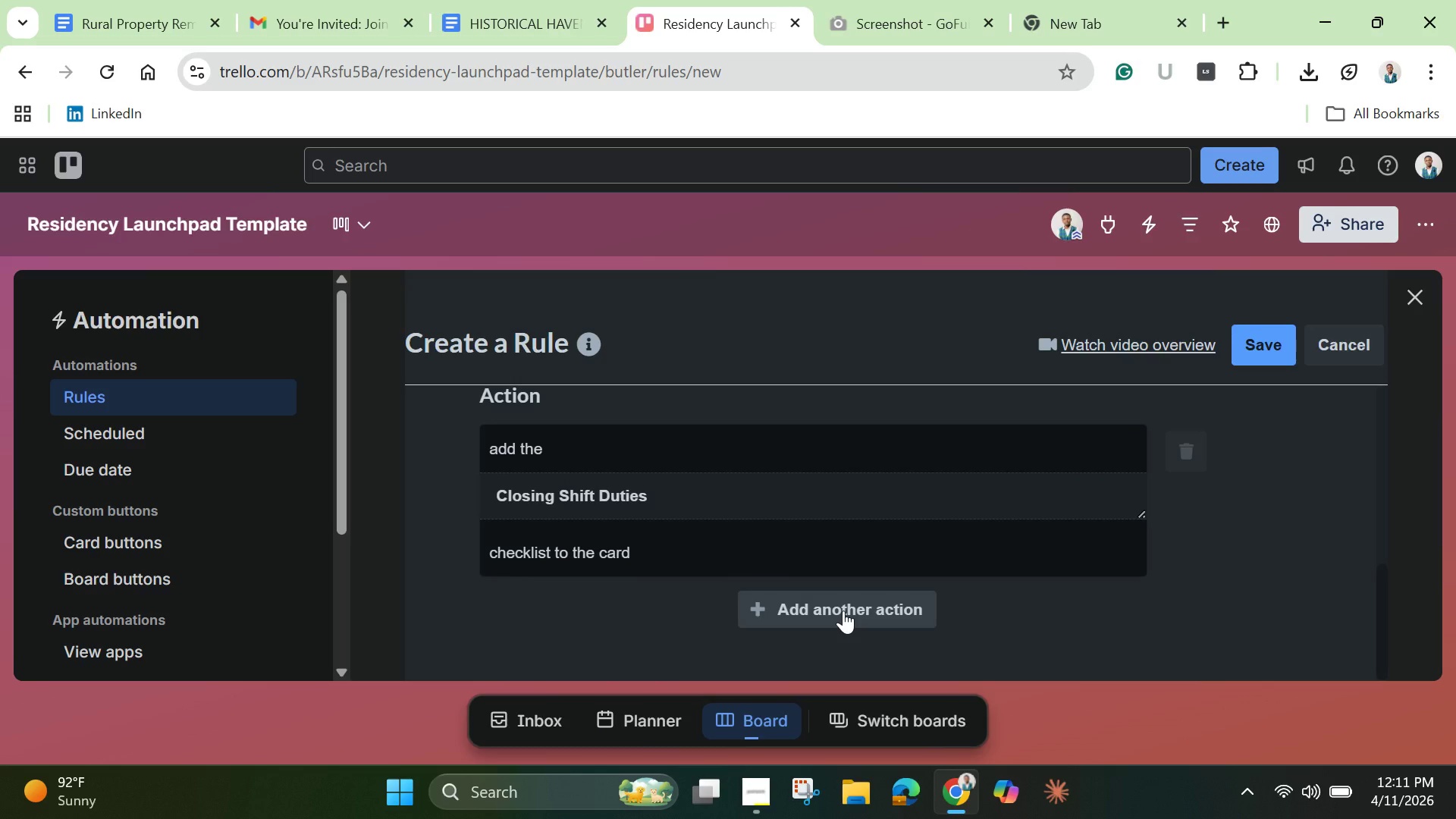 
left_click([843, 610])
 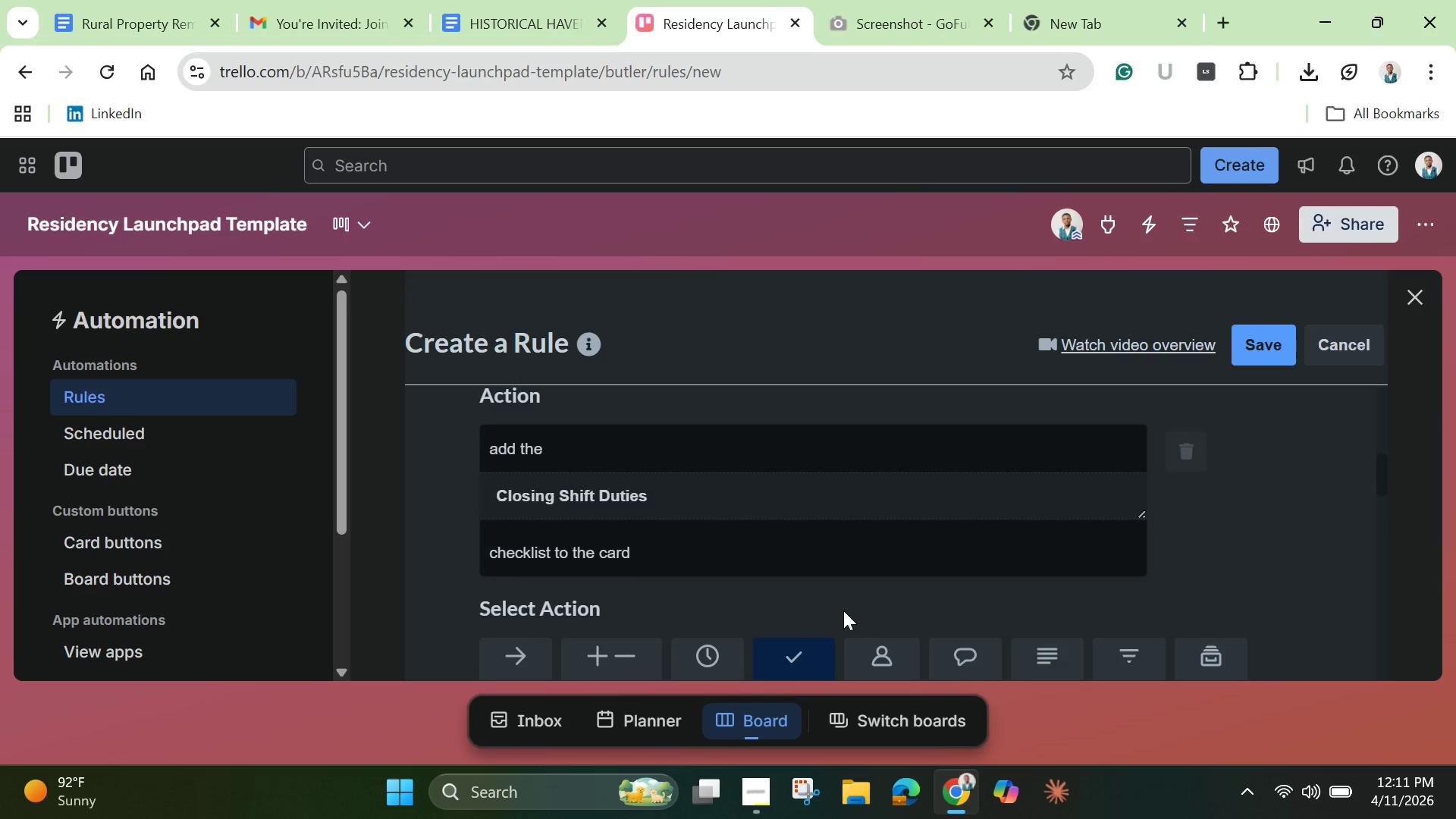 
scroll: coordinate [800, 598], scroll_direction: down, amount: 4.0
 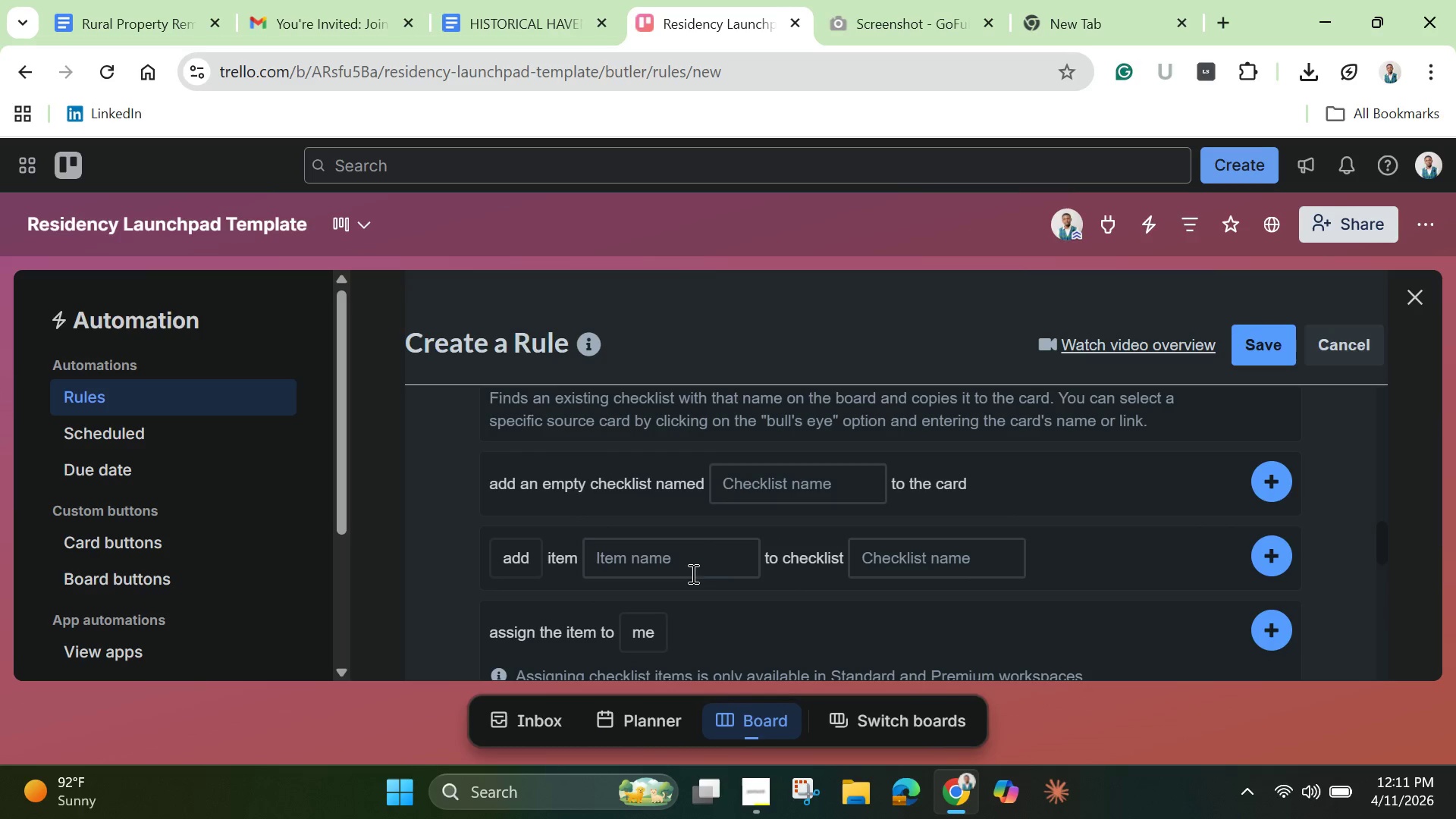 
left_click([684, 560])
 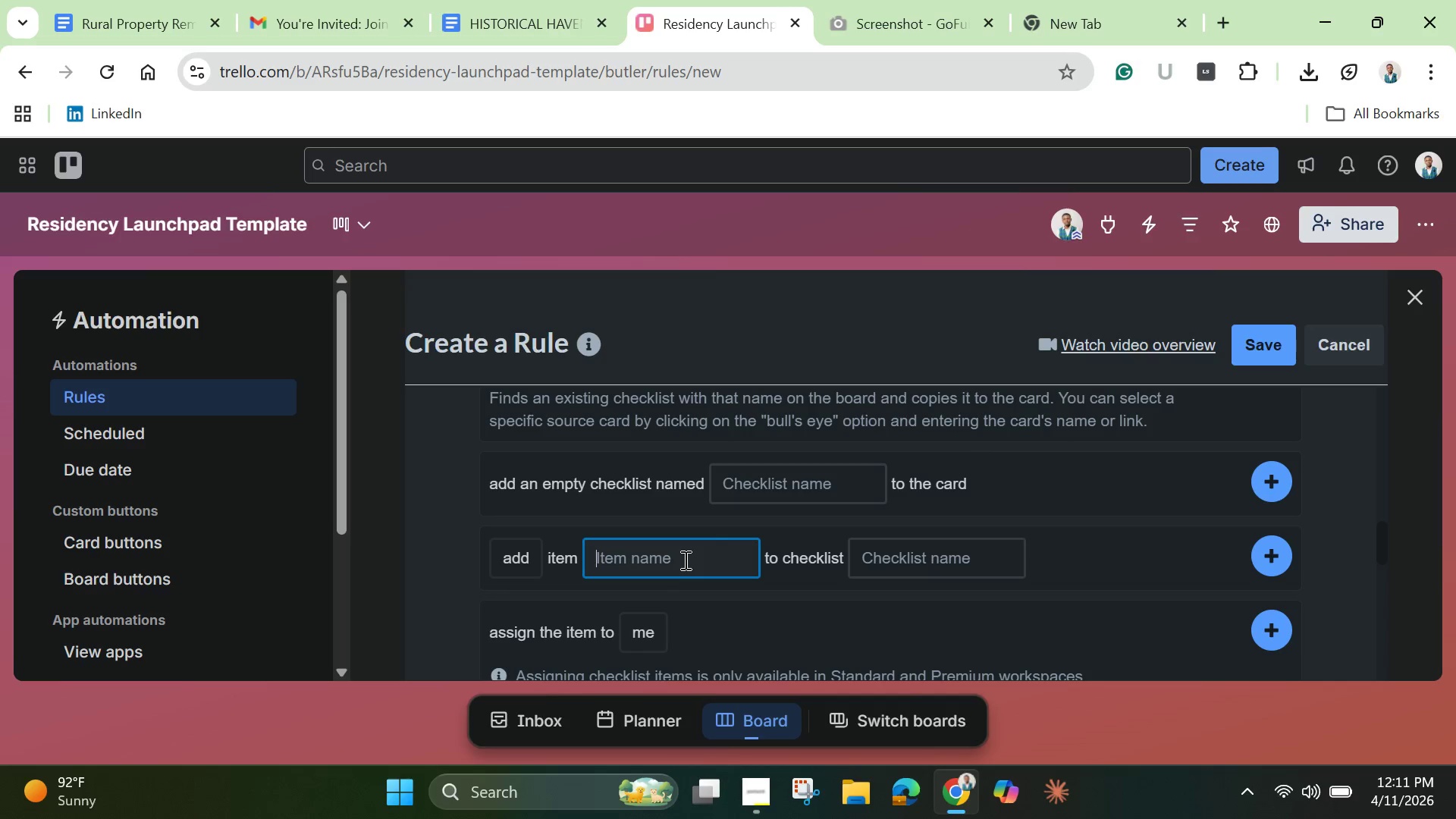 
wait(8.66)
 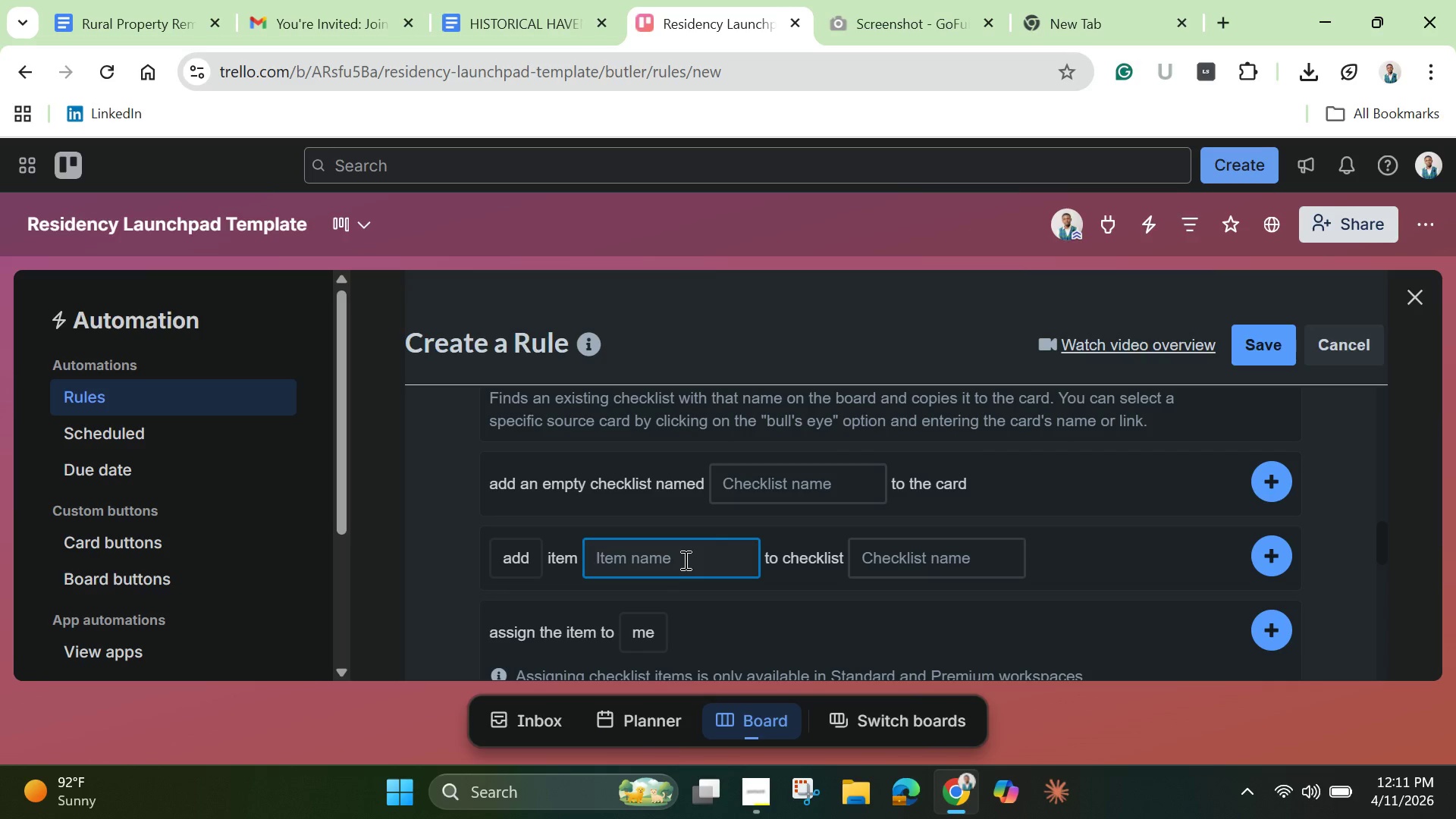 
type(Clean all prep station)
 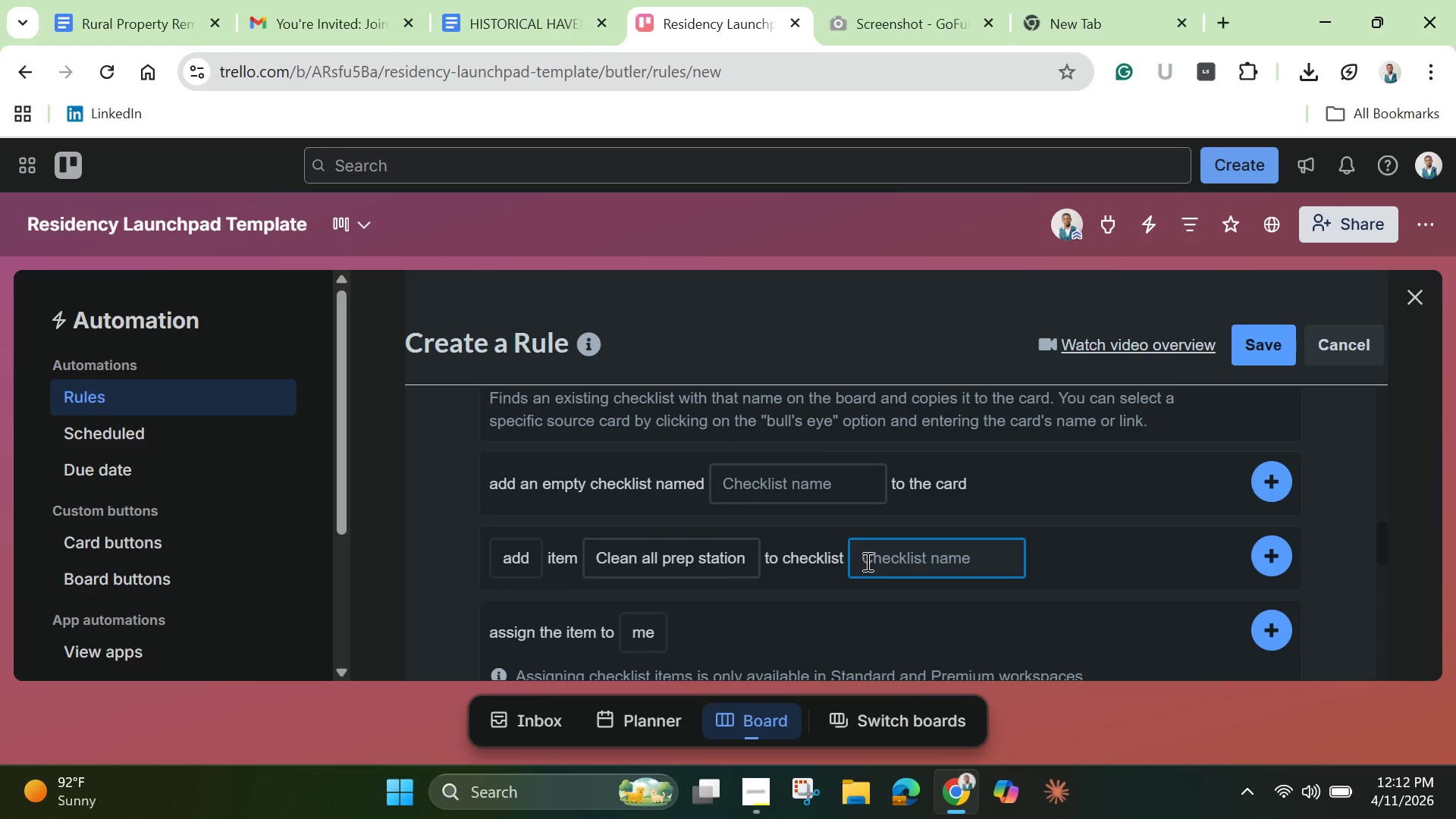 
double_click([733, 561])
 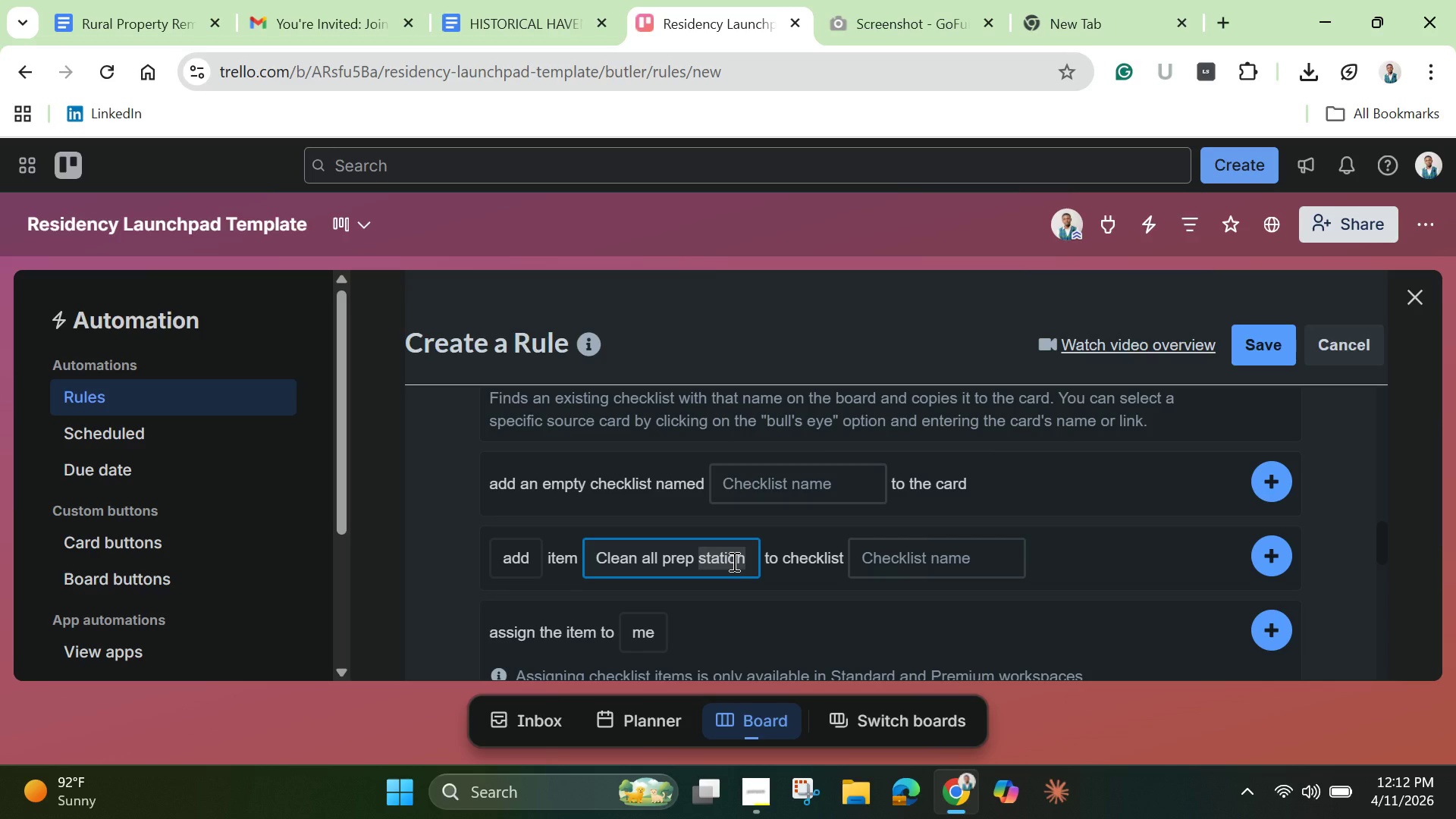 
key(Backspace)
type(S)
key(Backspace)
type(surfaces)
 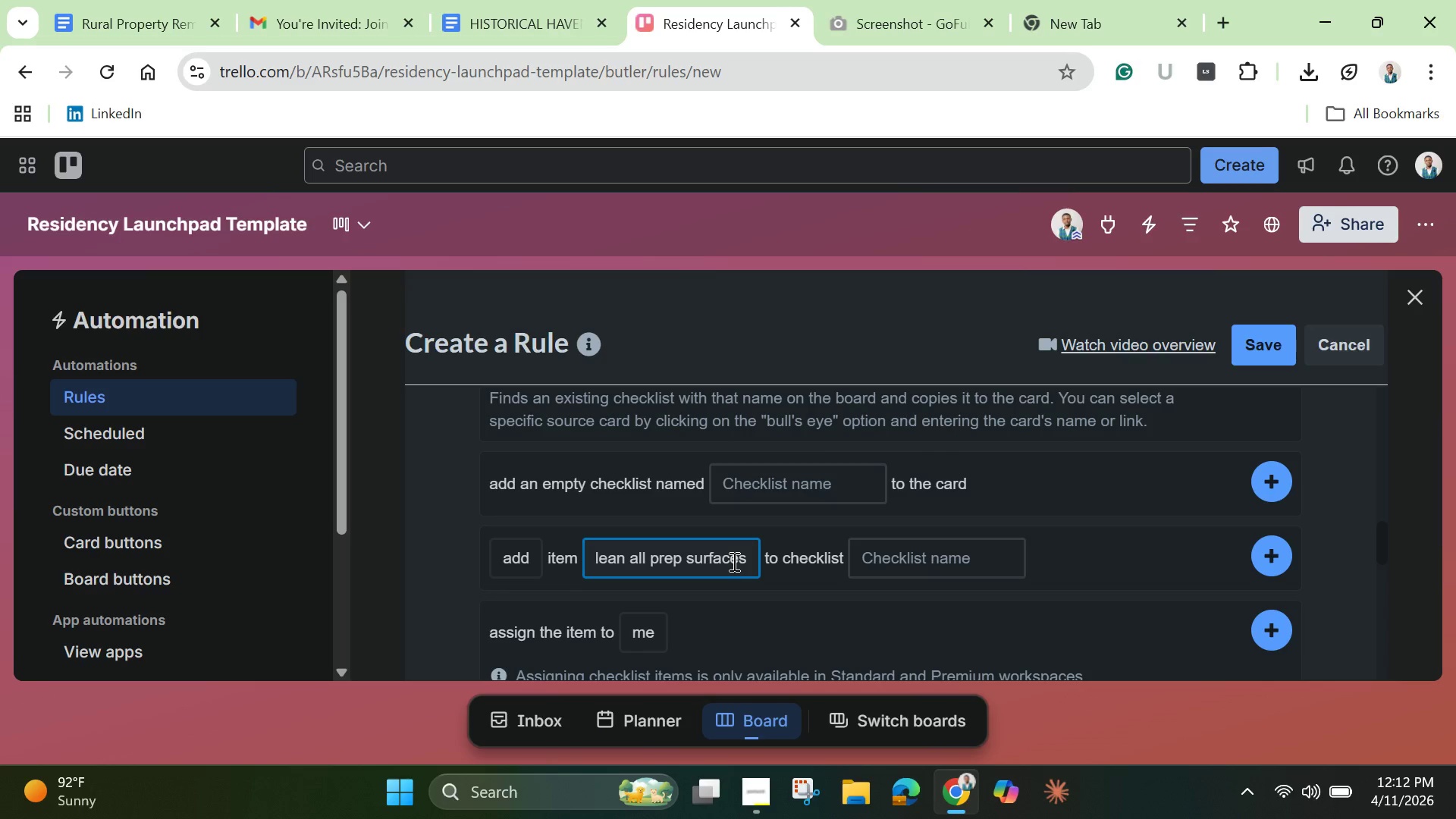 
left_click([861, 561])
 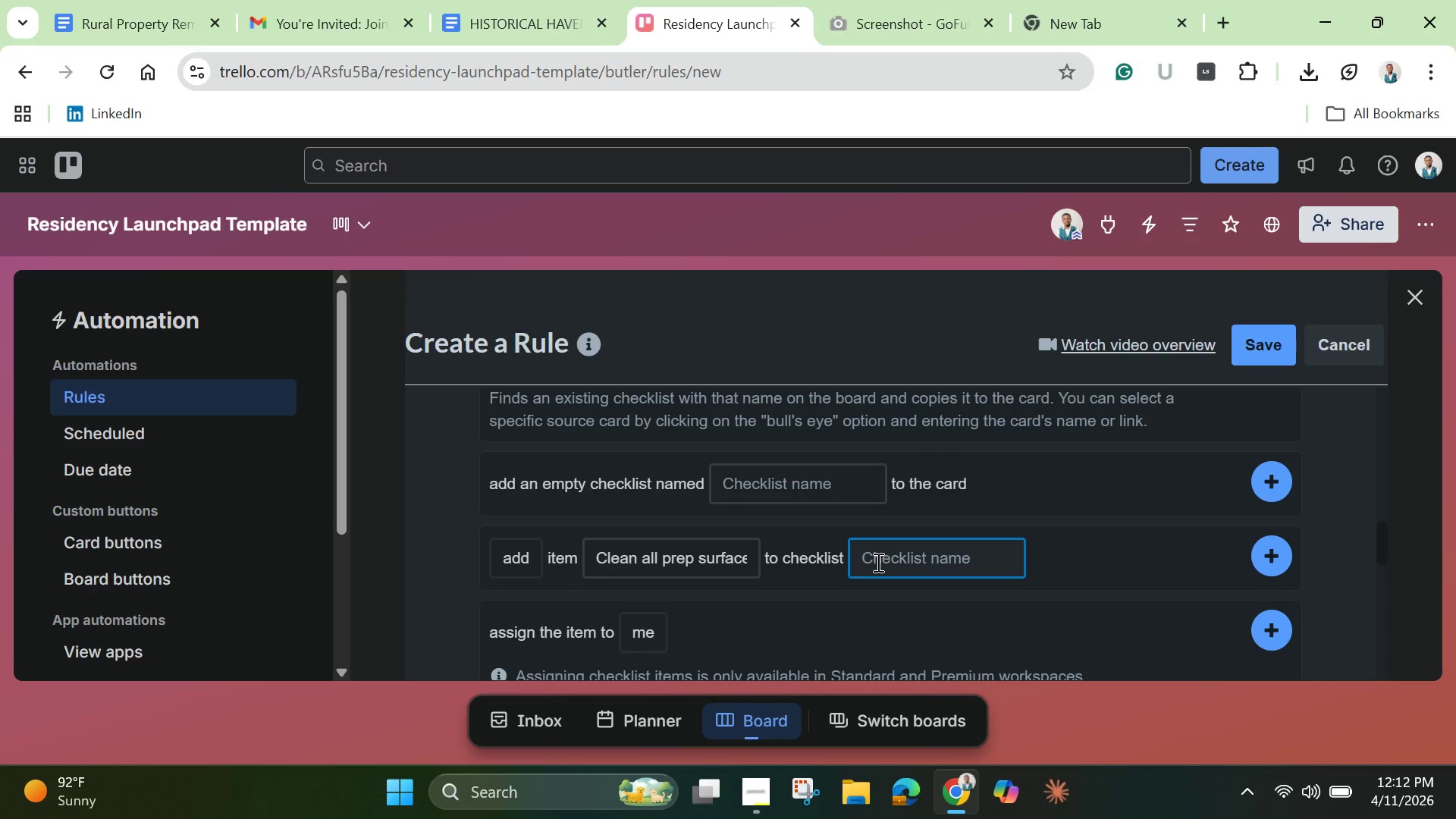 
type(Closing Shift Duties)
 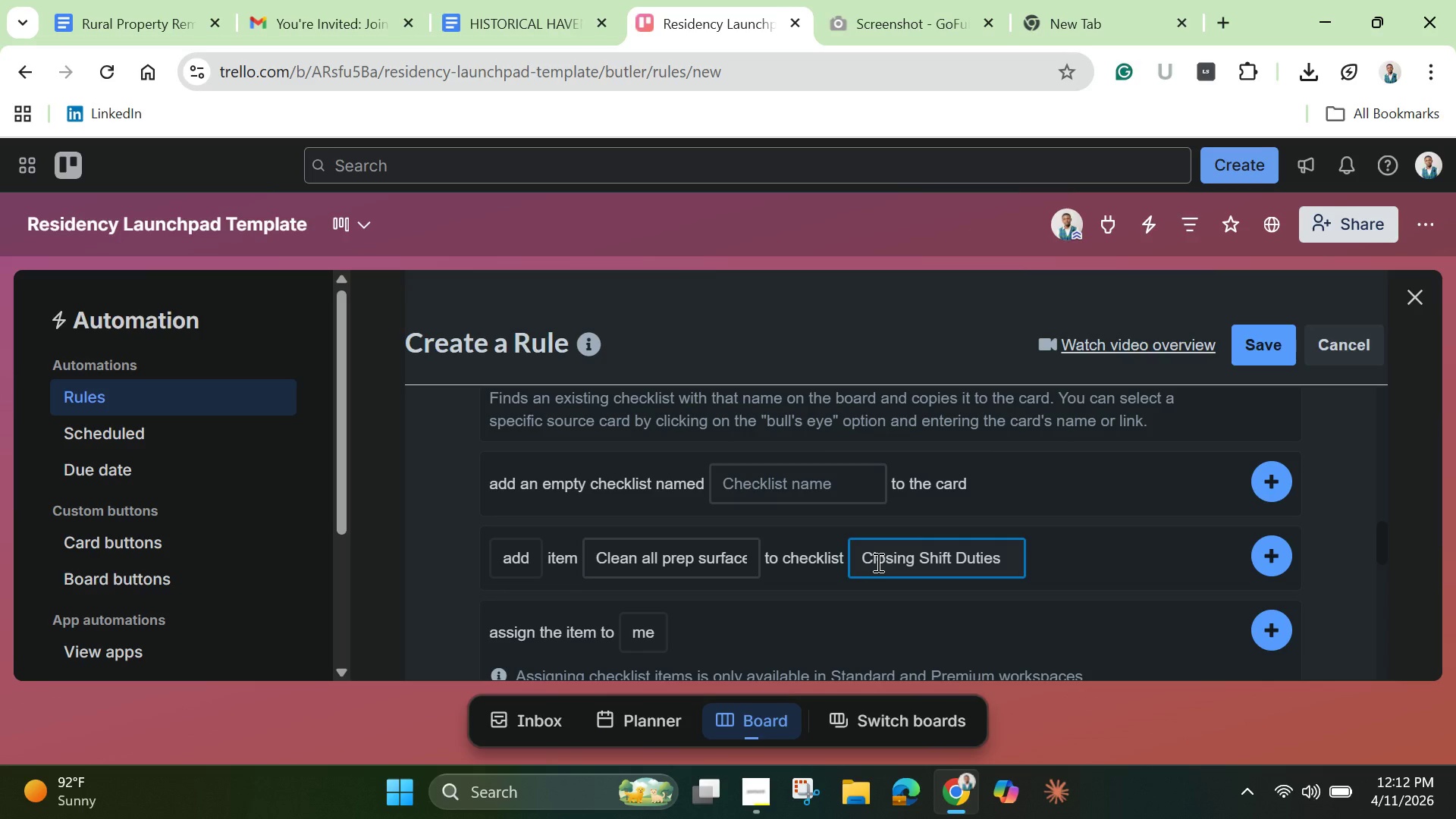 
key(Control+A)
 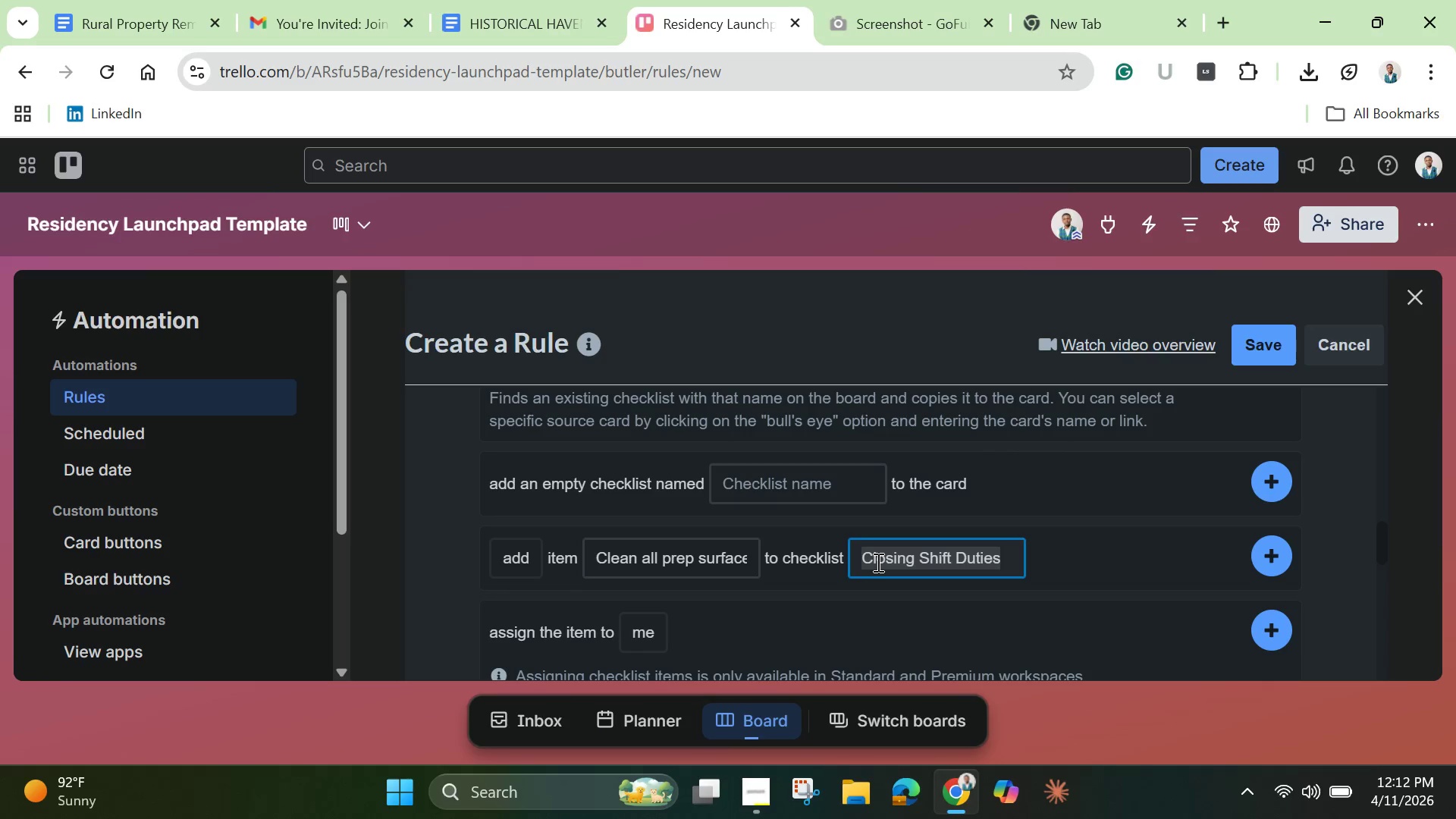 
key(Control+C)
 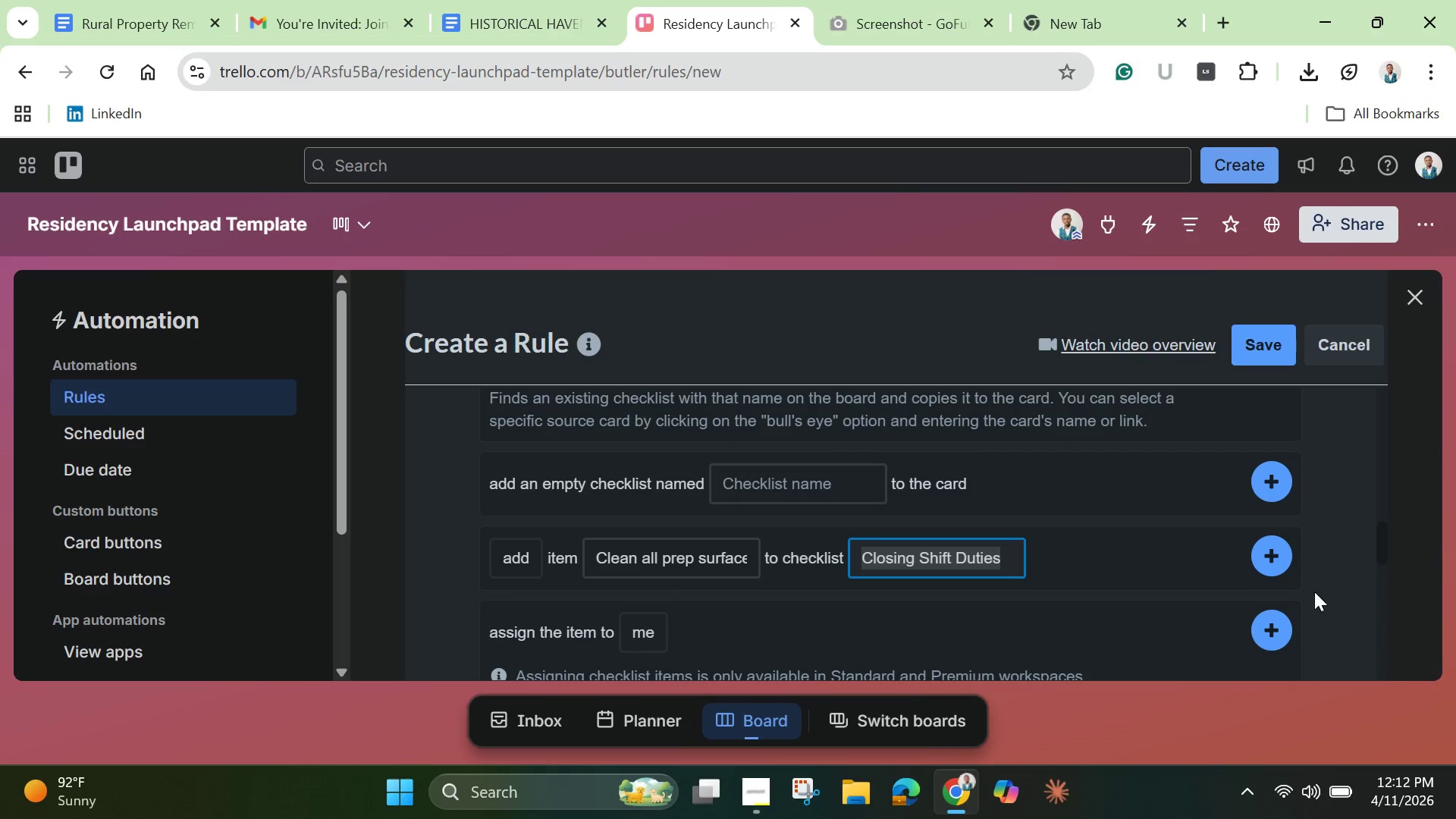 
left_click([1274, 551])
 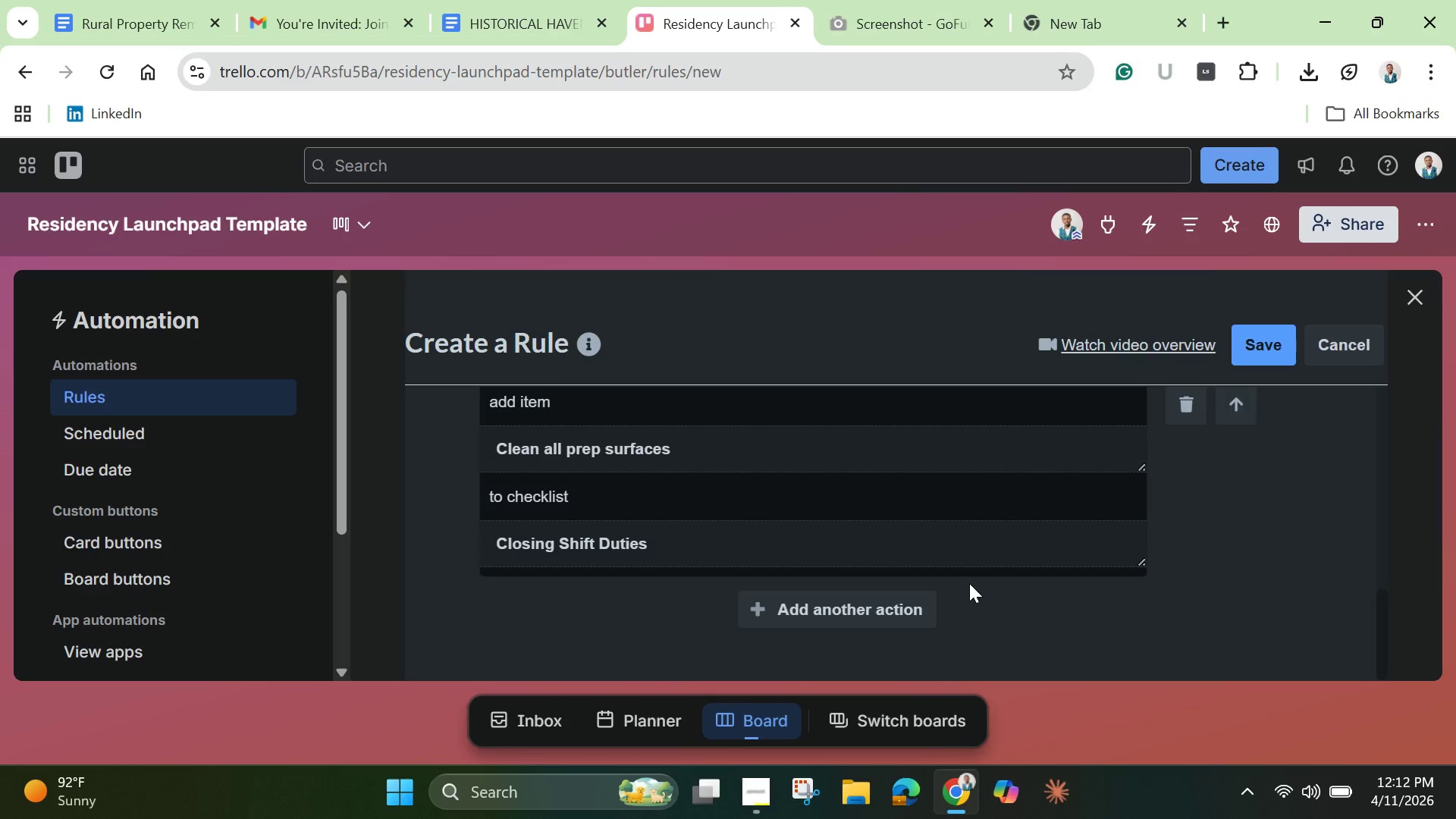 
scroll: coordinate [962, 592], scroll_direction: down, amount: 1.0
 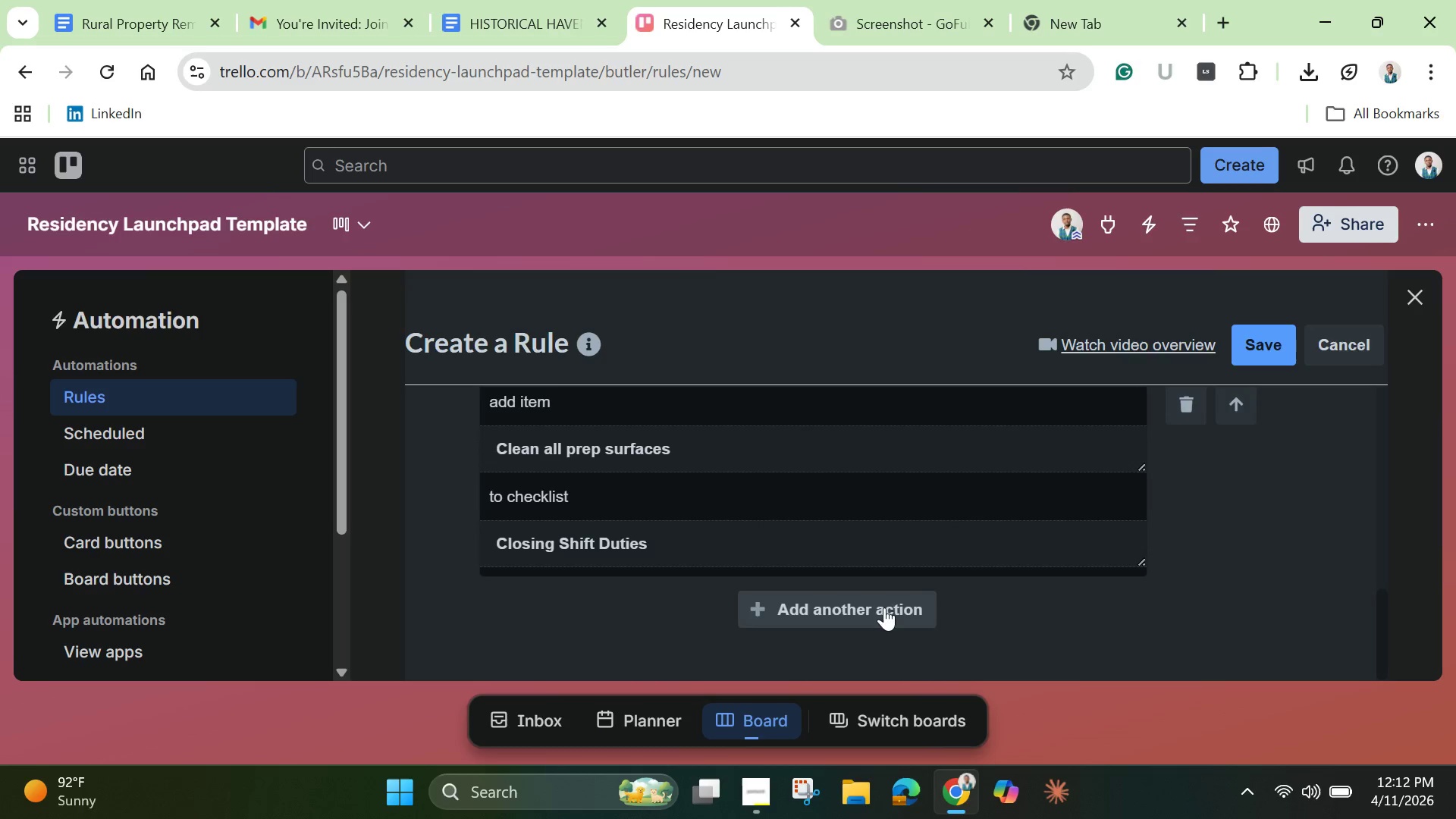 
left_click([884, 607])
 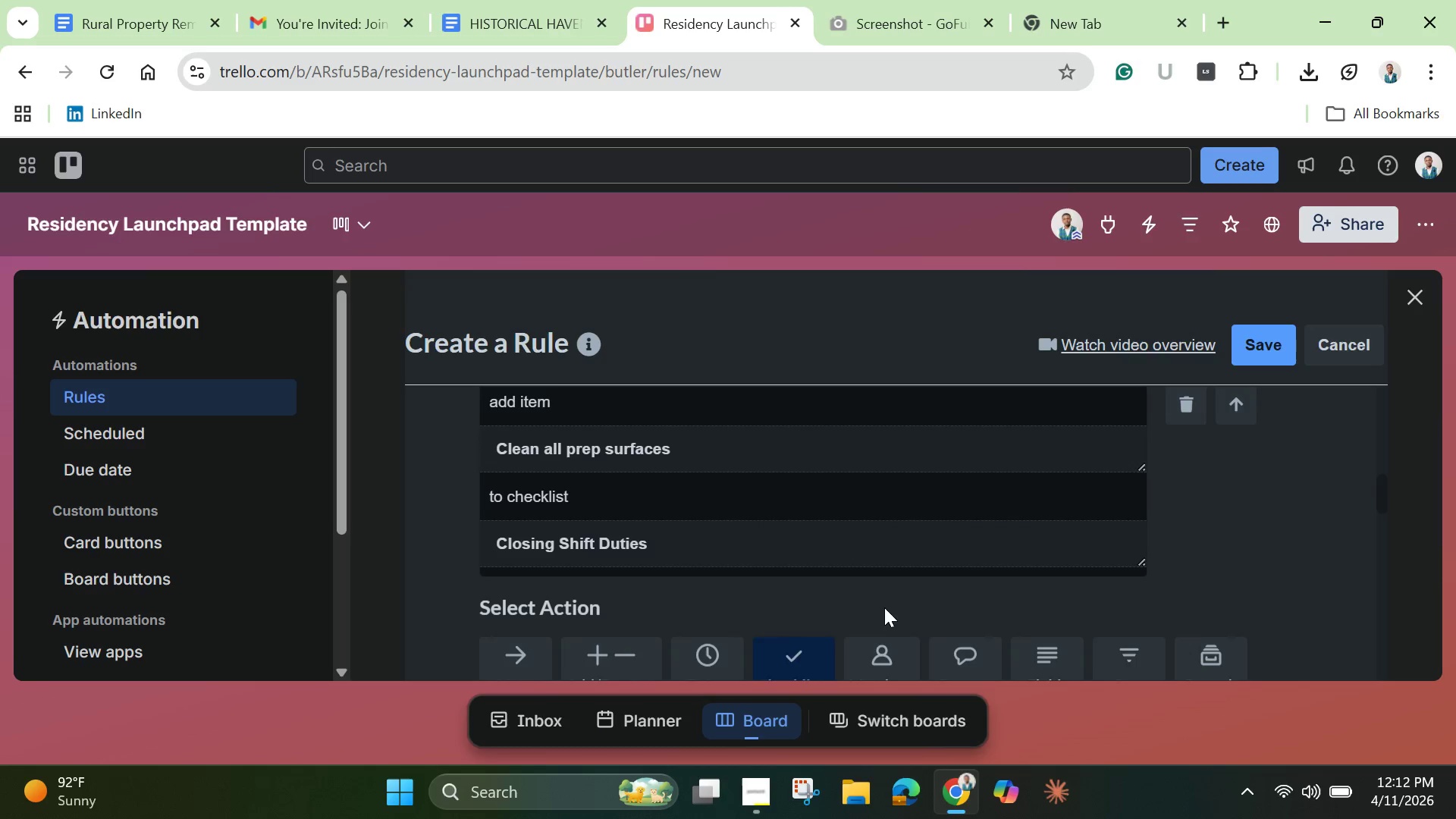 
scroll: coordinate [705, 557], scroll_direction: down, amount: 4.0
 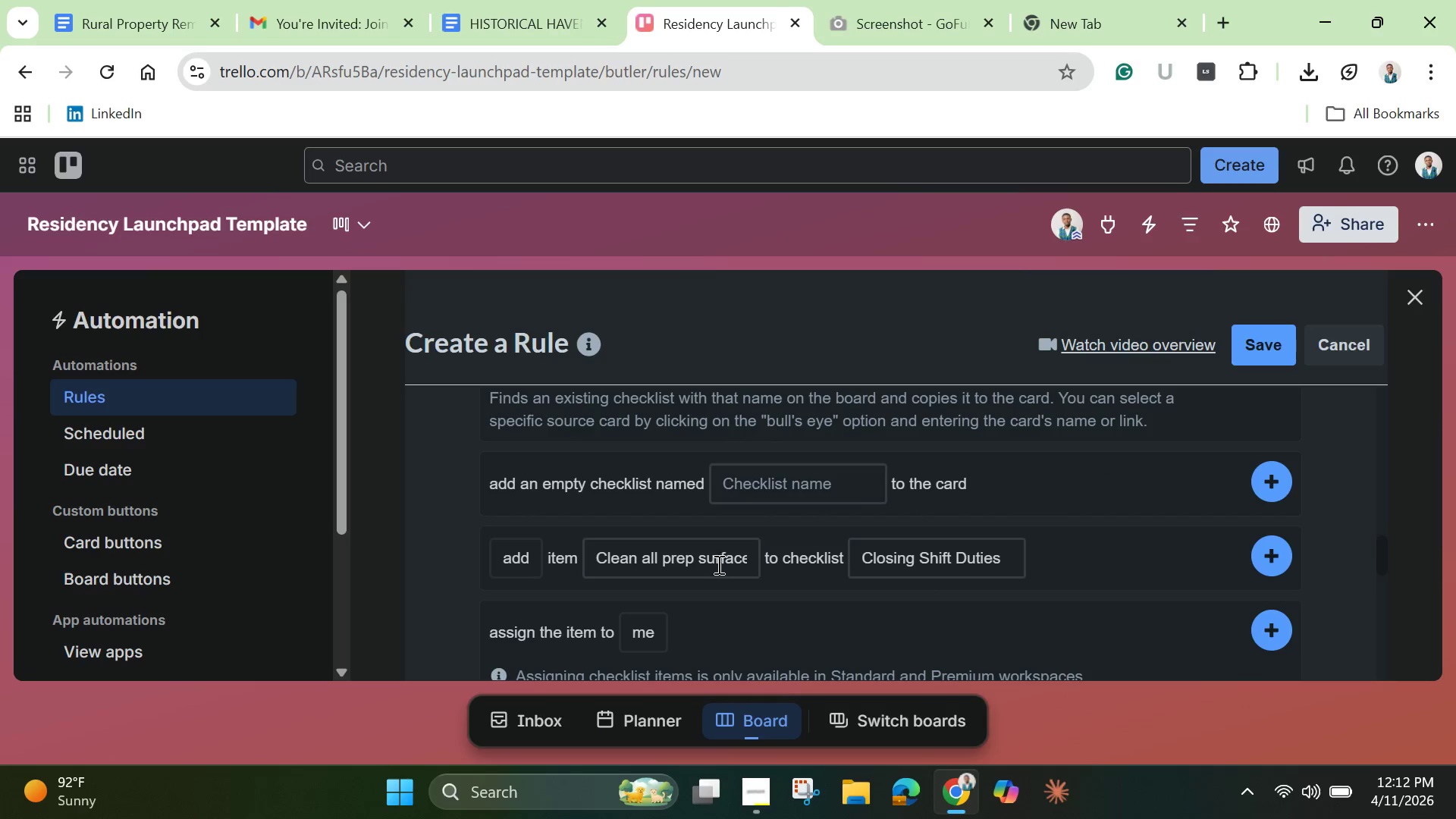 
double_click([716, 563])
 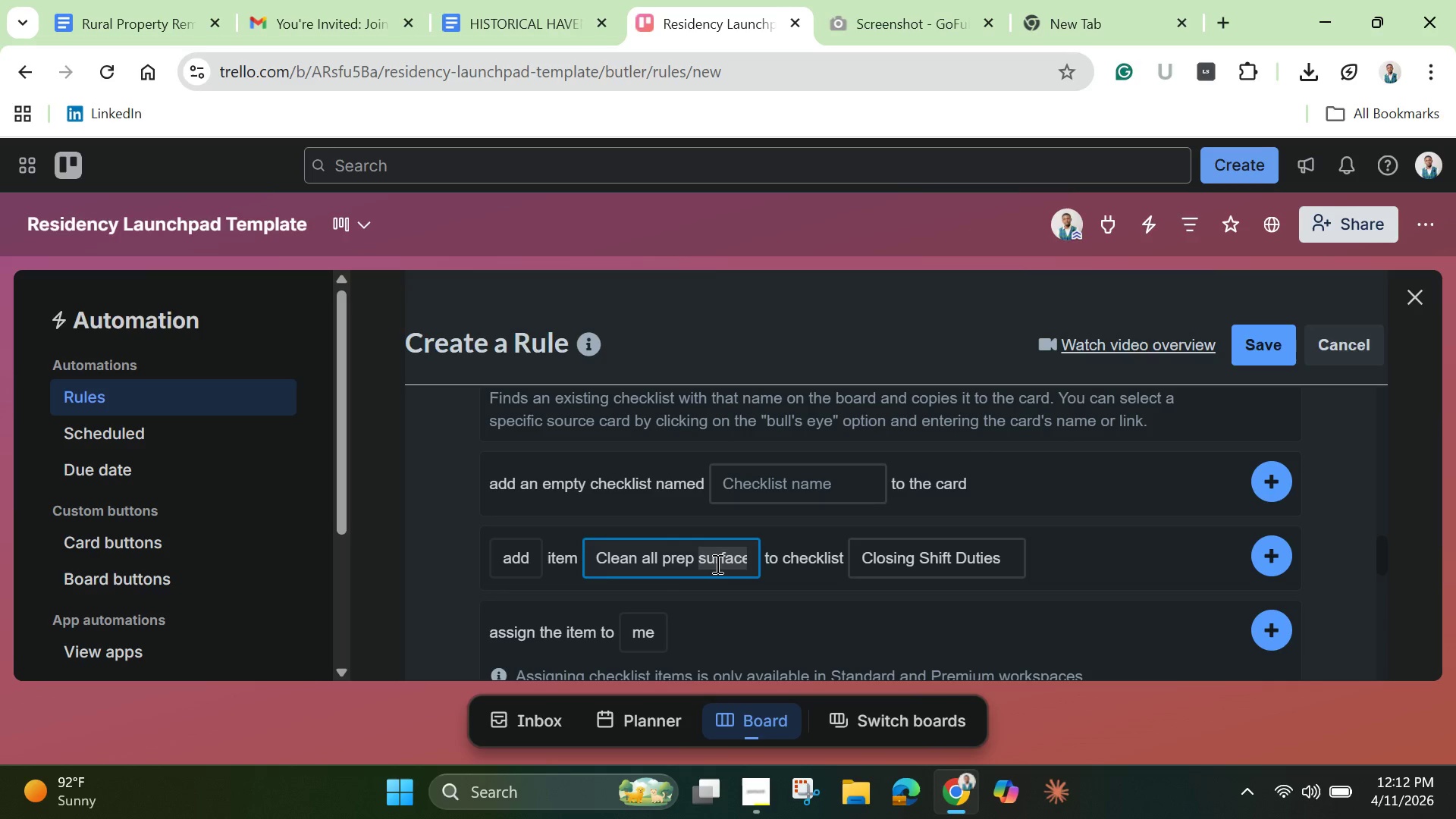 
triple_click([716, 563])
 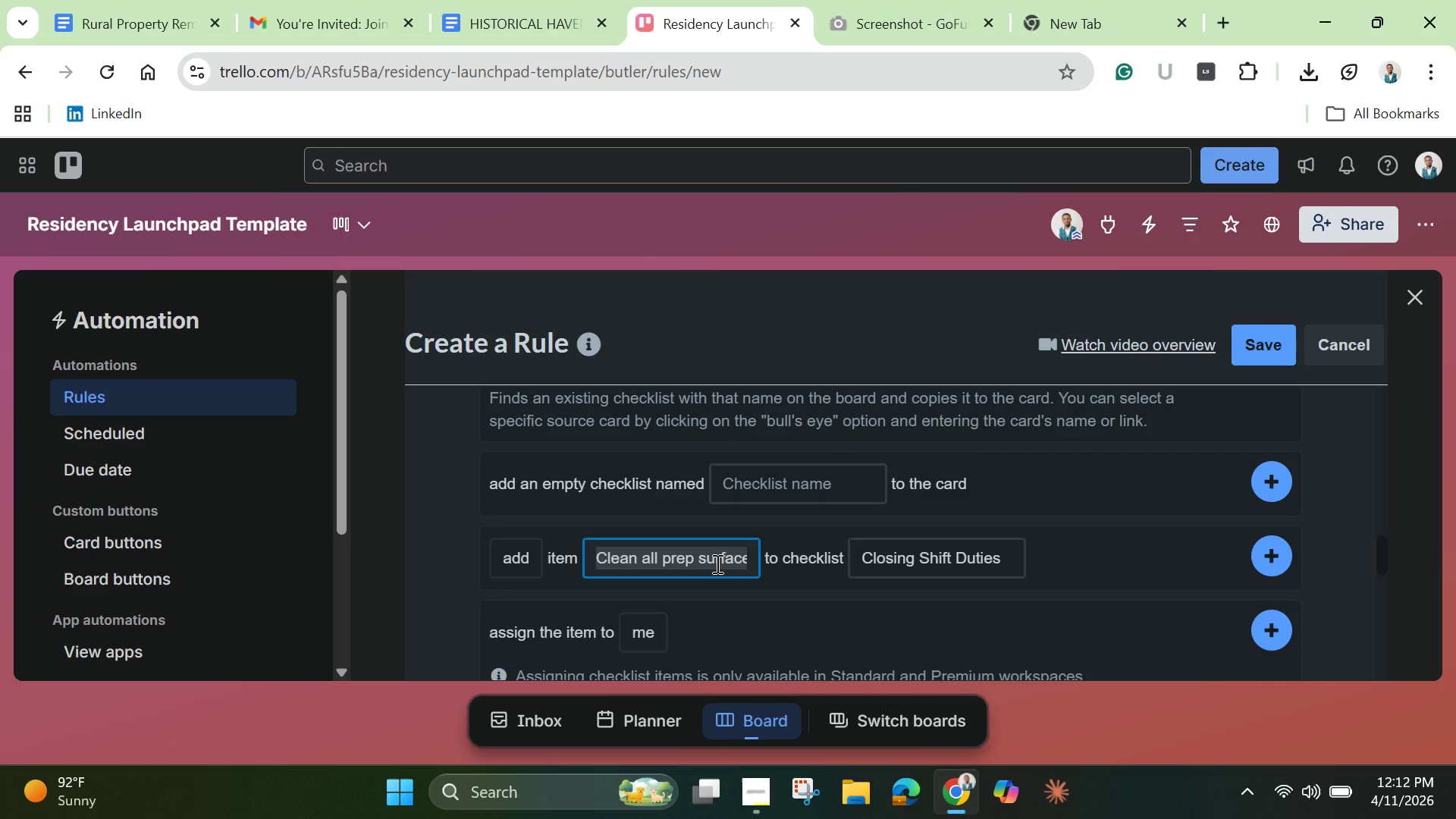 
key(Backspace)
type(Labl)
key(Backspace)
type(el stored food)
 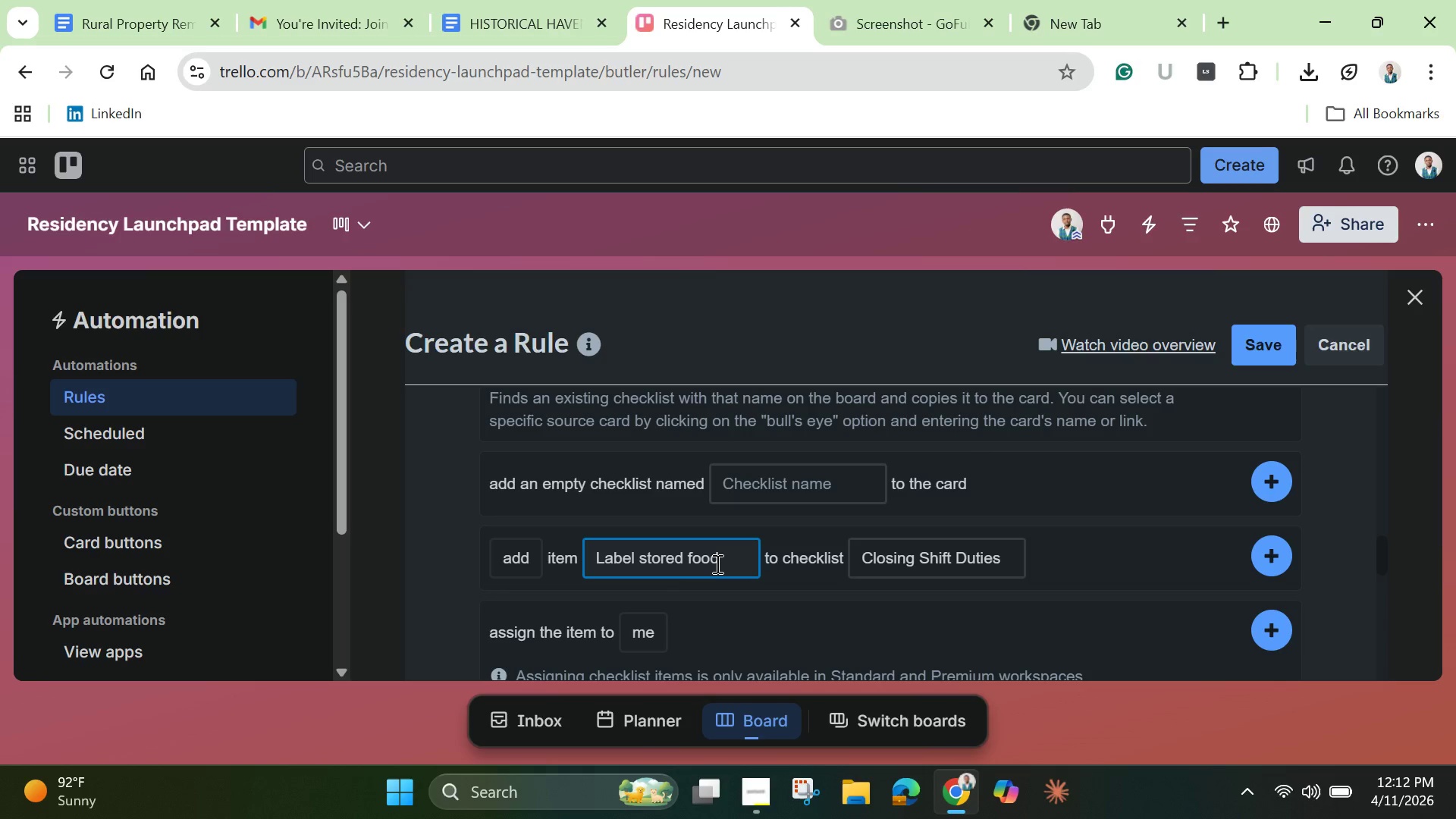 
left_click([1188, 570])
 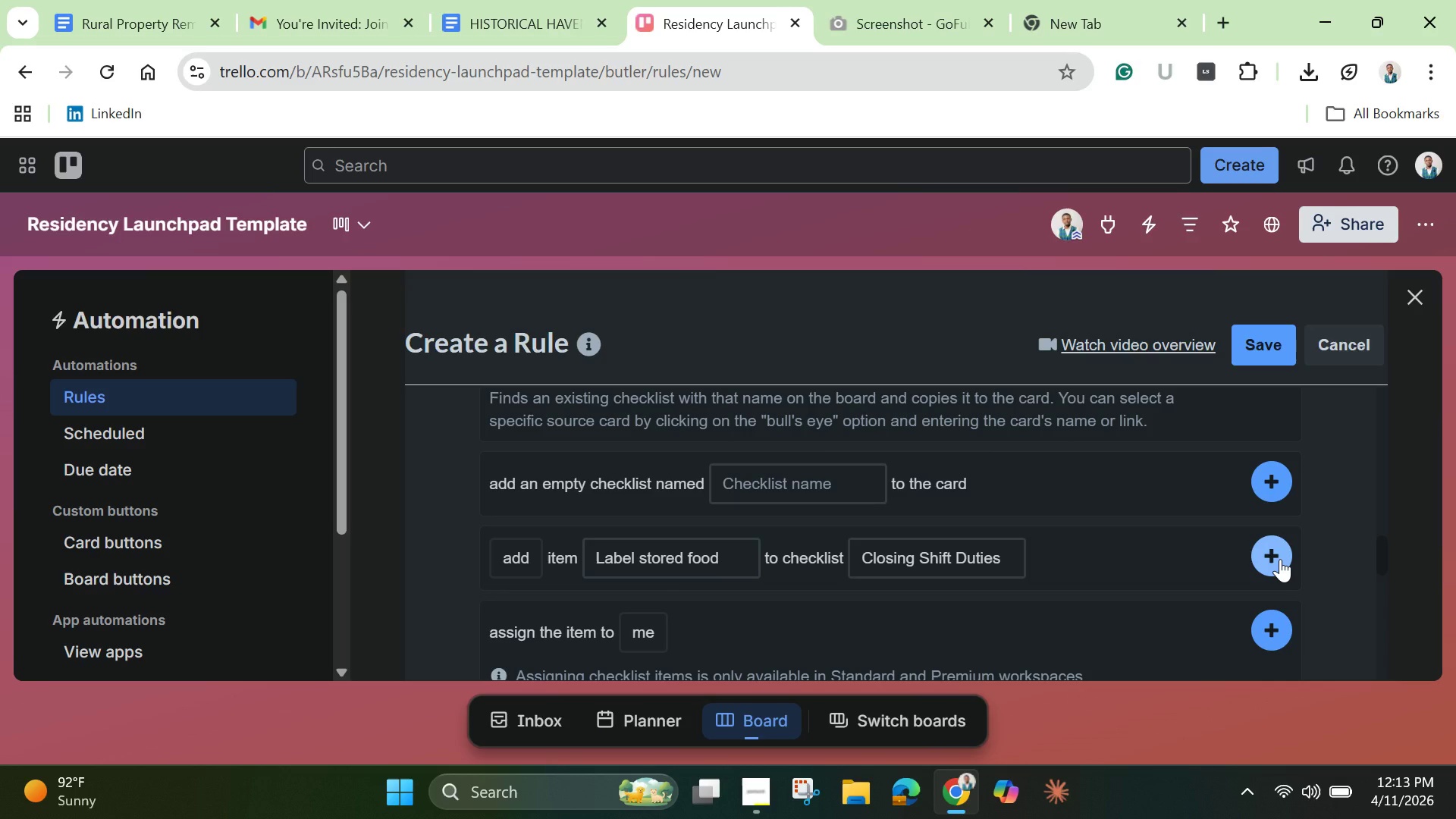 
left_click([1280, 559])
 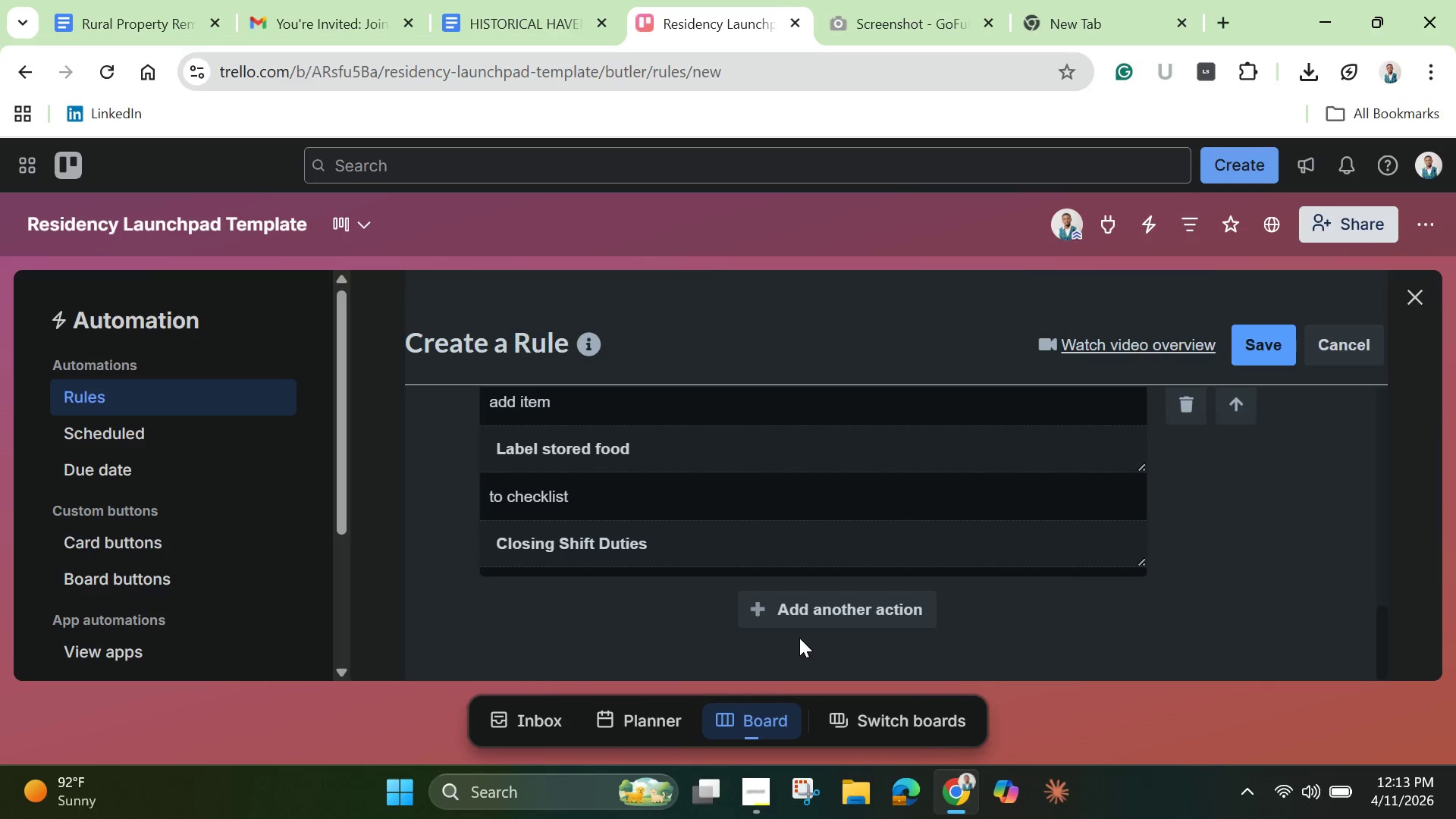 
left_click([799, 616])
 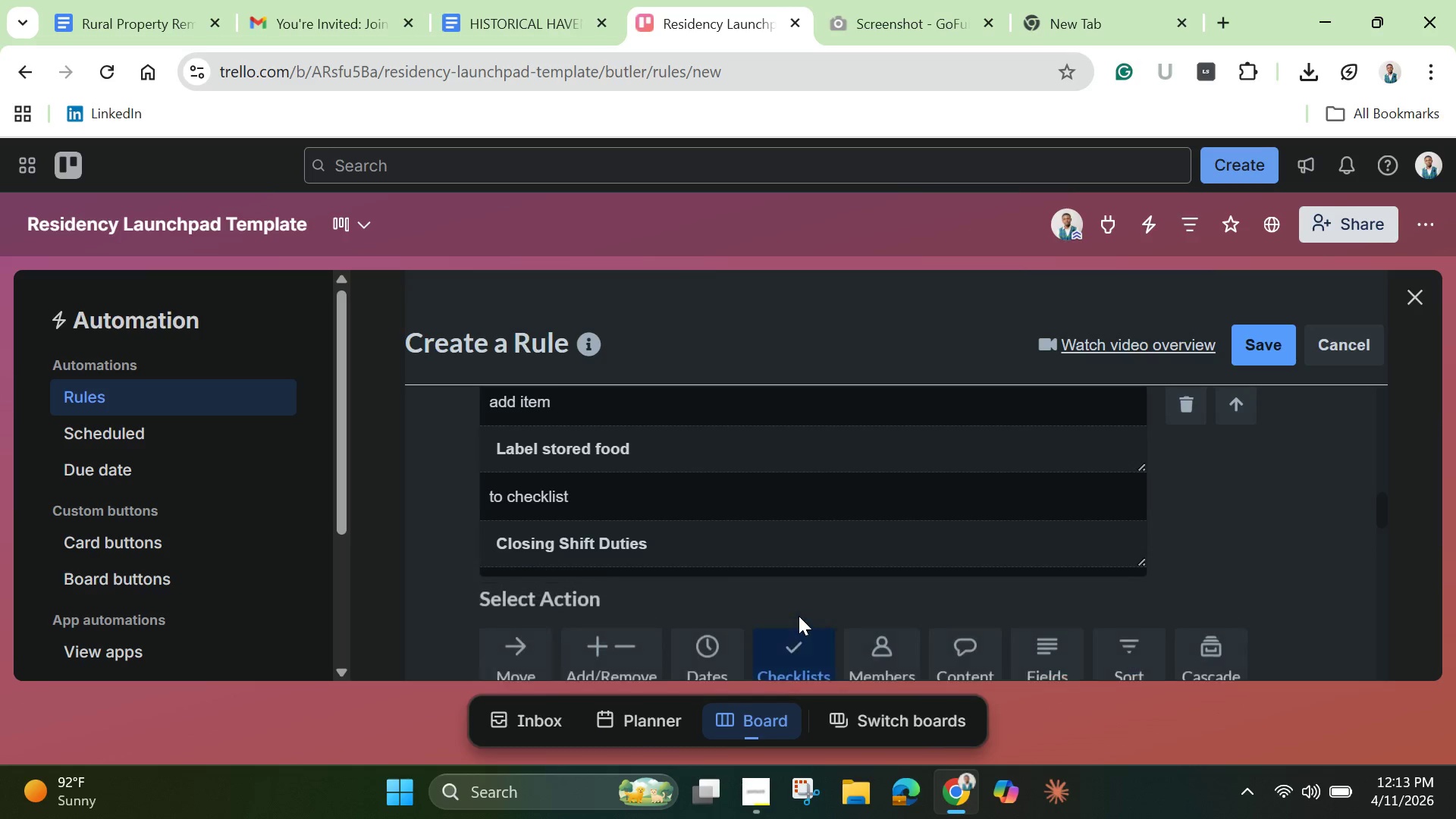 
scroll: coordinate [693, 607], scroll_direction: down, amount: 4.0
 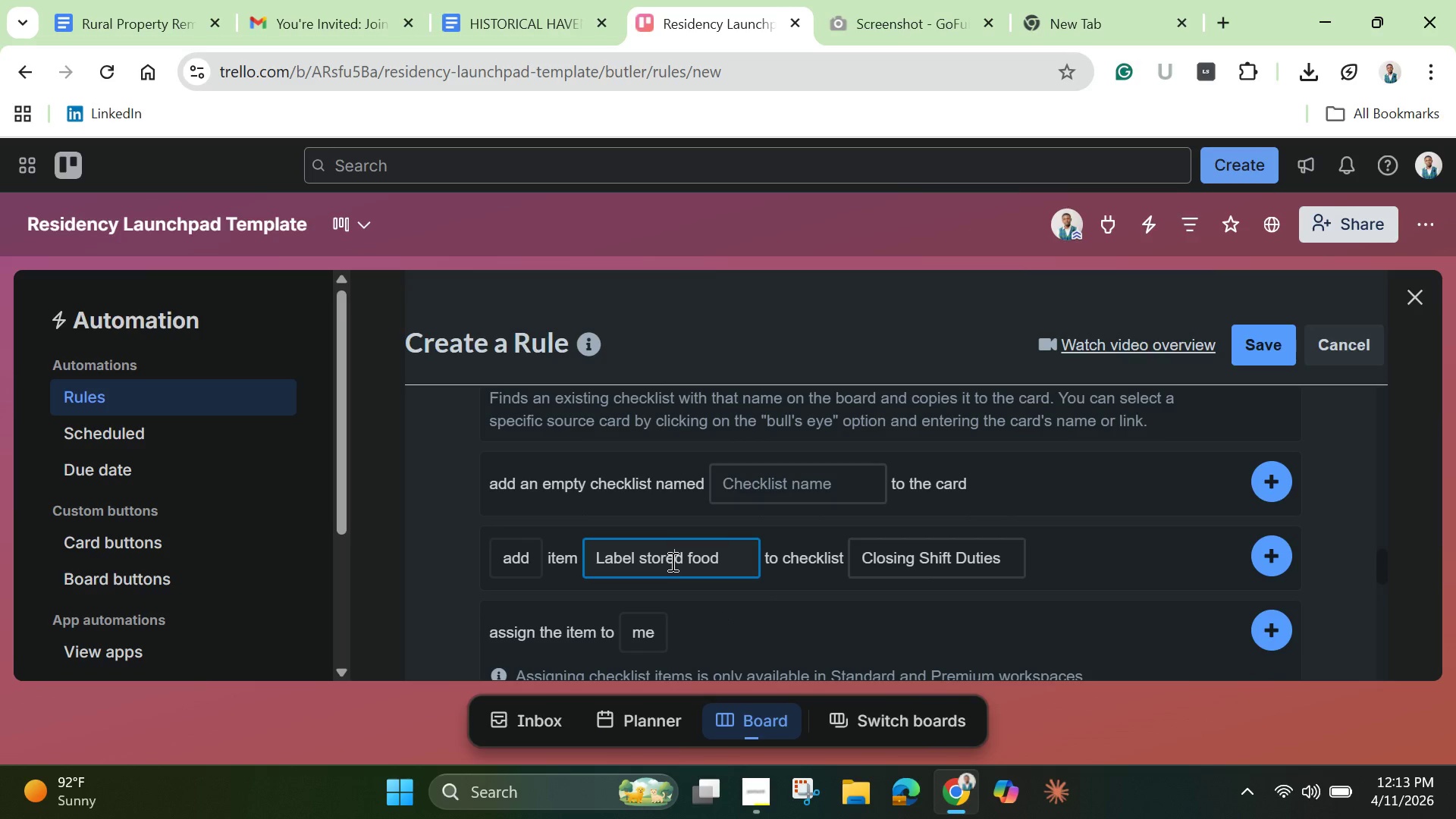 
double_click([671, 561])
 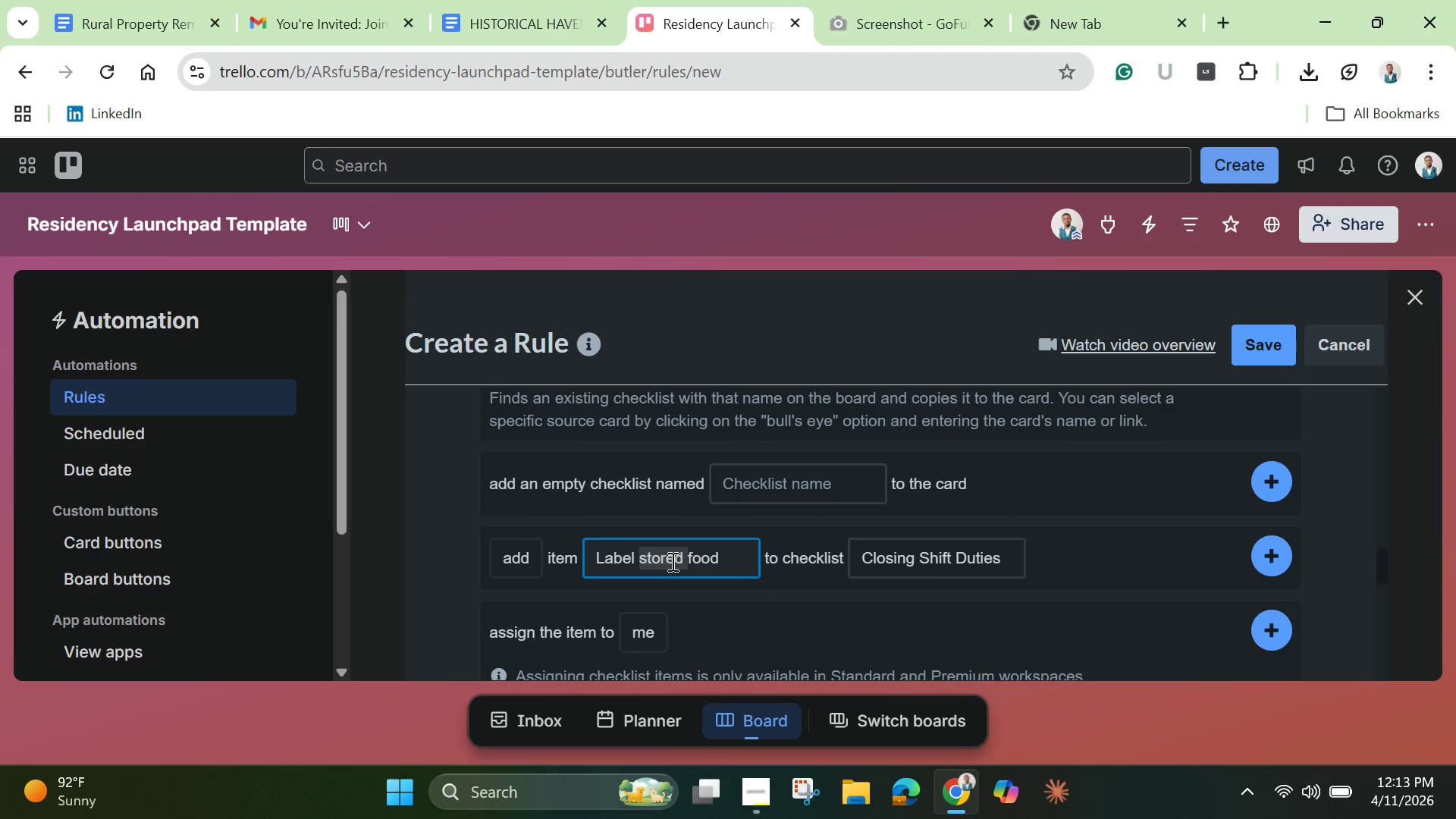 
triple_click([671, 561])
 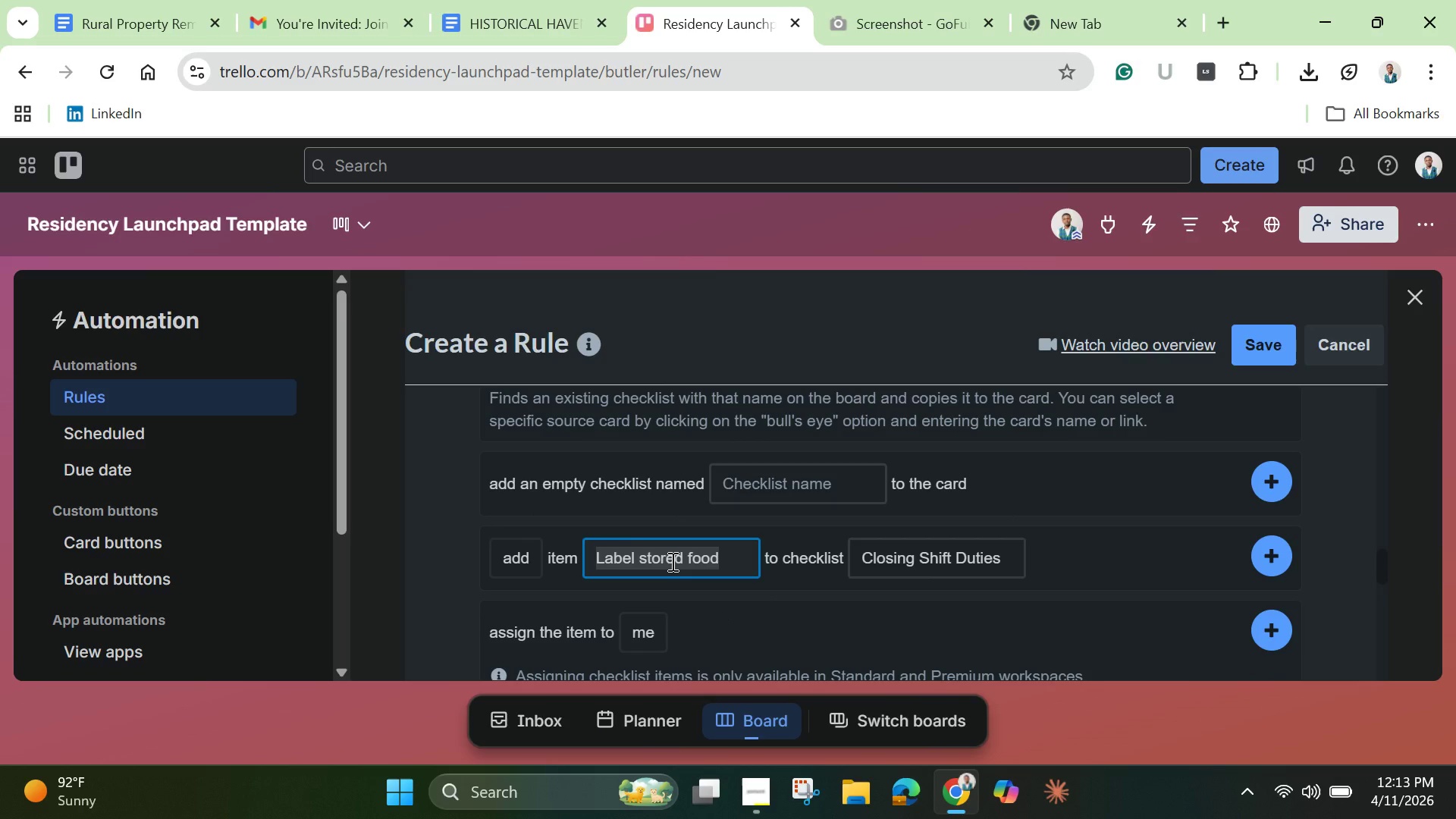 
key(Backspace)
type(Check exo)
key(Backspace)
type(piration dates)
 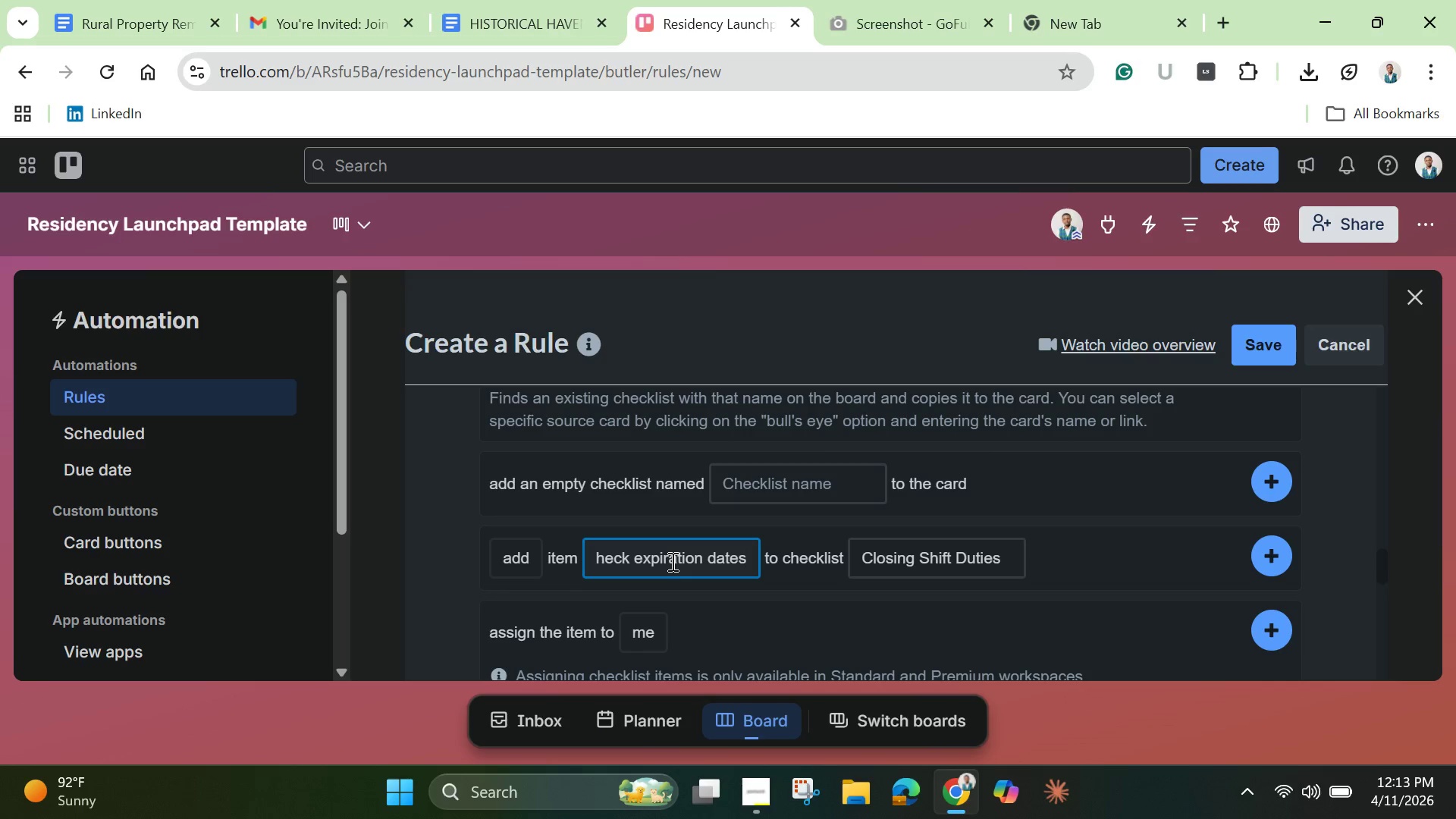 
left_click([1268, 549])
 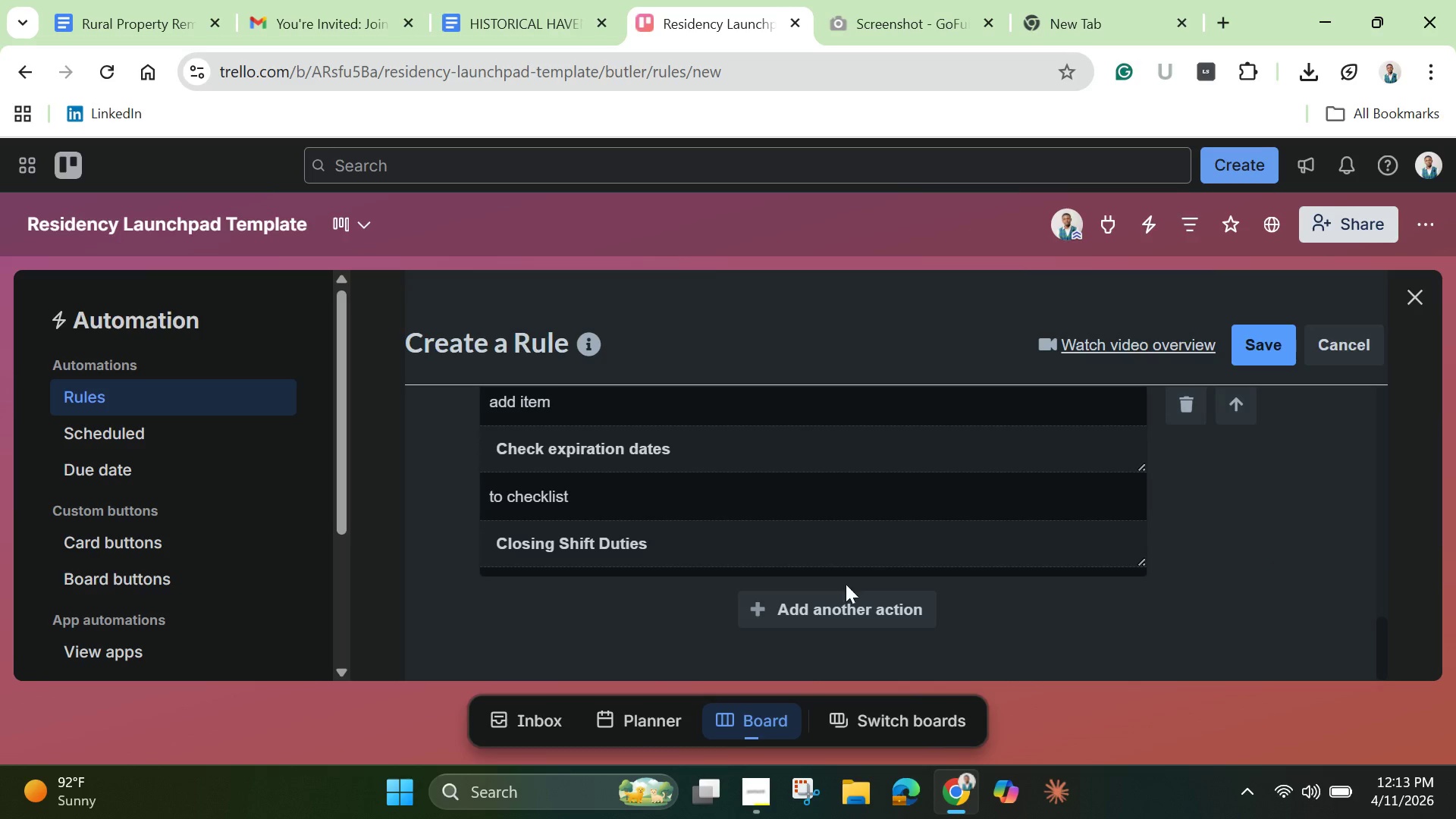 
left_click([849, 615])
 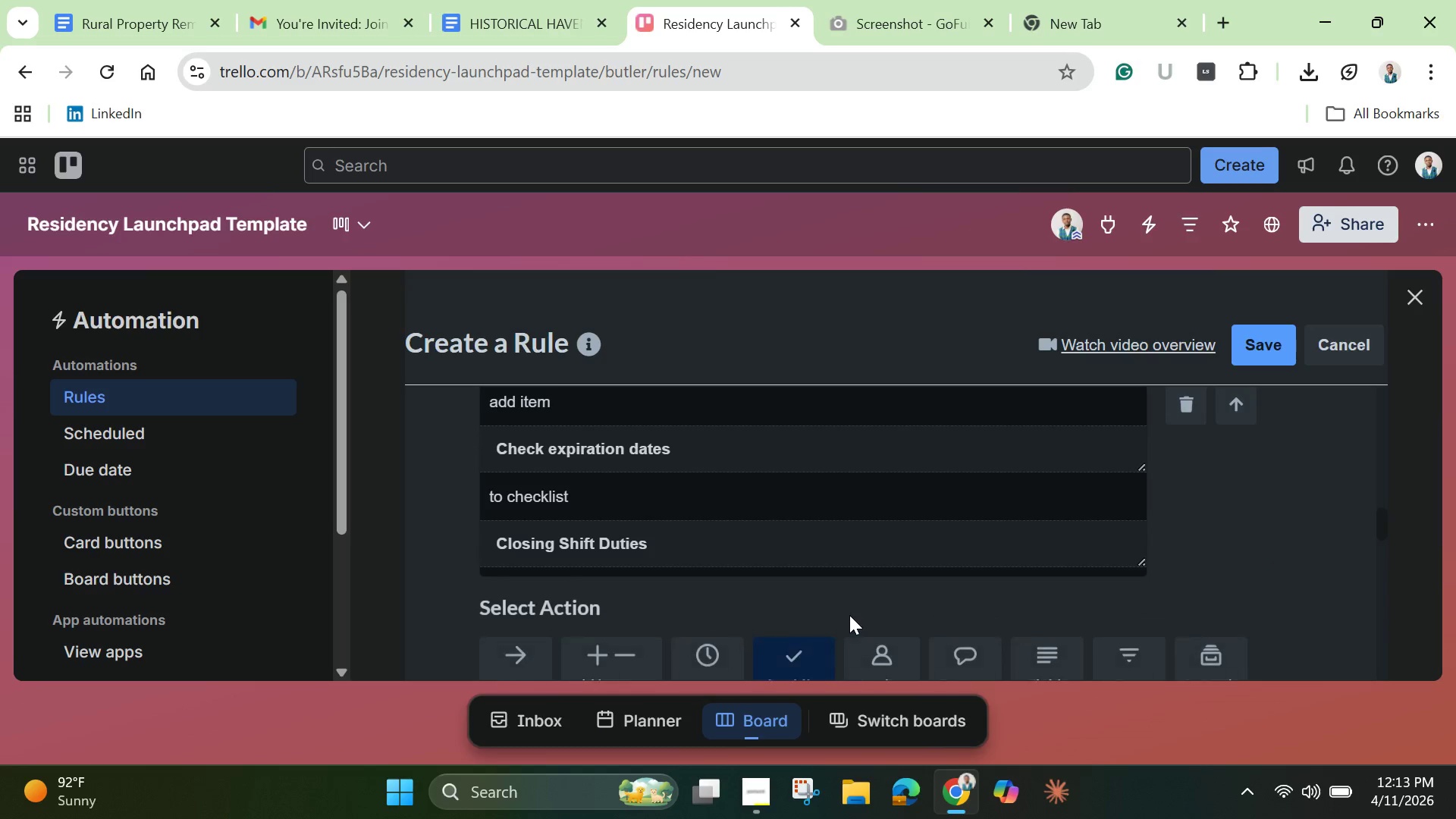 
scroll: coordinate [849, 615], scroll_direction: down, amount: 2.0
 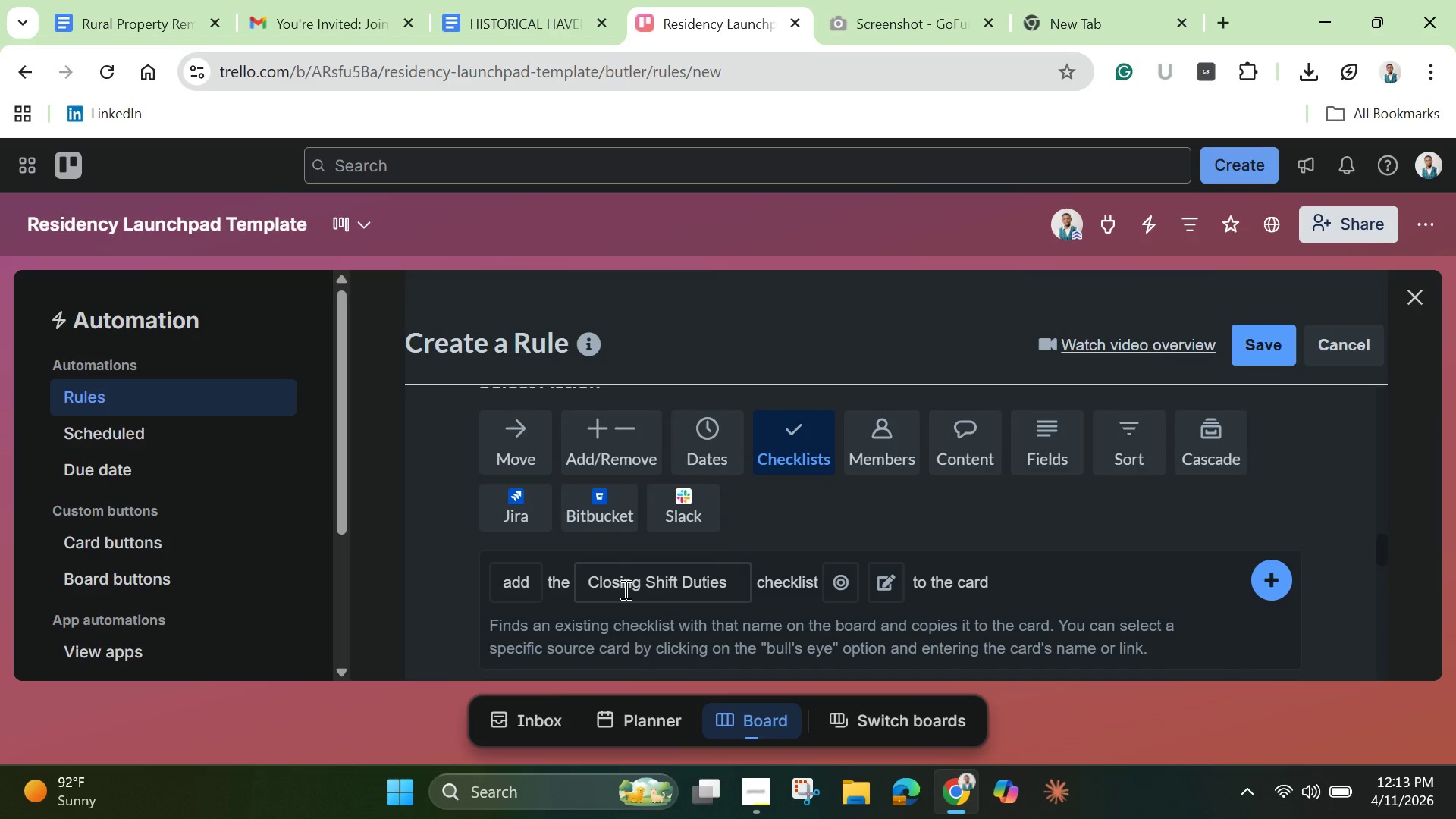 
scroll: coordinate [637, 602], scroll_direction: none, amount: 0.0
 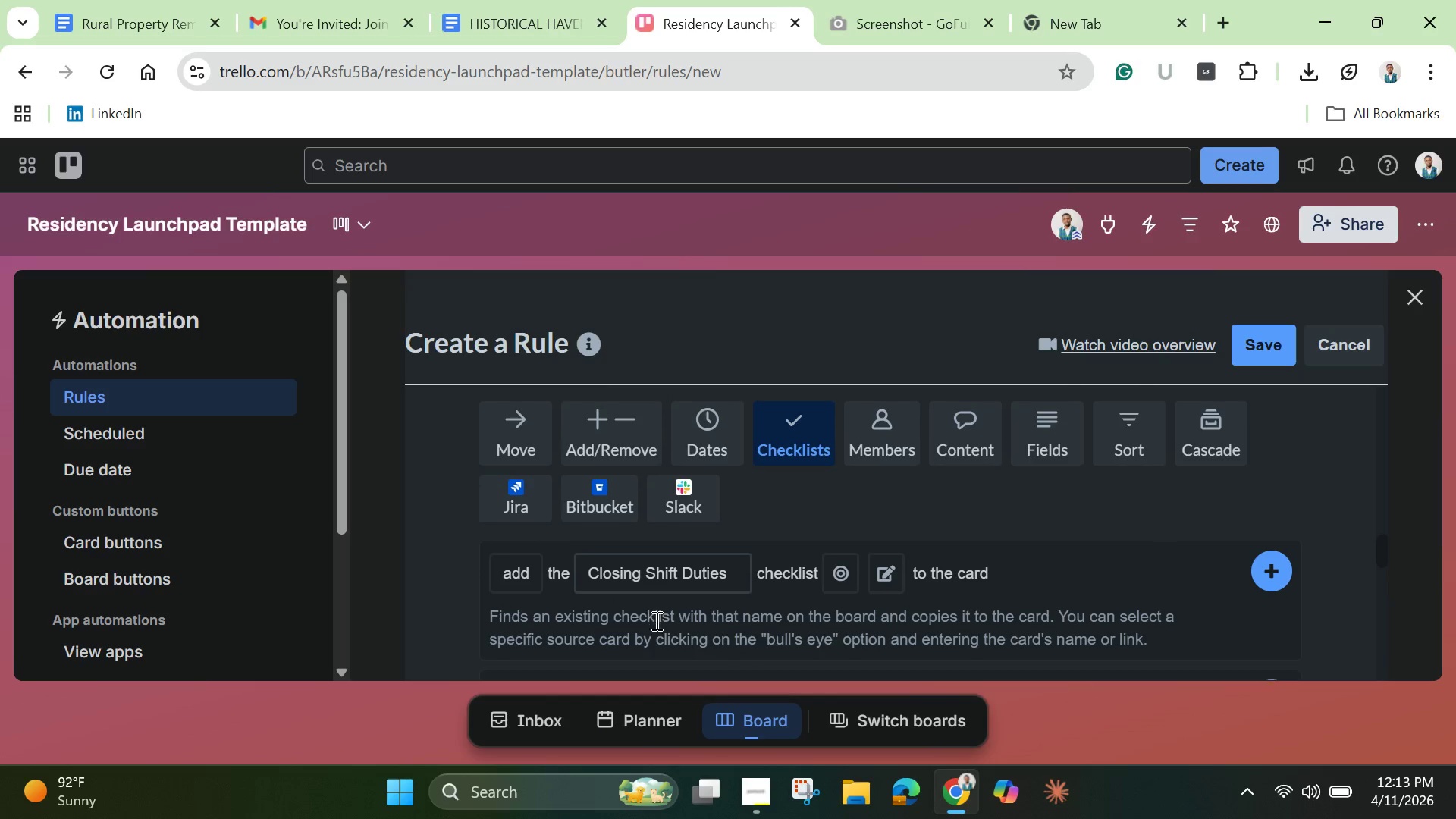 
scroll: coordinate [707, 608], scroll_direction: down, amount: 2.0
 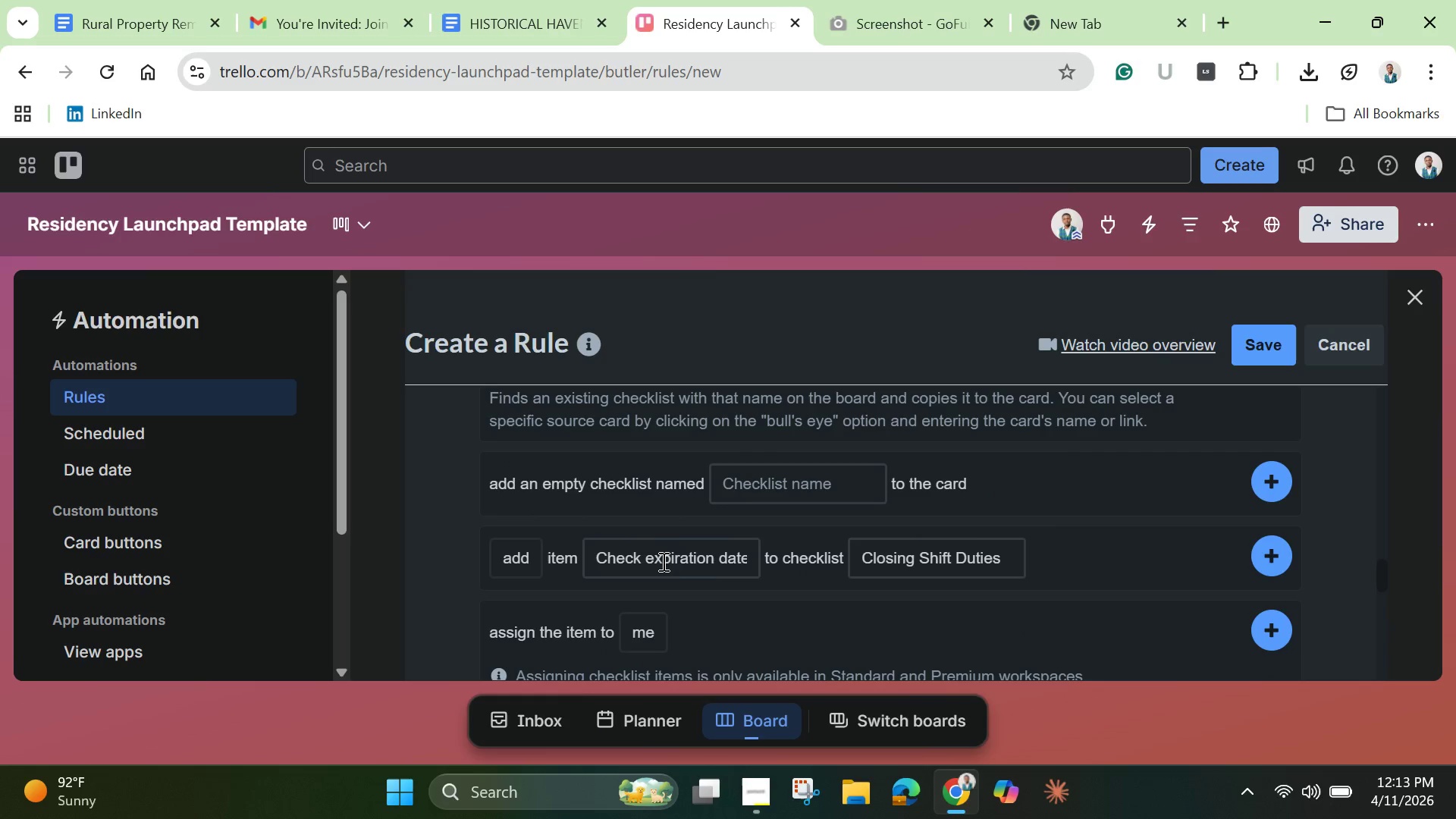 
double_click([662, 558])
 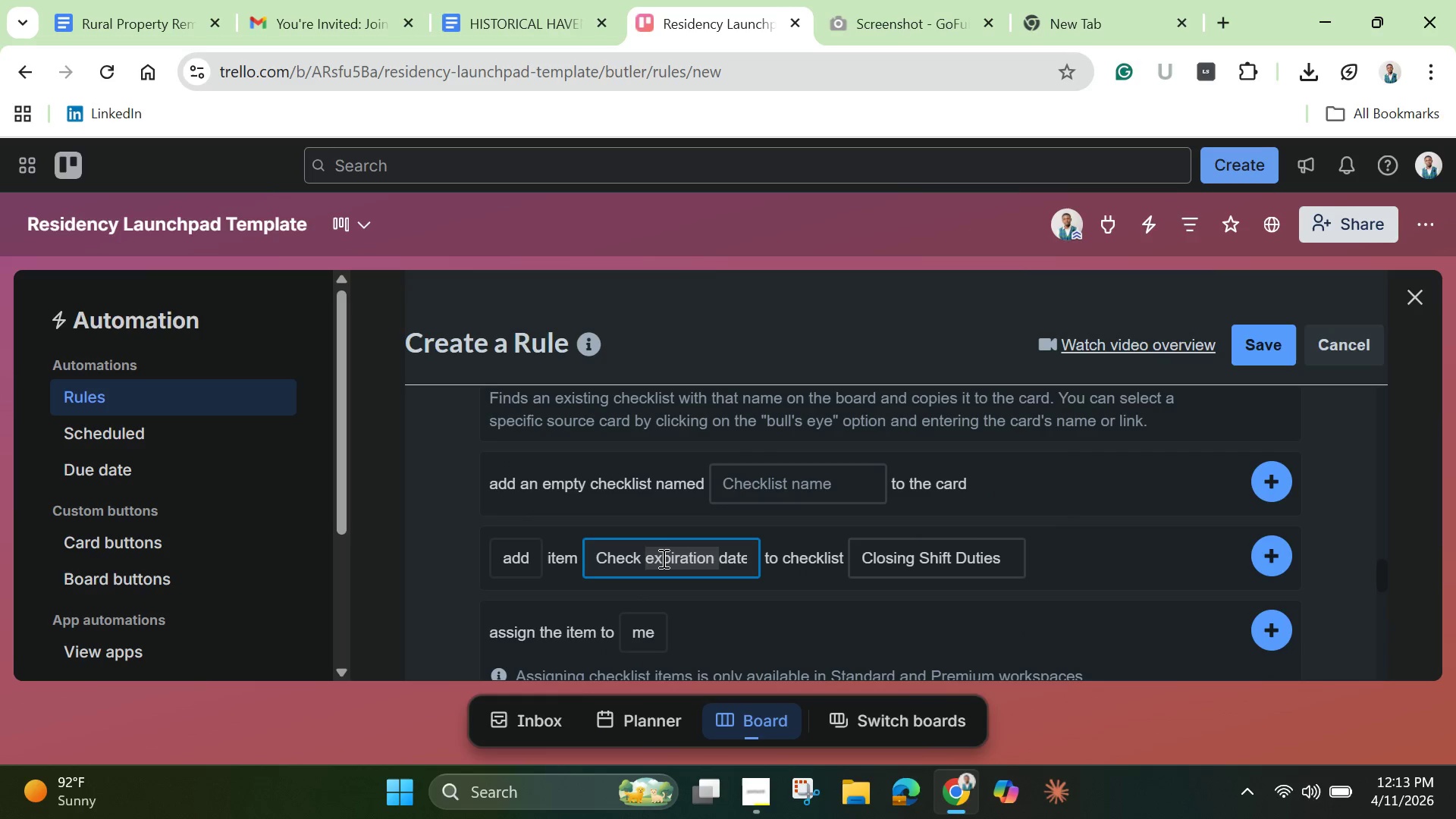 
triple_click([662, 558])
 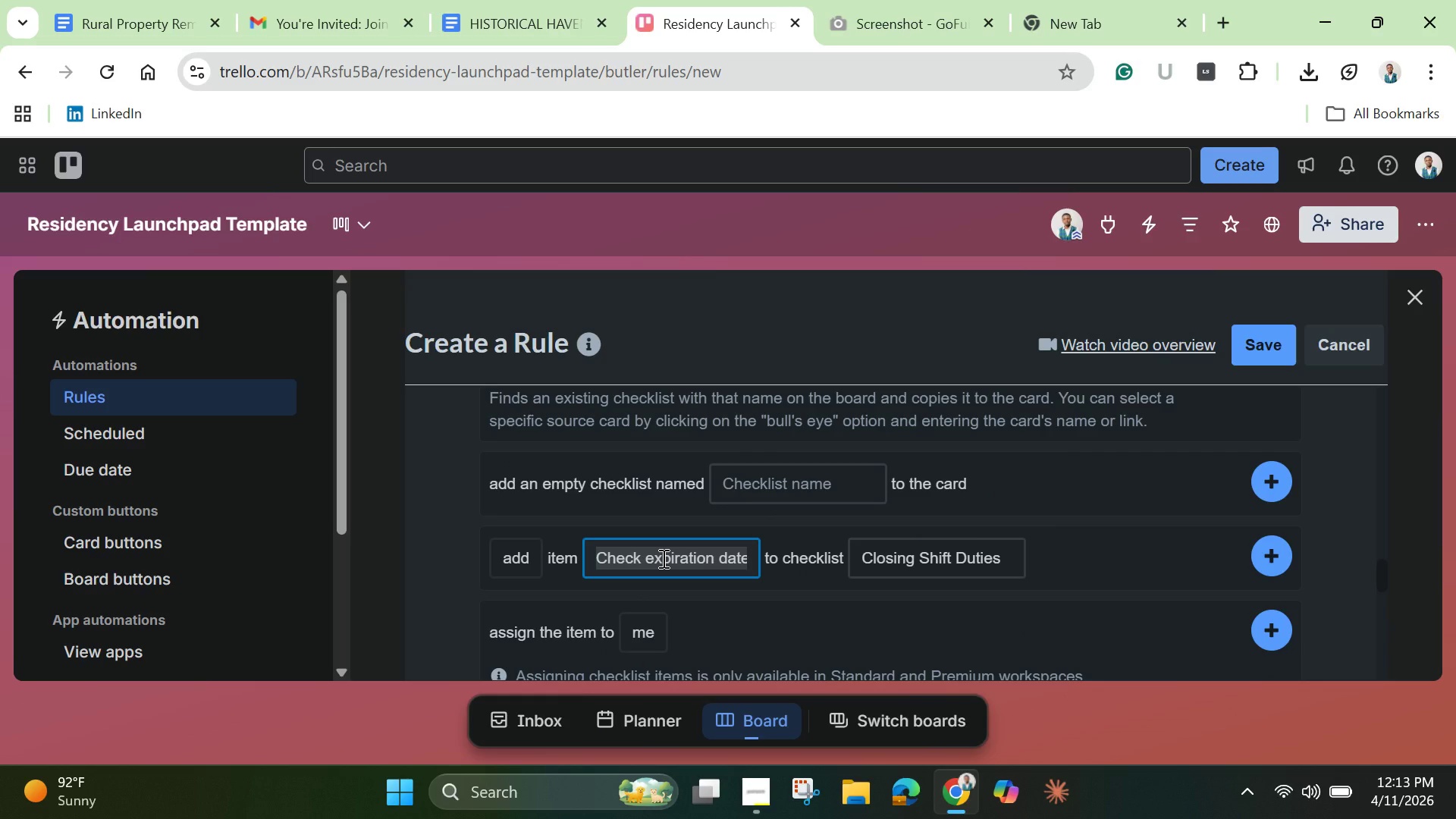 
key(Backspace)
type(Log waste)
 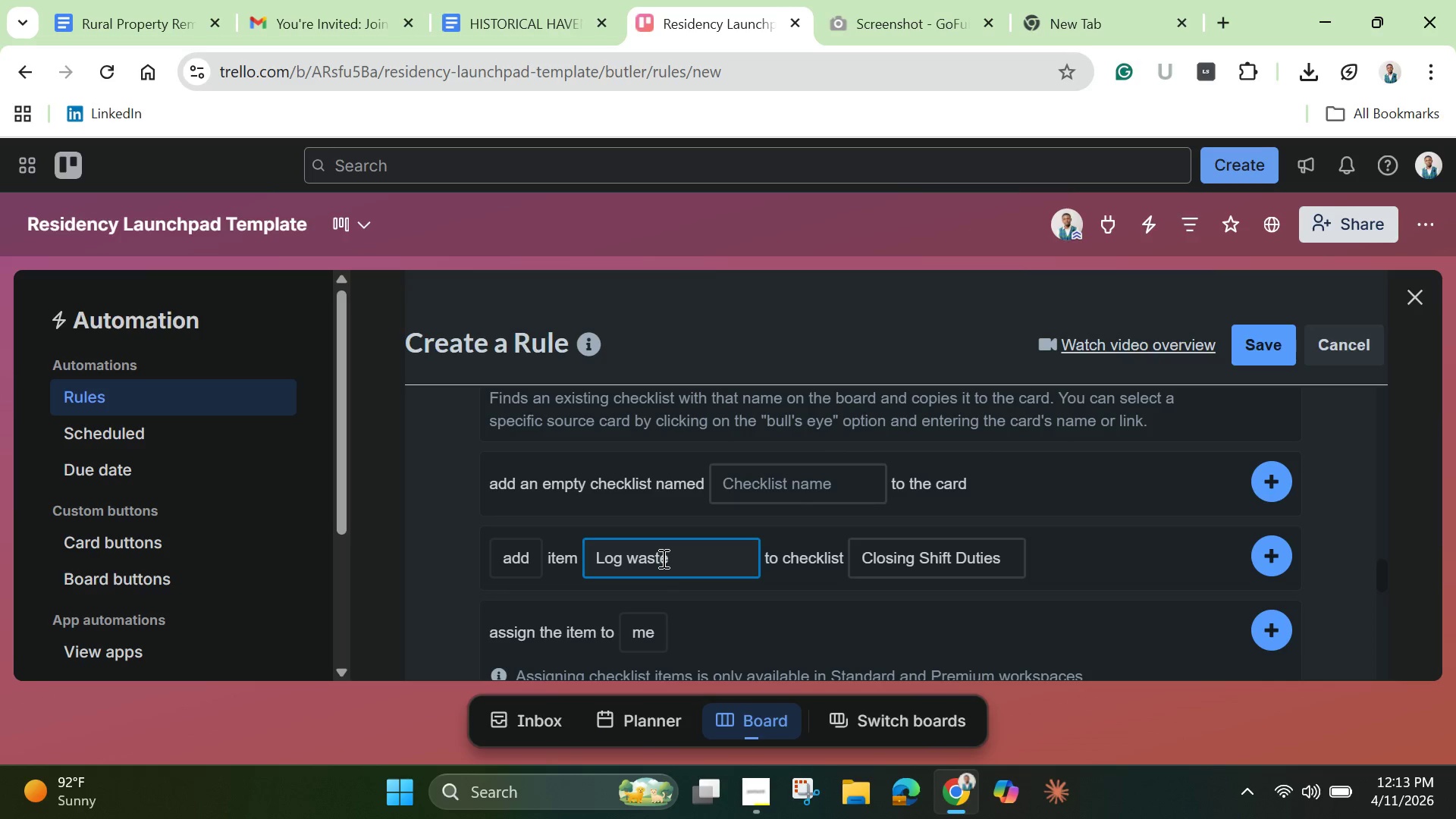 
left_click([1285, 541])
 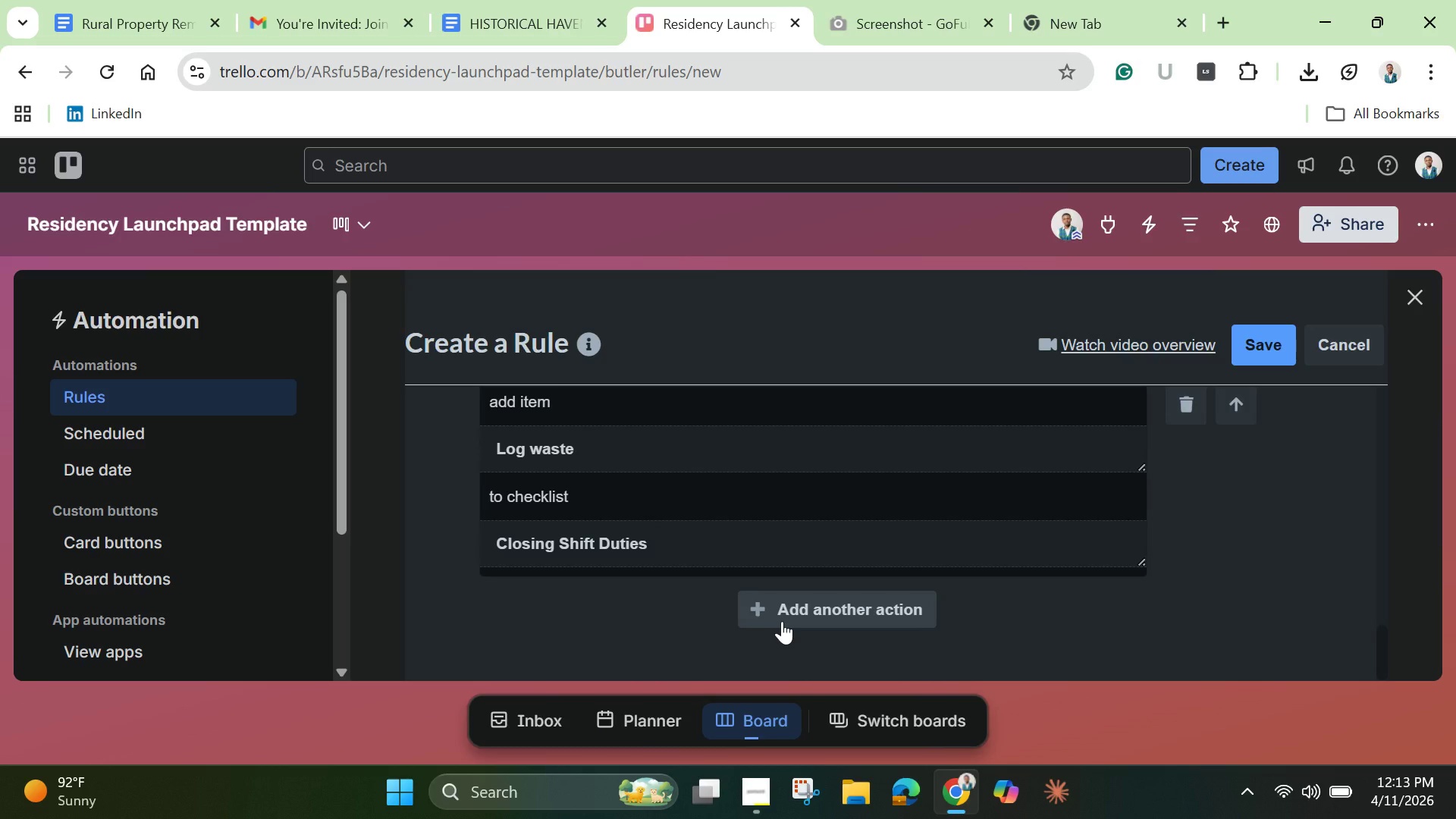 
left_click([807, 612])
 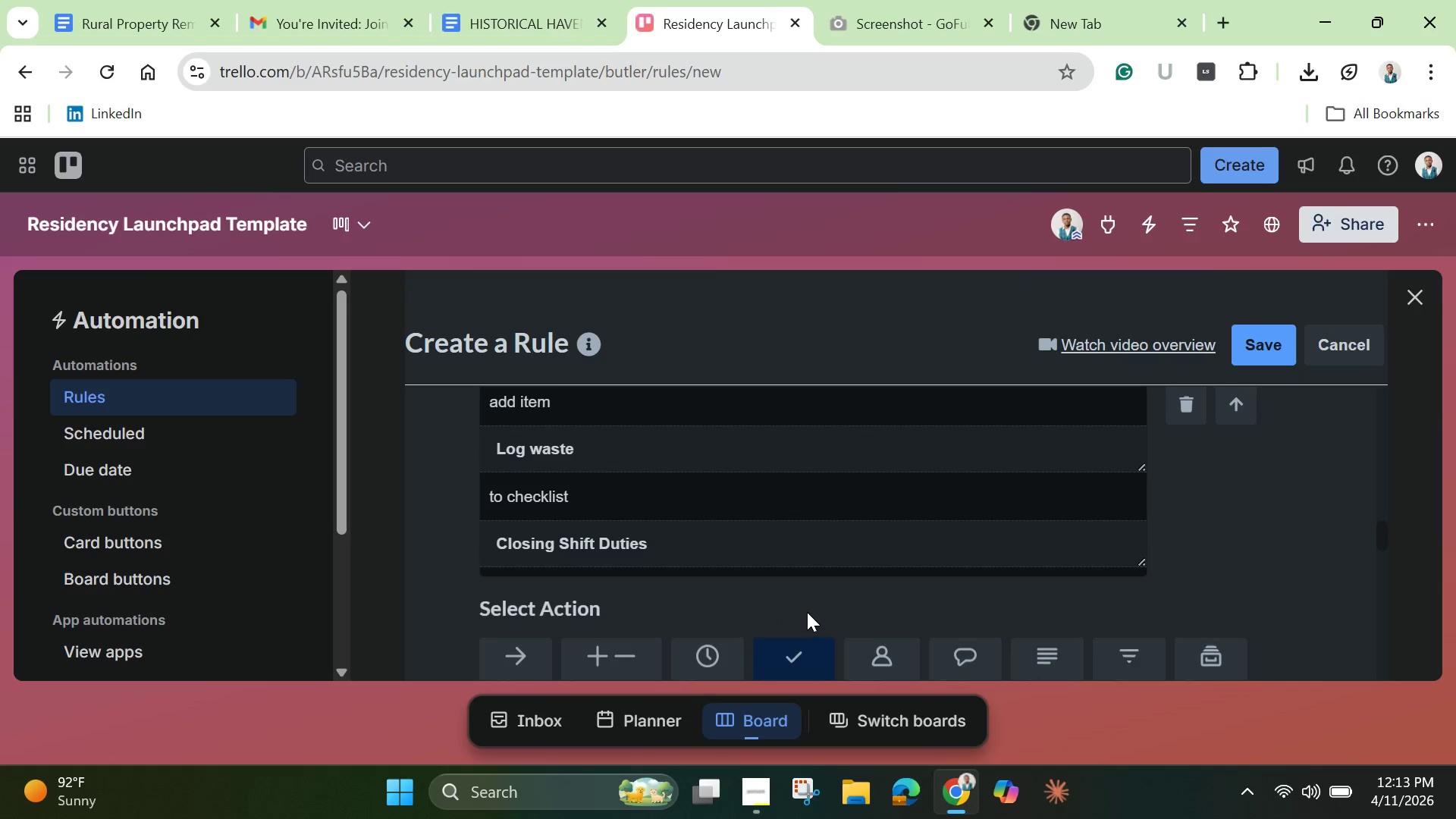 
scroll: coordinate [738, 633], scroll_direction: down, amount: 5.0
 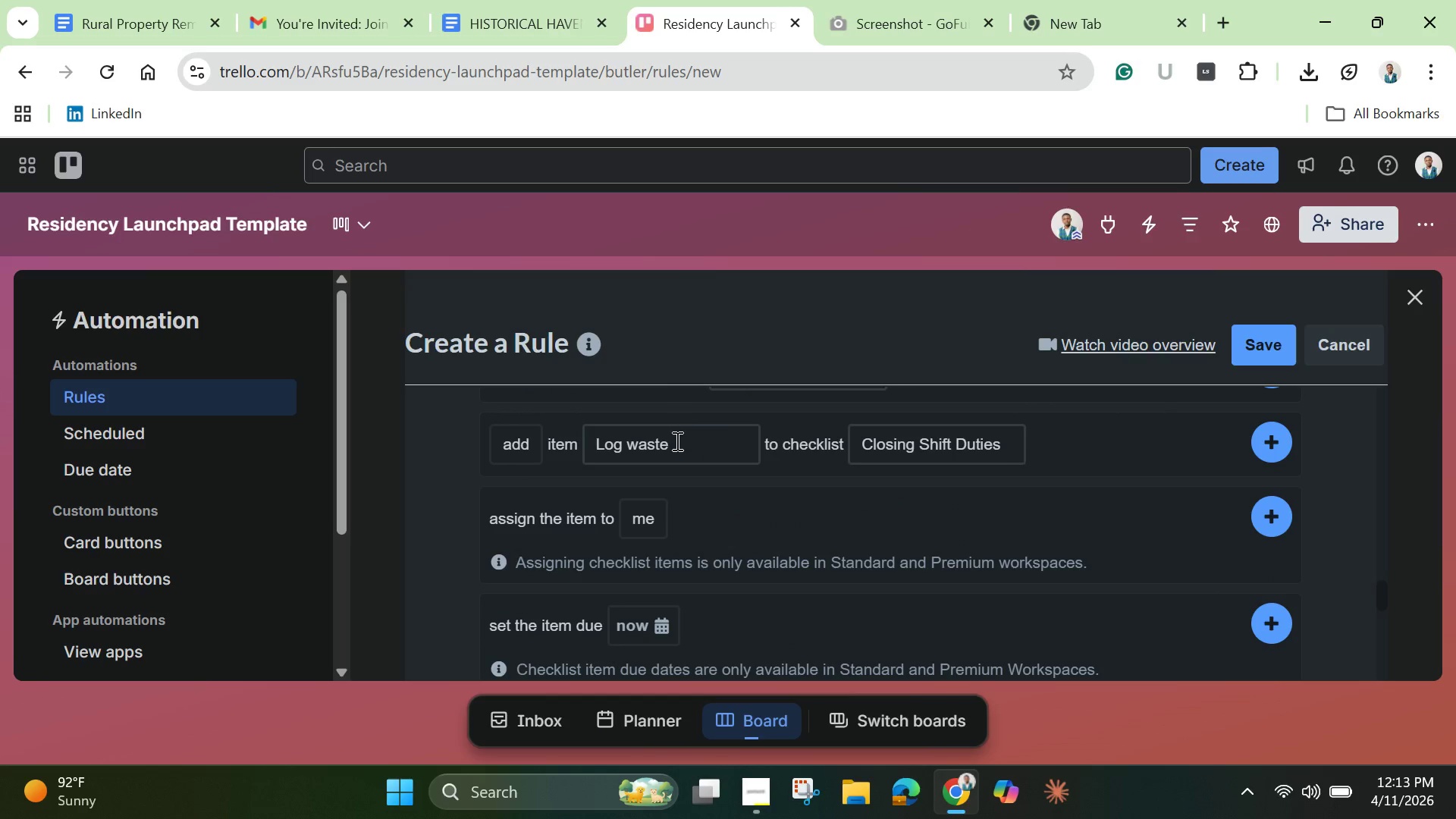 
double_click([676, 441])
 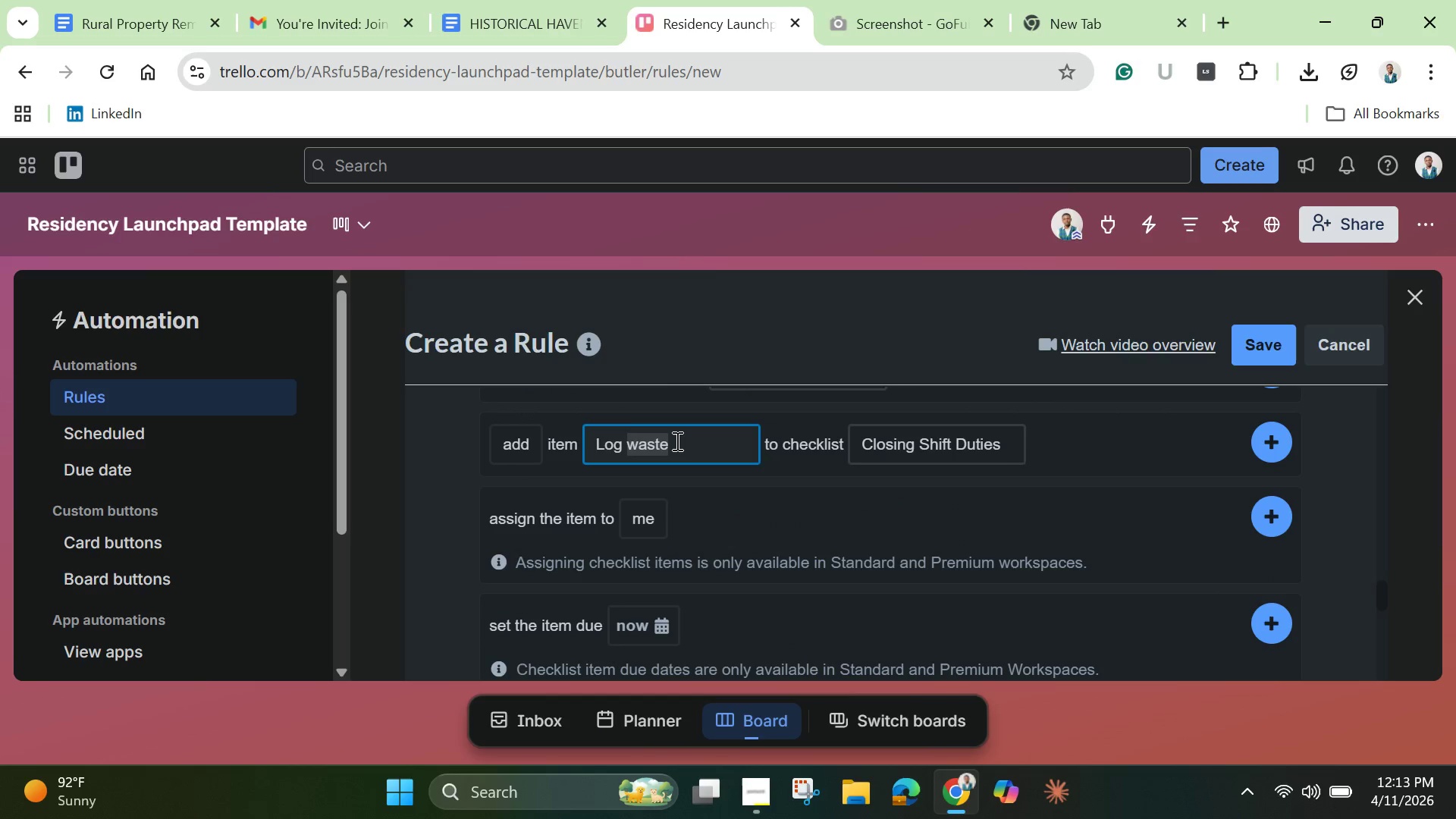 
triple_click([676, 441])
 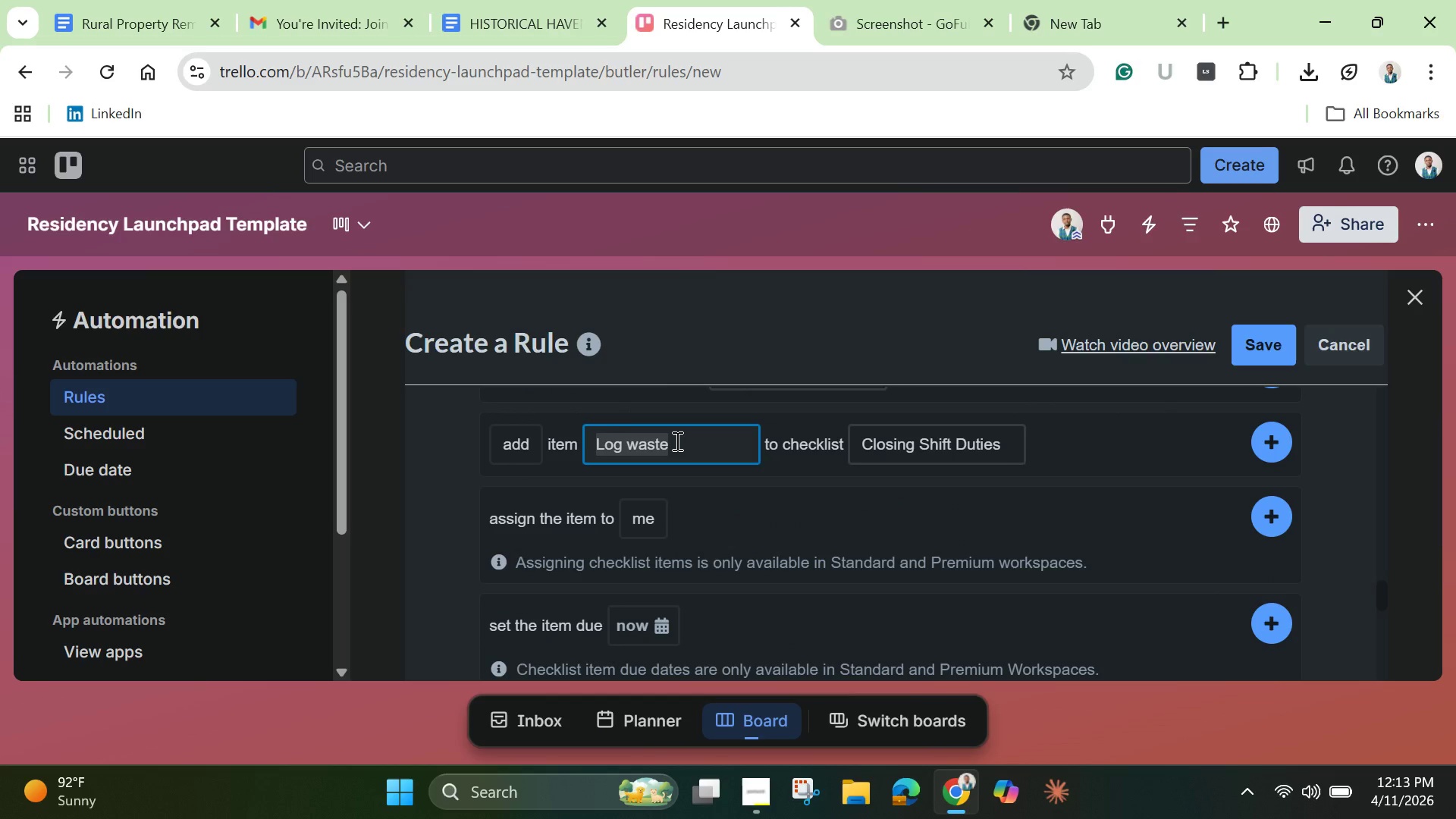 
key(Backspace)
type(Shut down q)
key(Backspace)
type(equipment)
 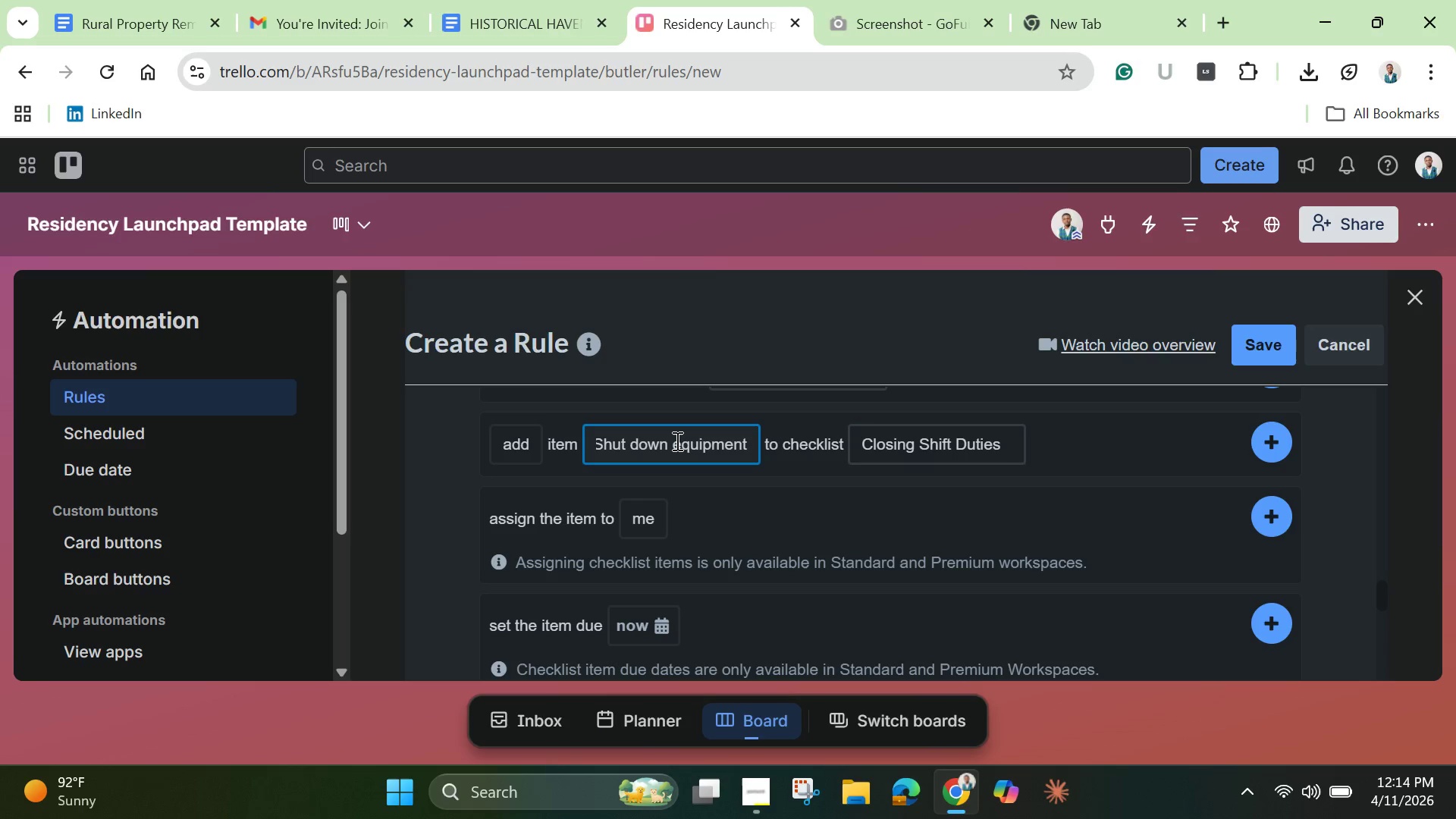 
wait(5.22)
 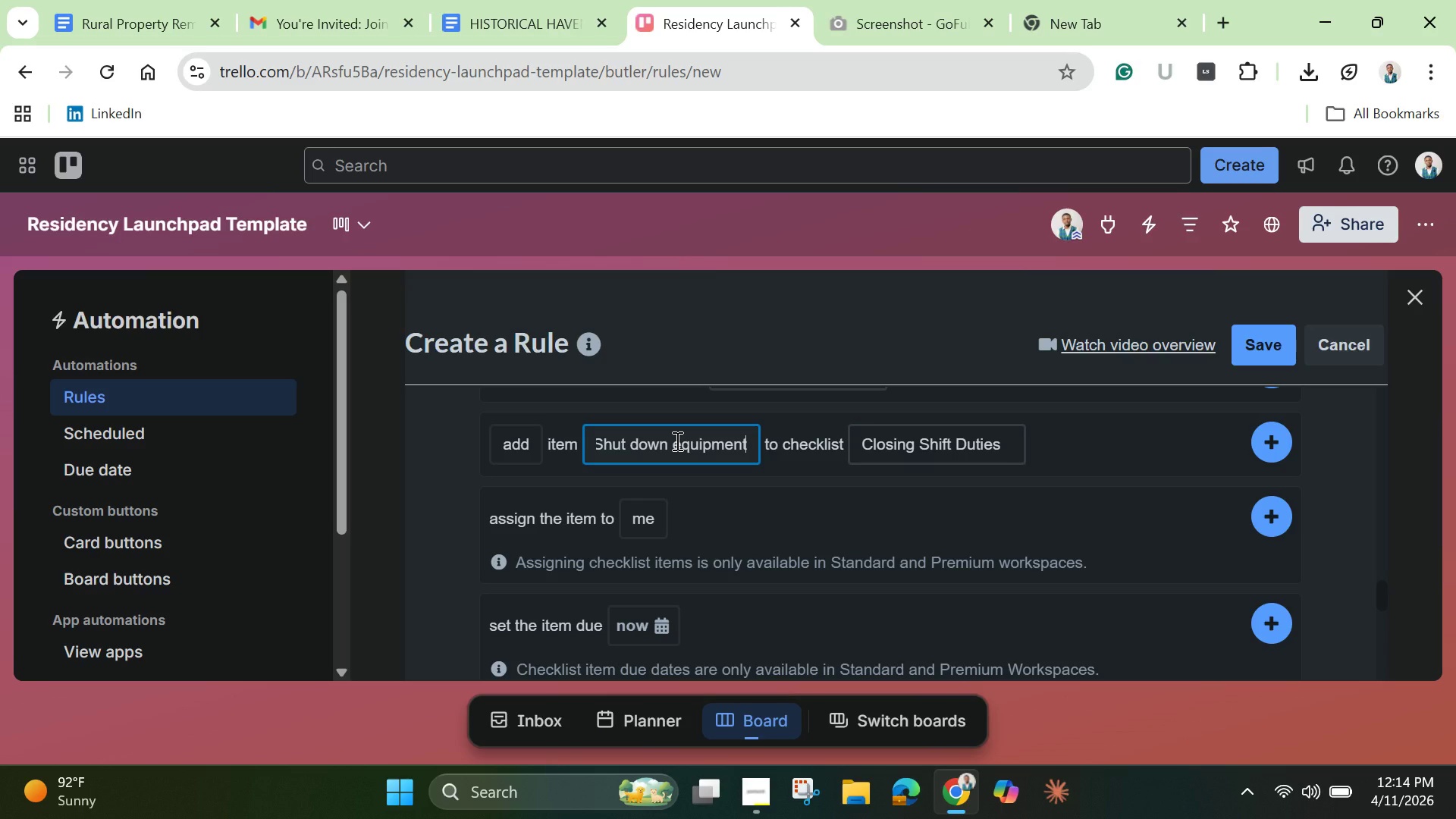 
left_click([1269, 439])
 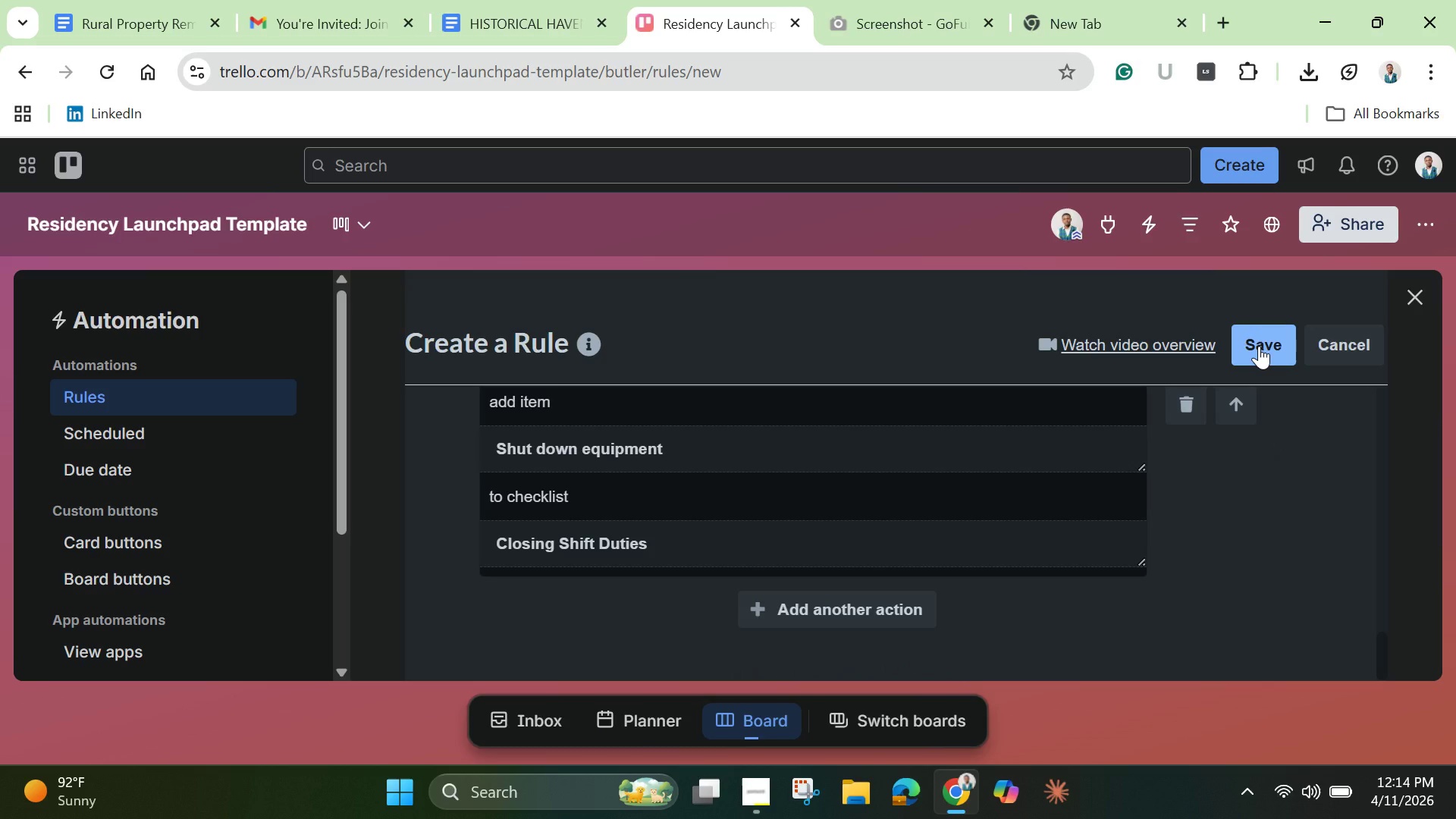 
left_click([1259, 346])
 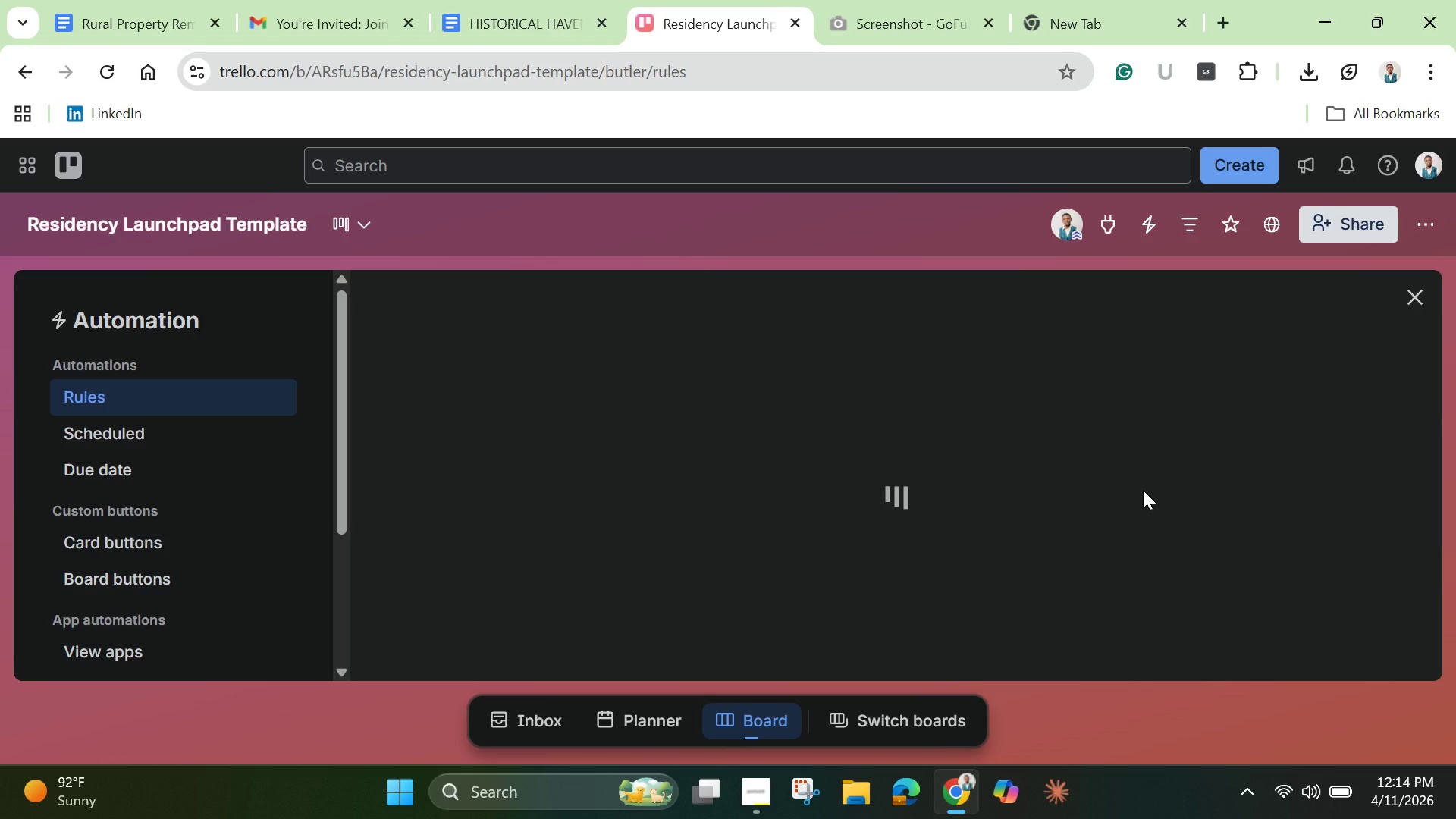 
wait(7.72)
 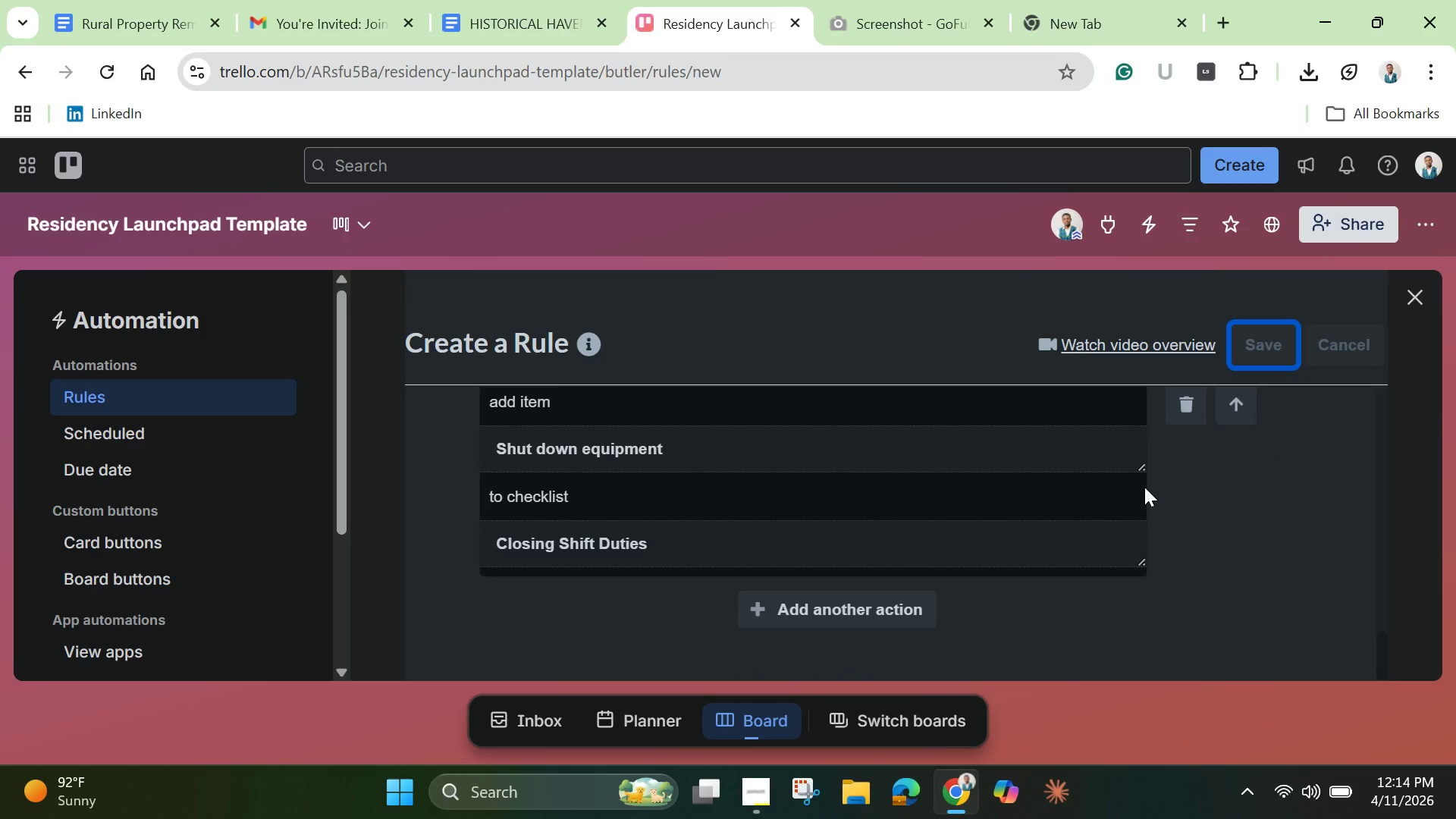 
mouse_move([1386, 321])
 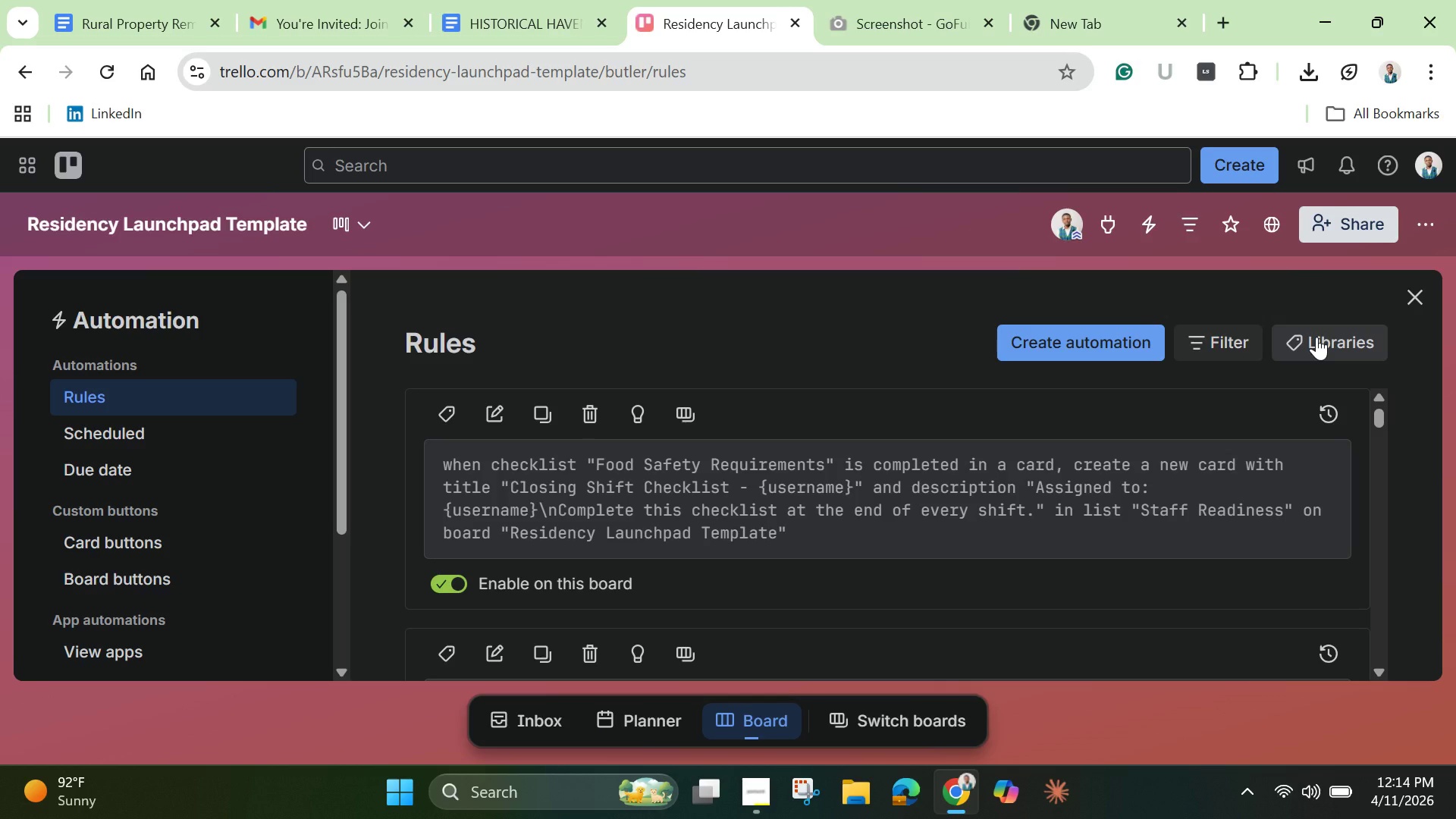 
scroll: coordinate [1294, 480], scroll_direction: down, amount: 2.0
 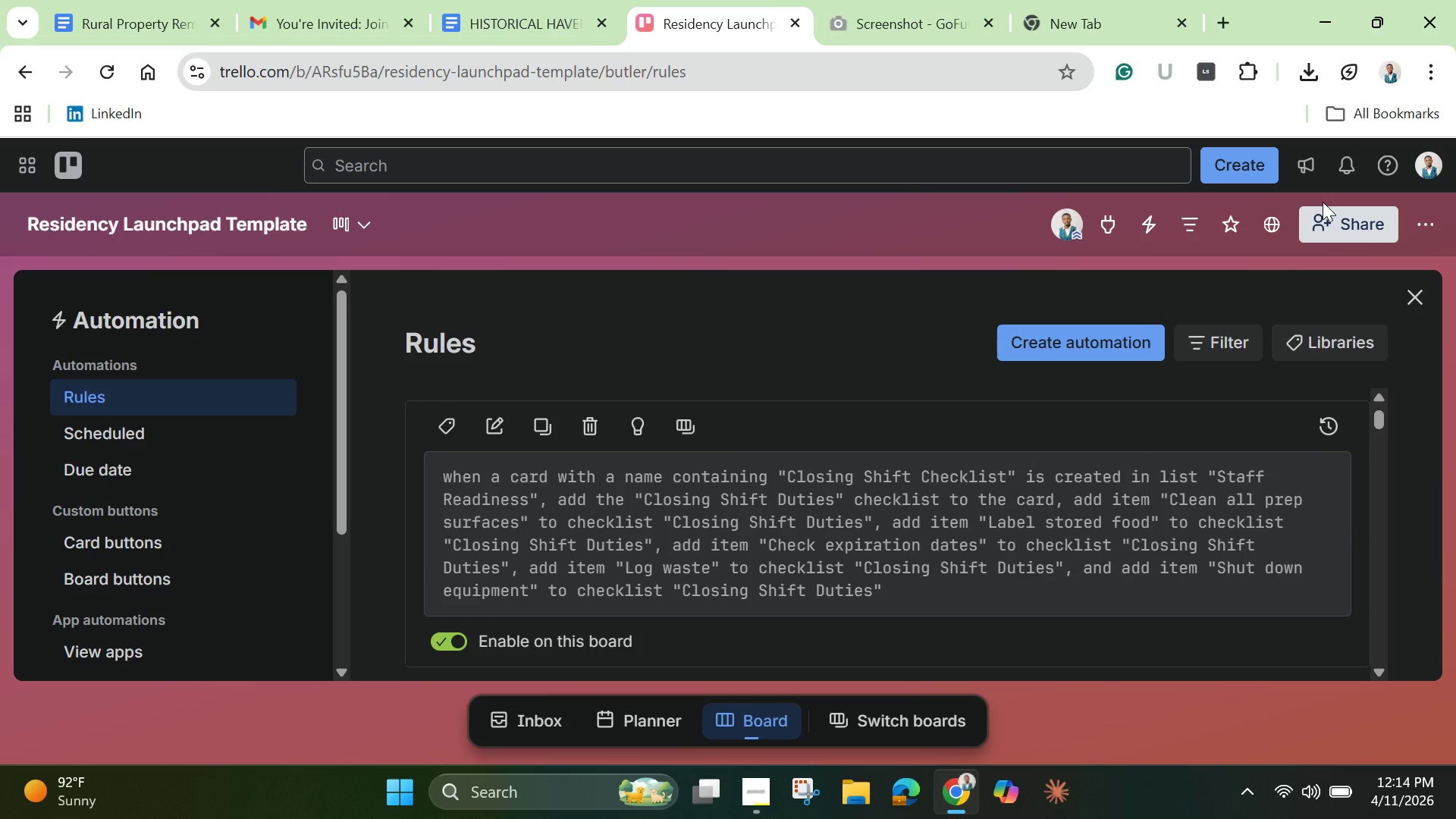 
left_click([1426, 302])
 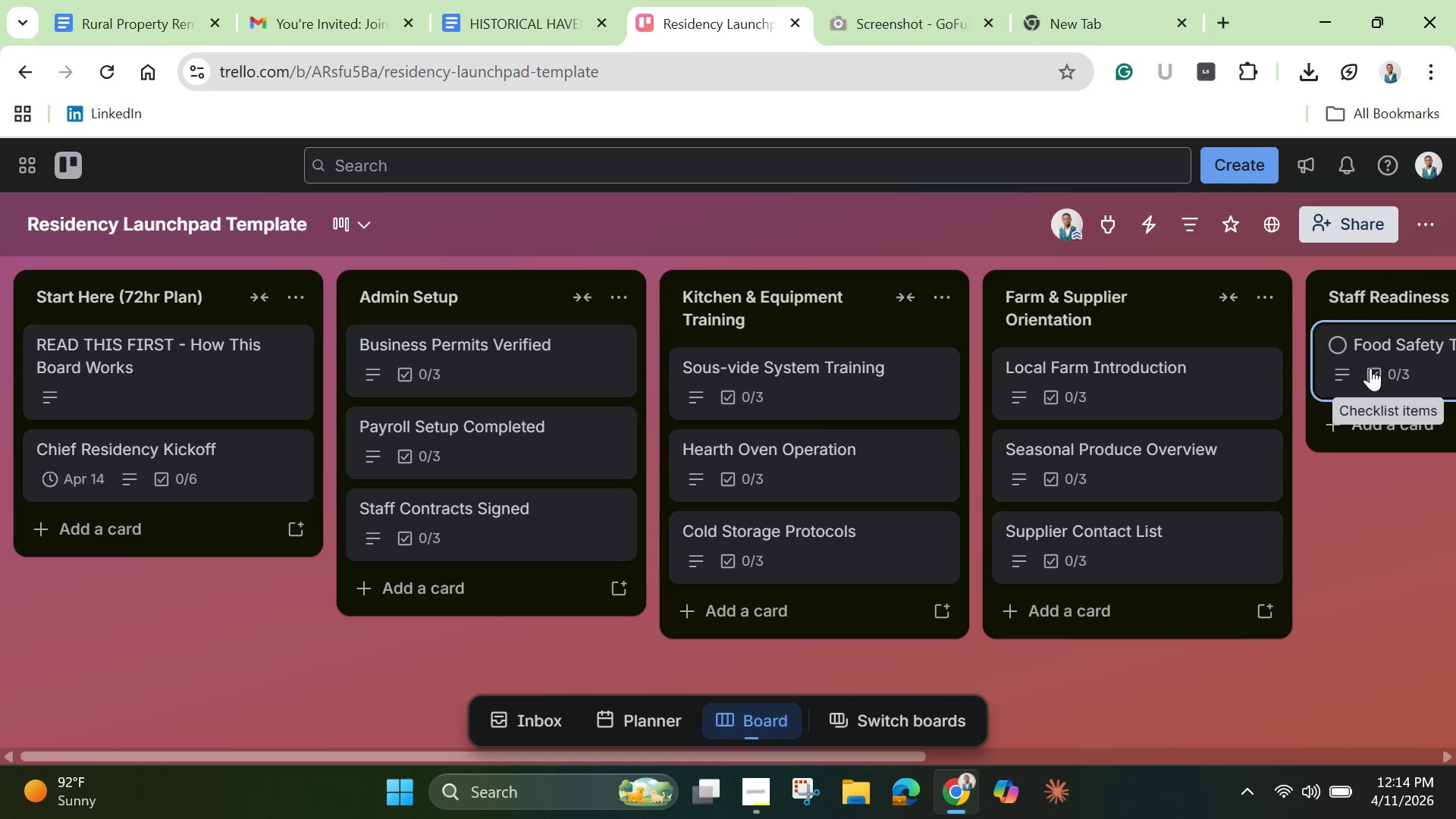 
wait(5.38)
 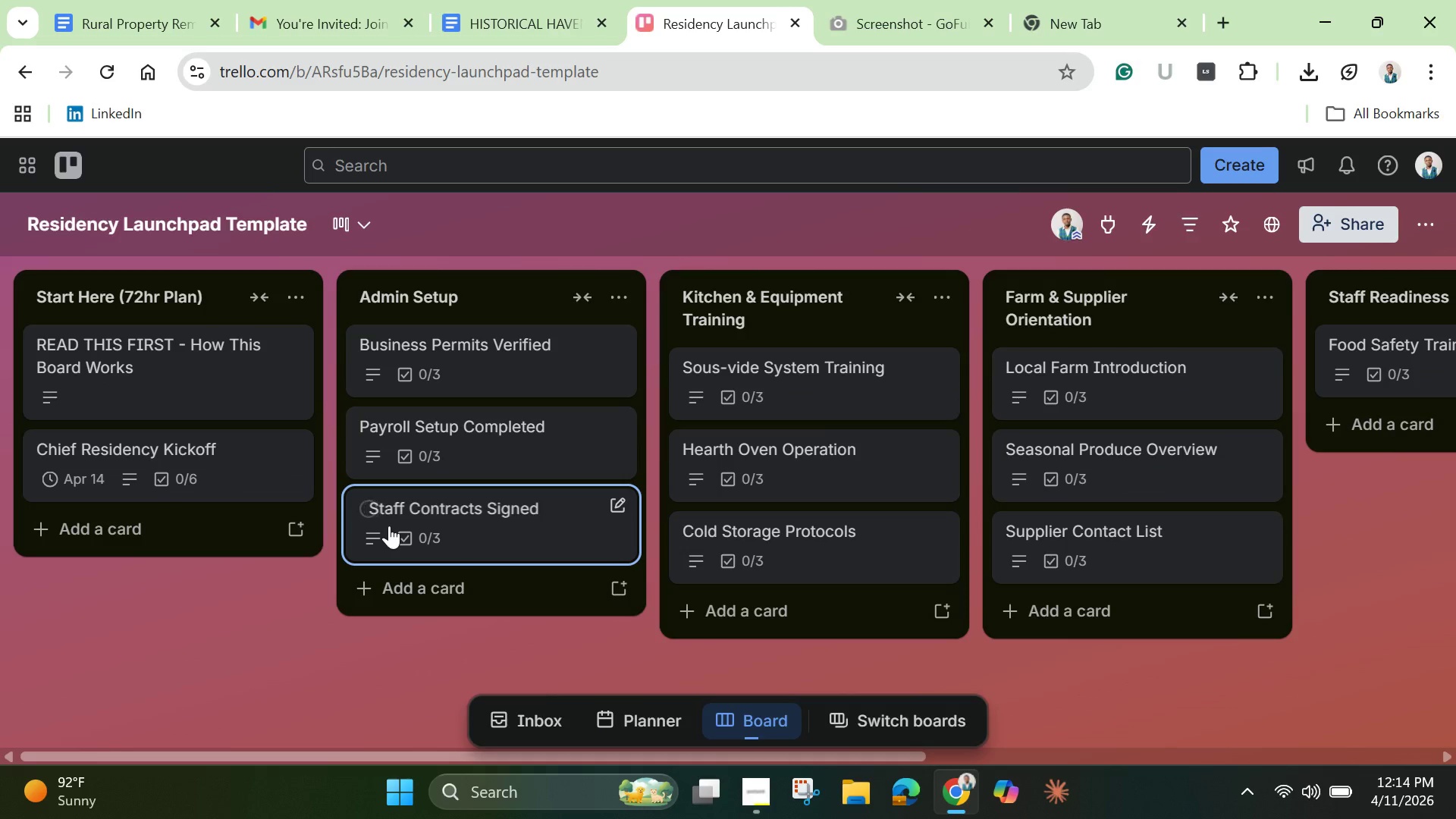 
left_click([1370, 368])
 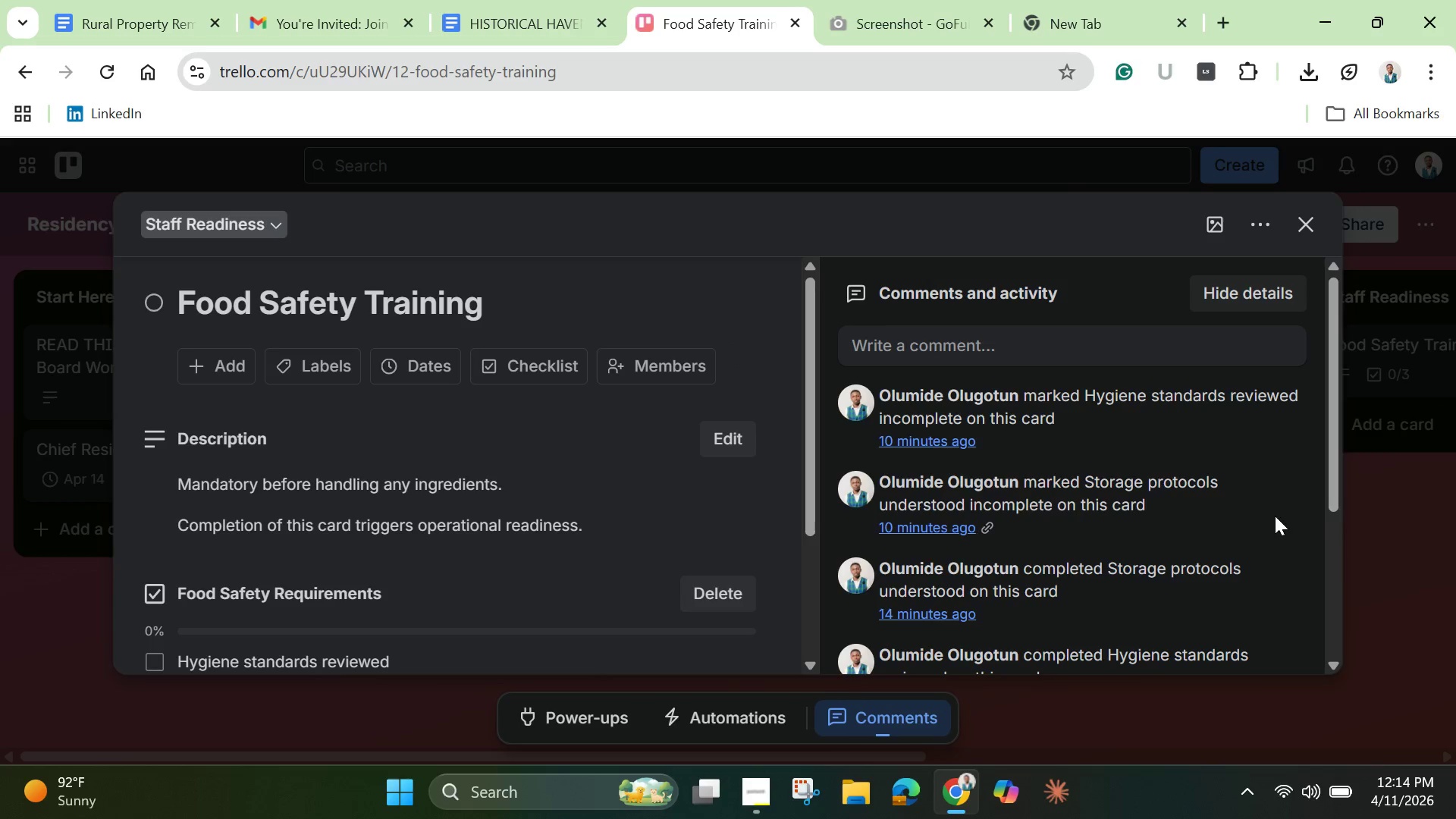 
scroll: coordinate [214, 550], scroll_direction: down, amount: 1.0
 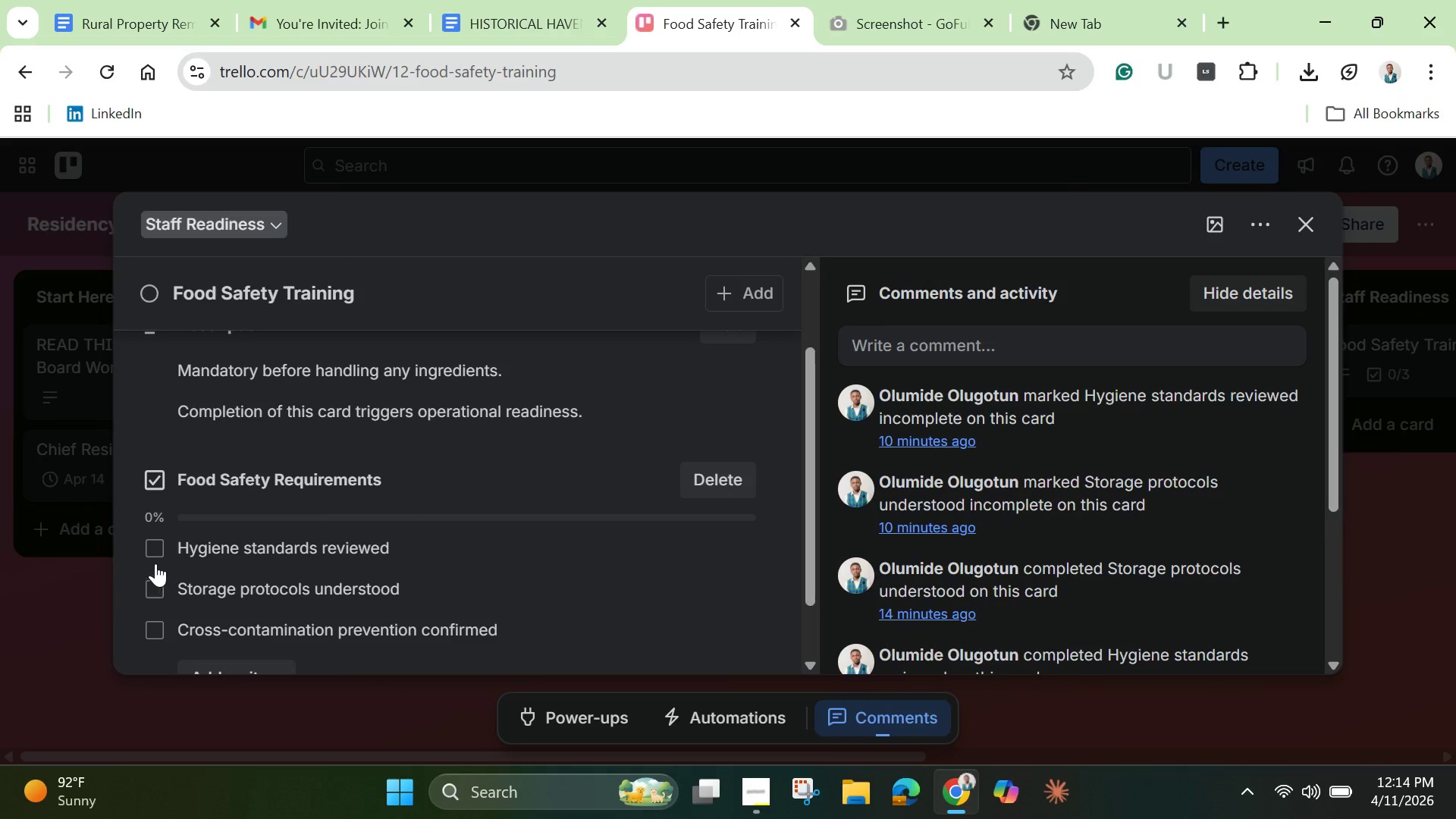 
left_click([152, 557])
 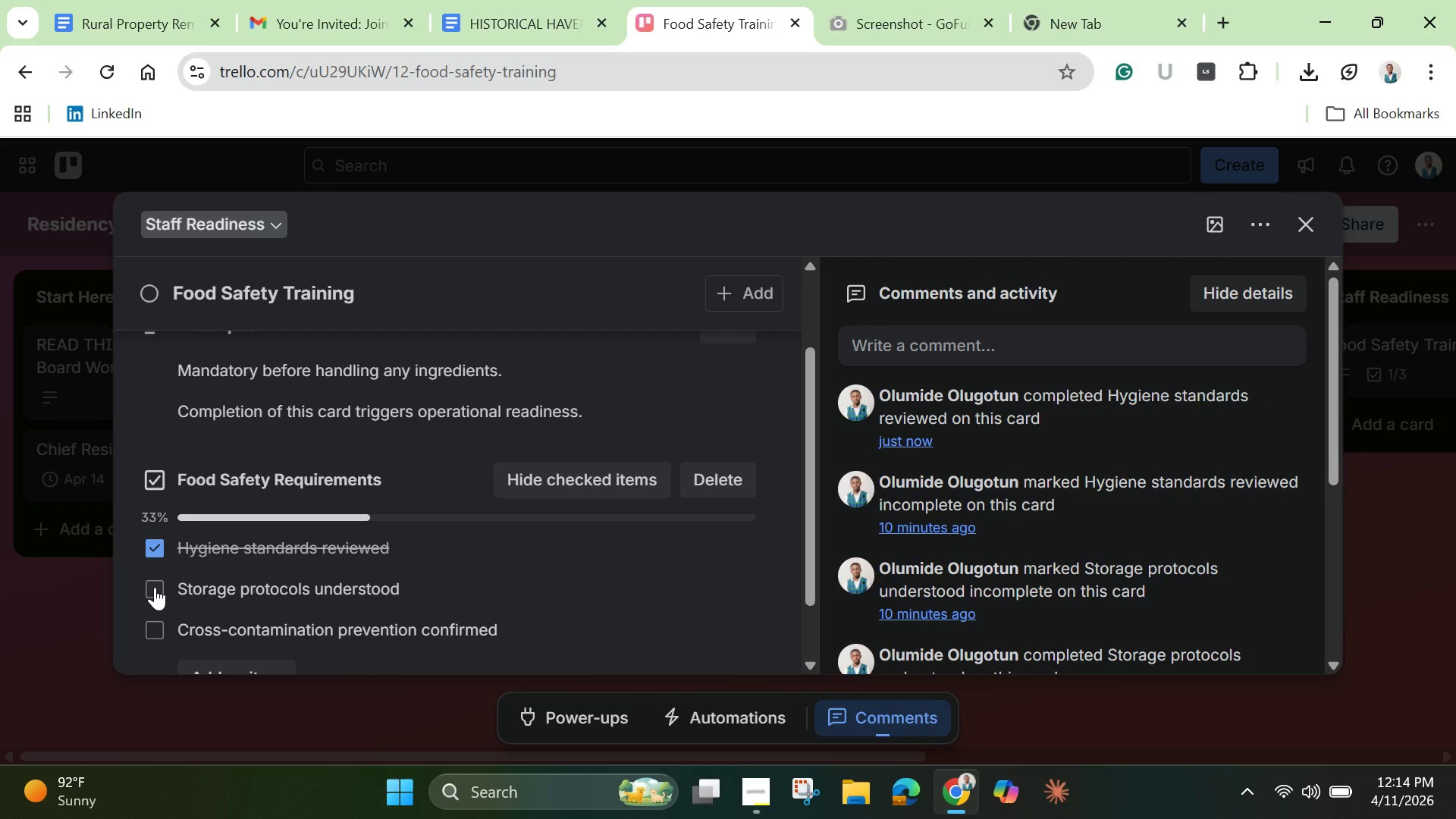 
left_click([155, 587])
 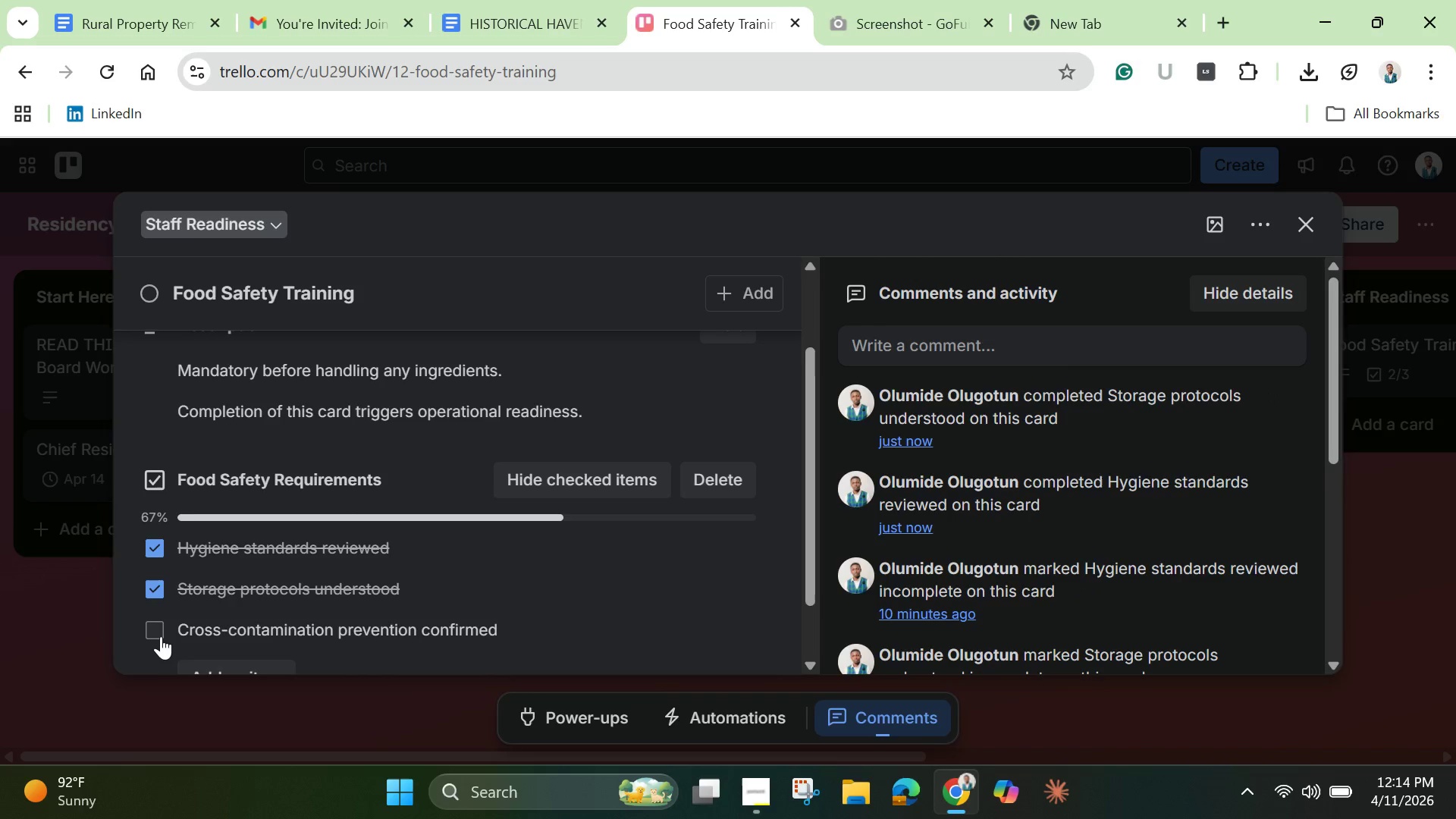 
left_click([158, 635])
 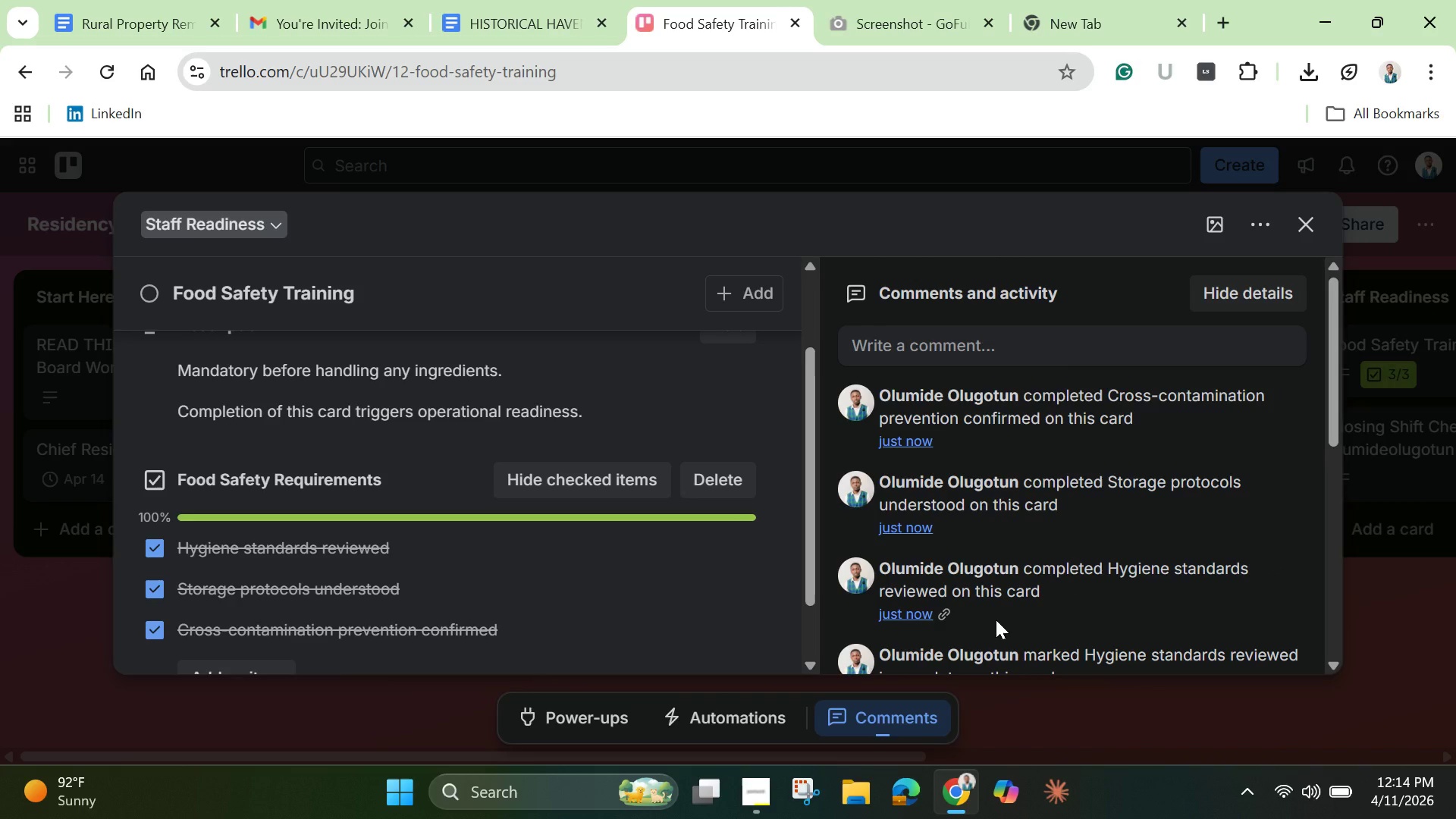 
wait(6.11)
 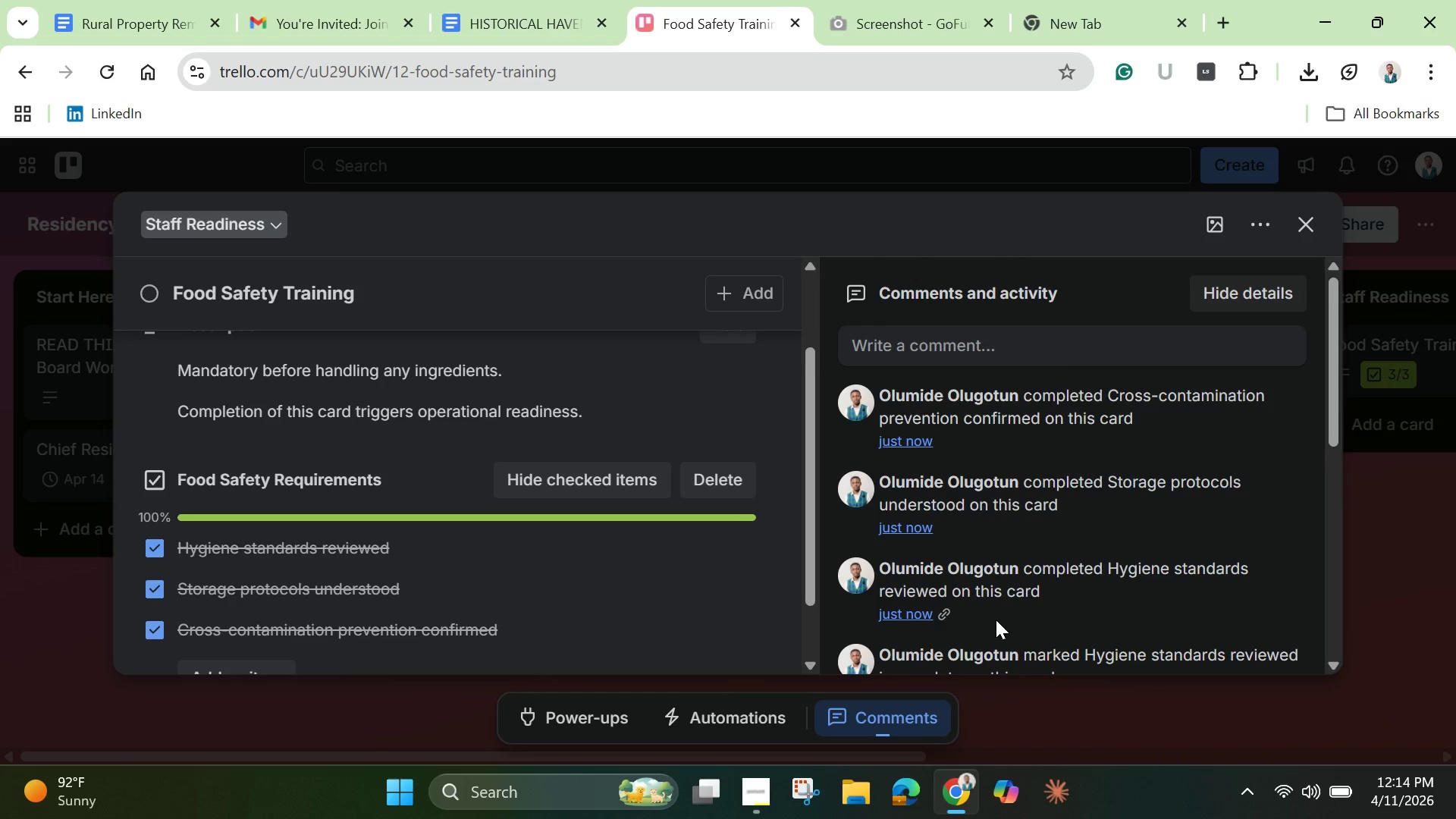 
left_click([1310, 233])
 